 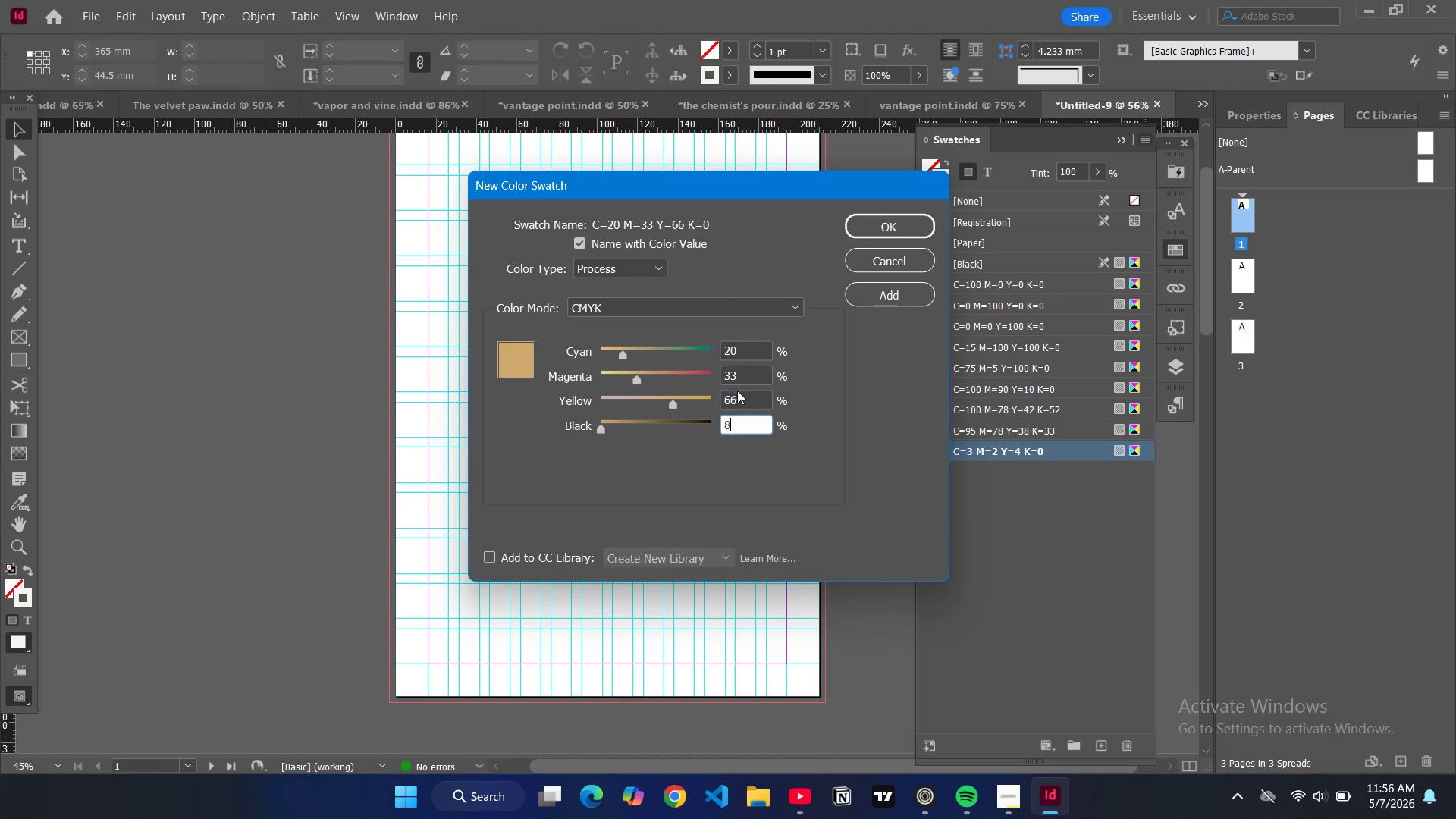 
double_click([740, 352])
 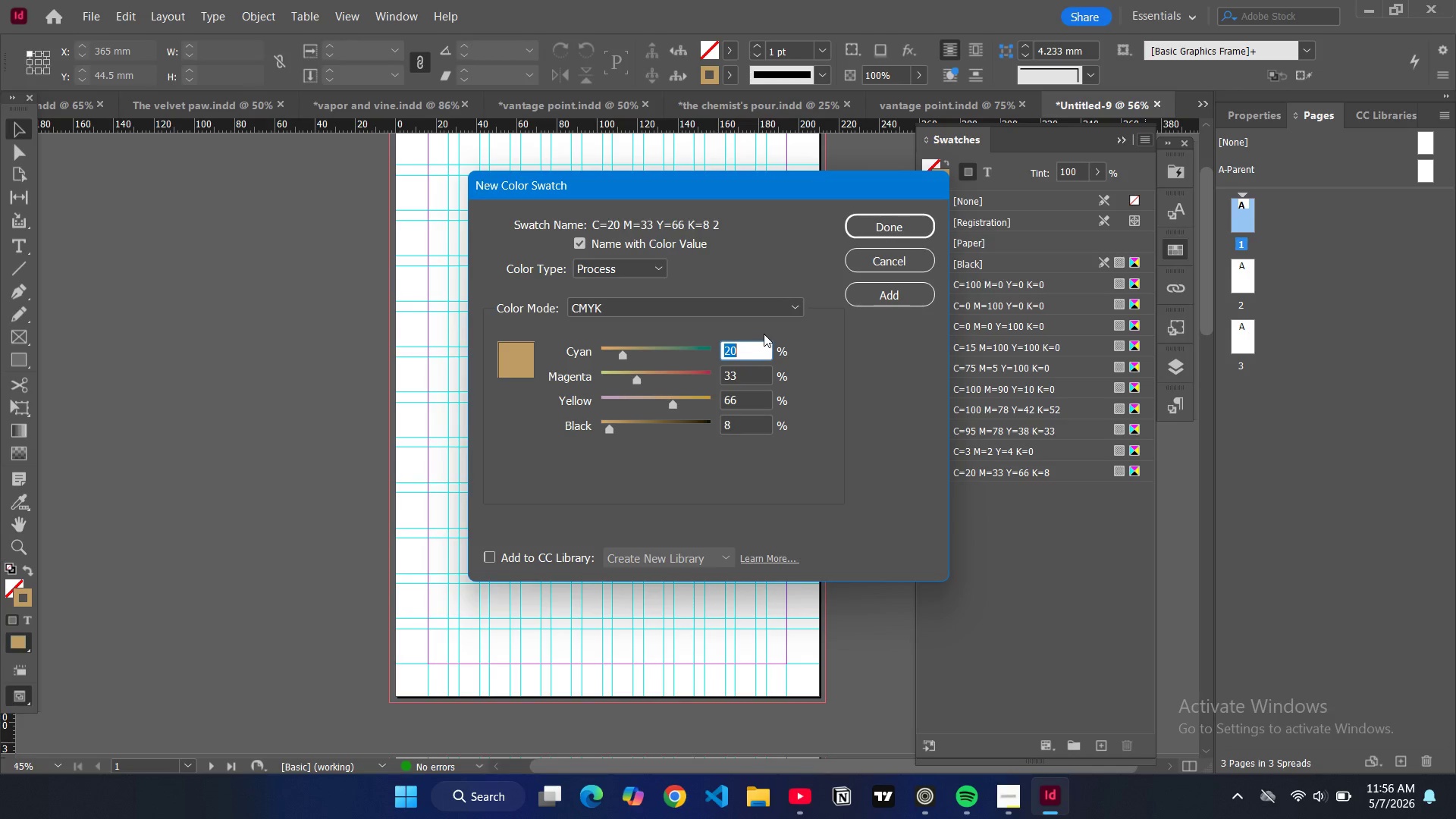 
type(67)
 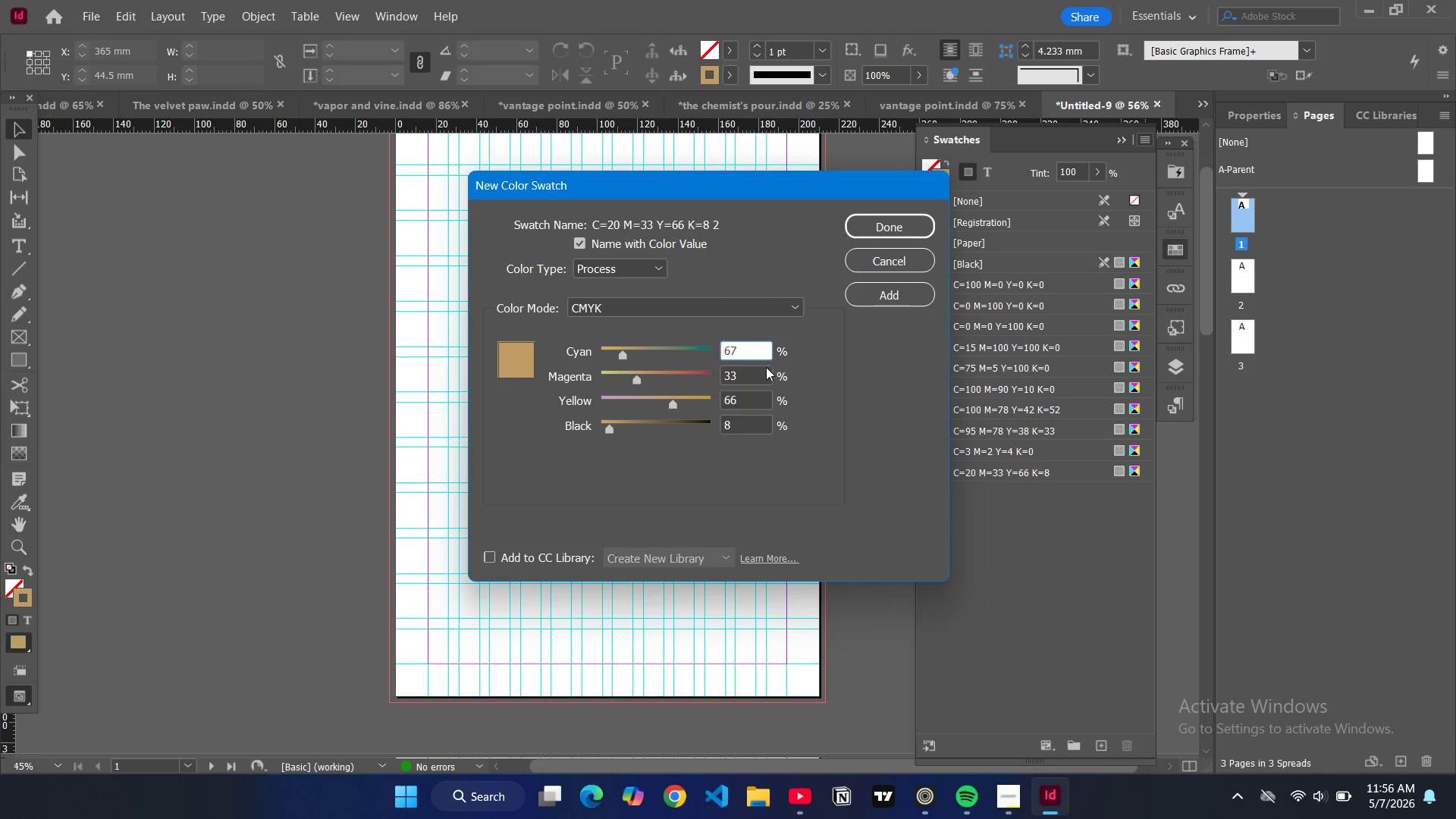 
left_click([760, 370])
 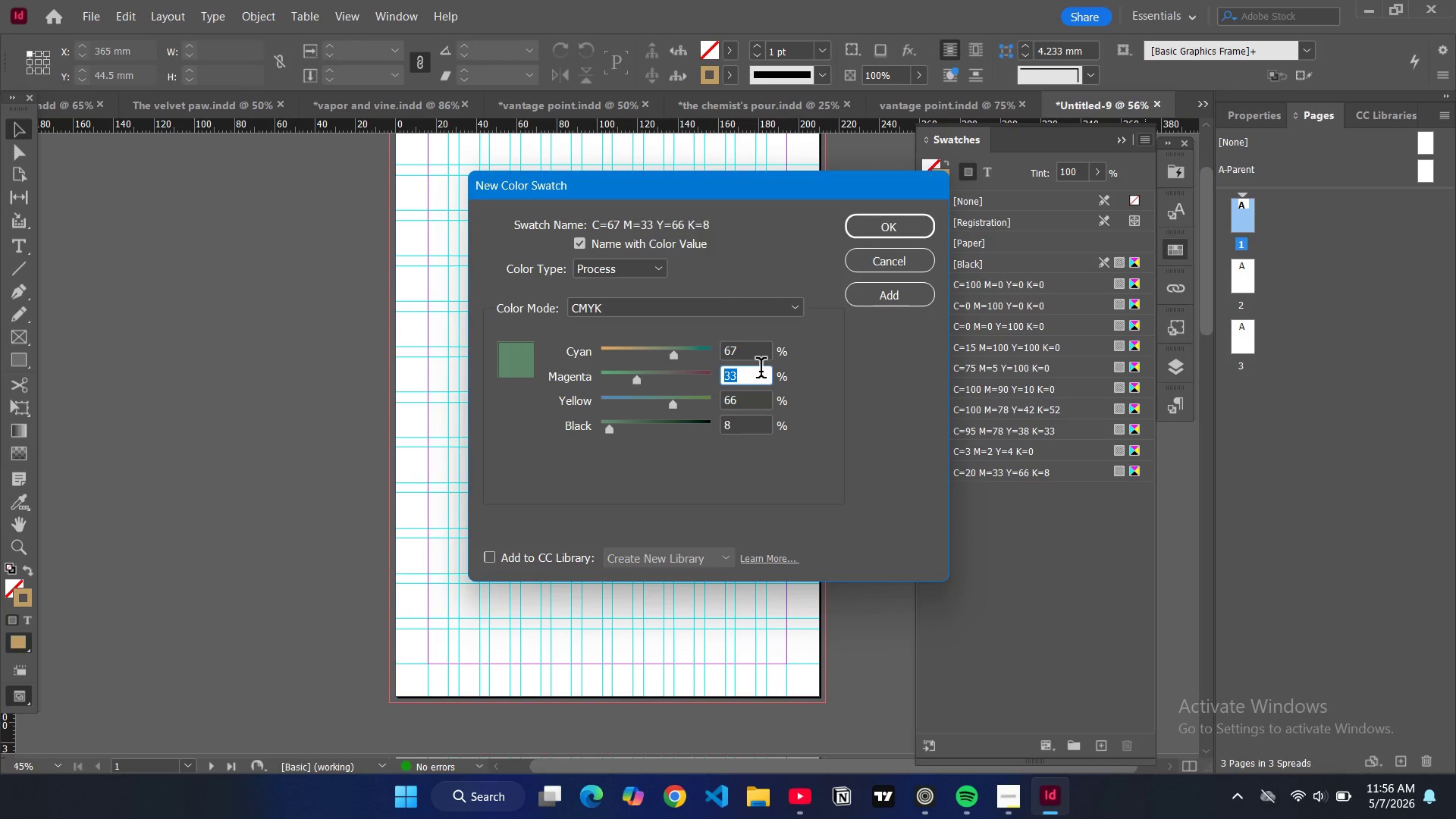 
key(0)
 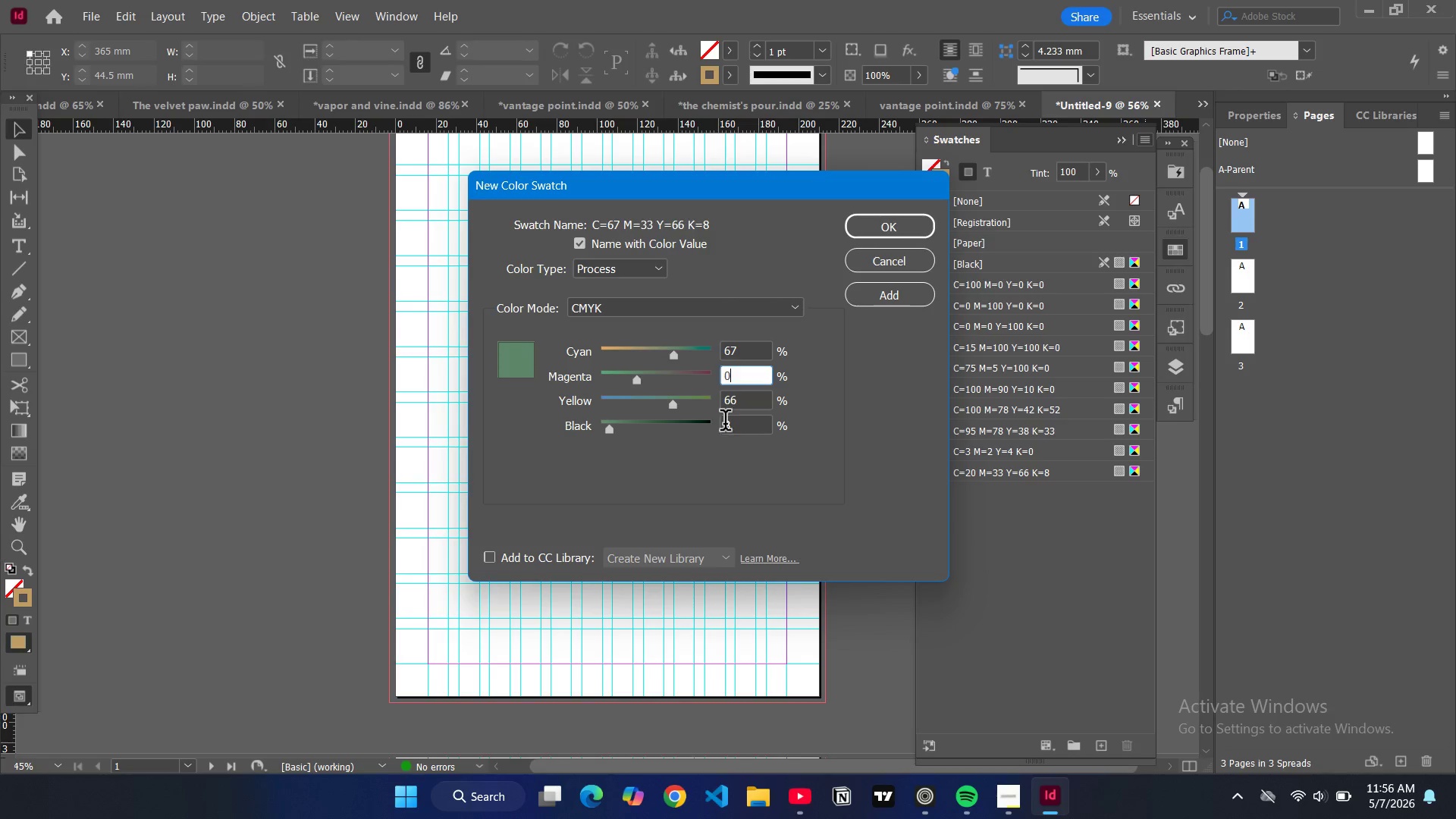 
left_click([732, 404])
 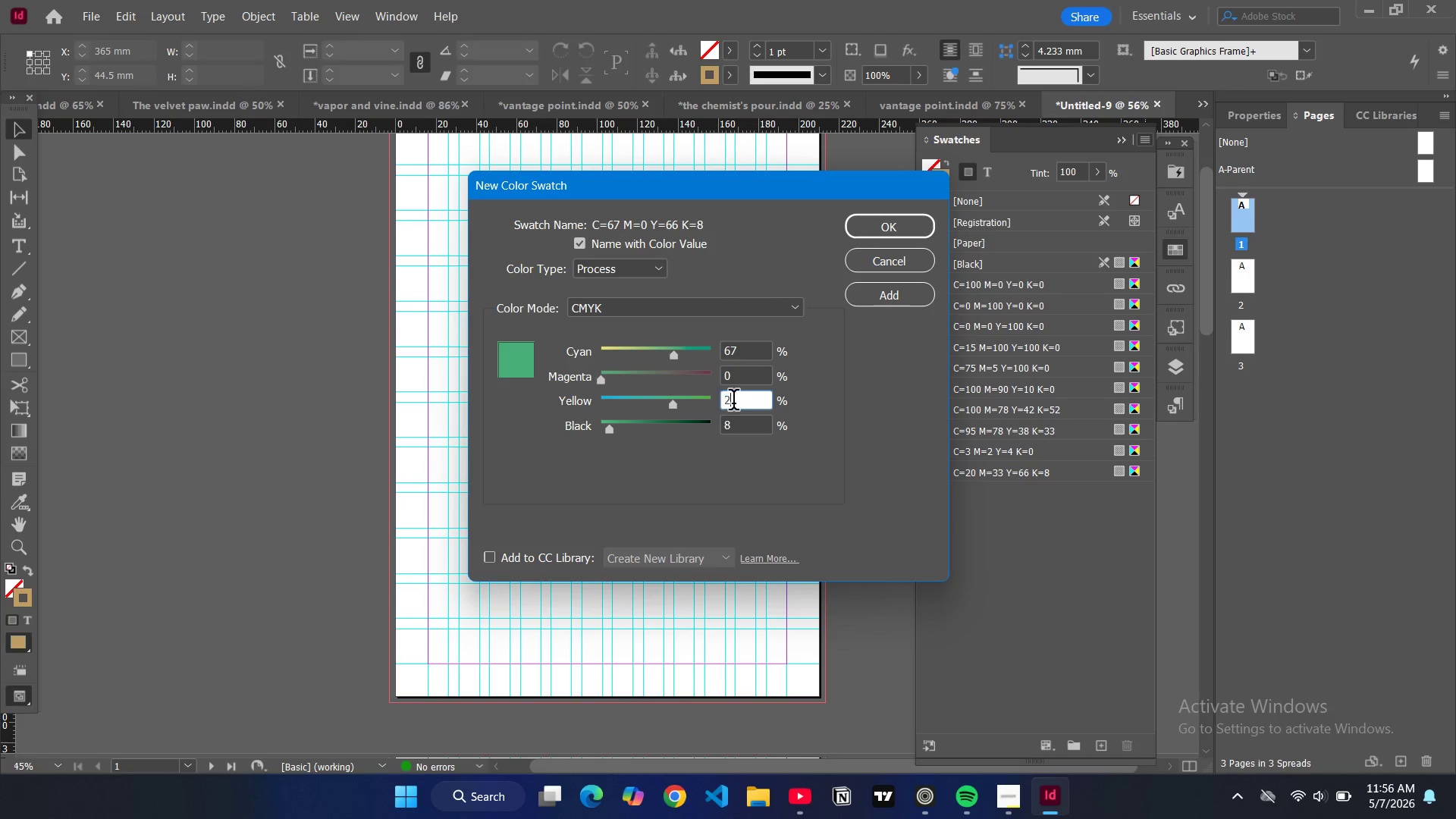 
type(25)
 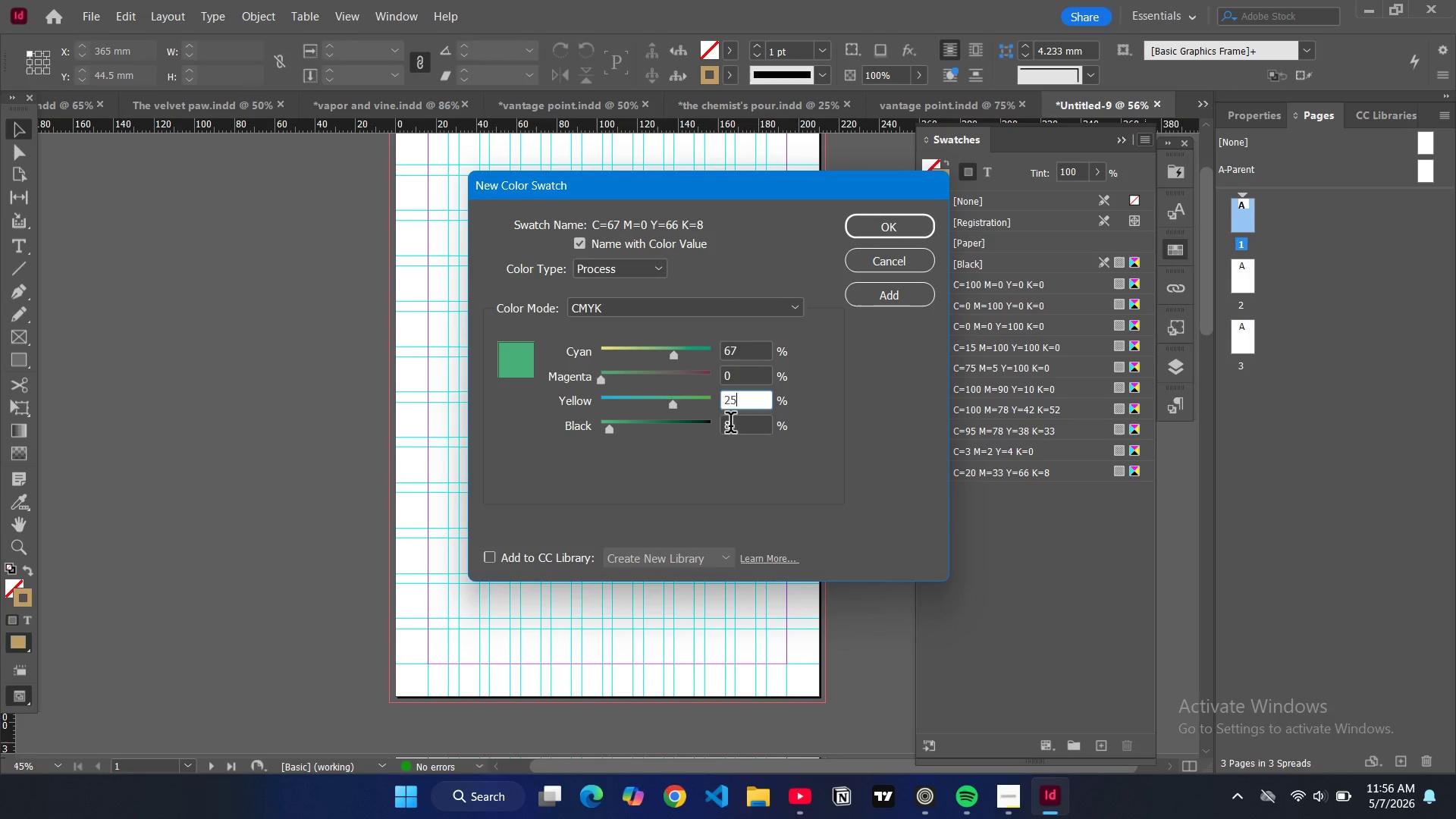 
left_click([730, 425])
 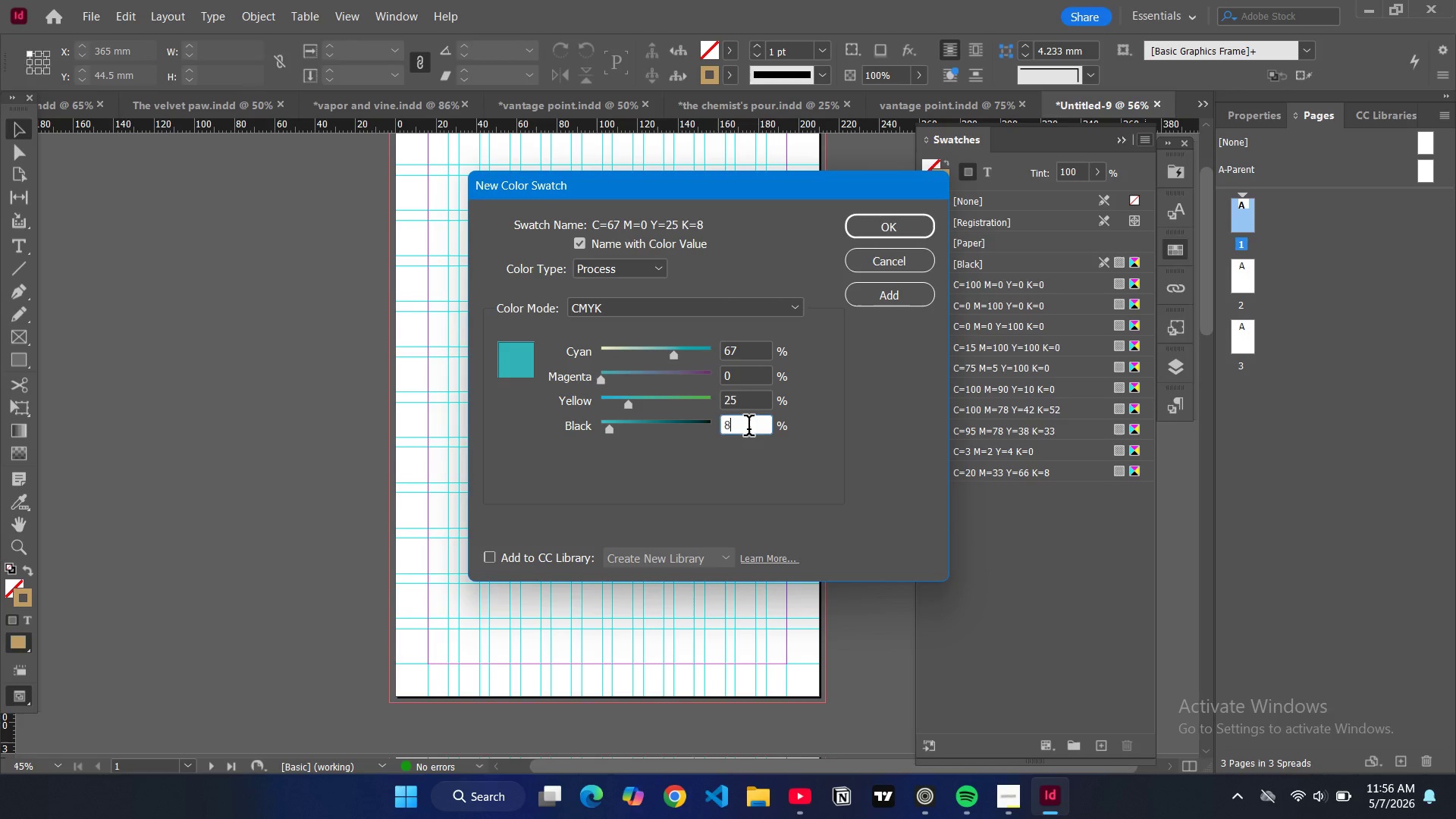 
double_click([747, 428])
 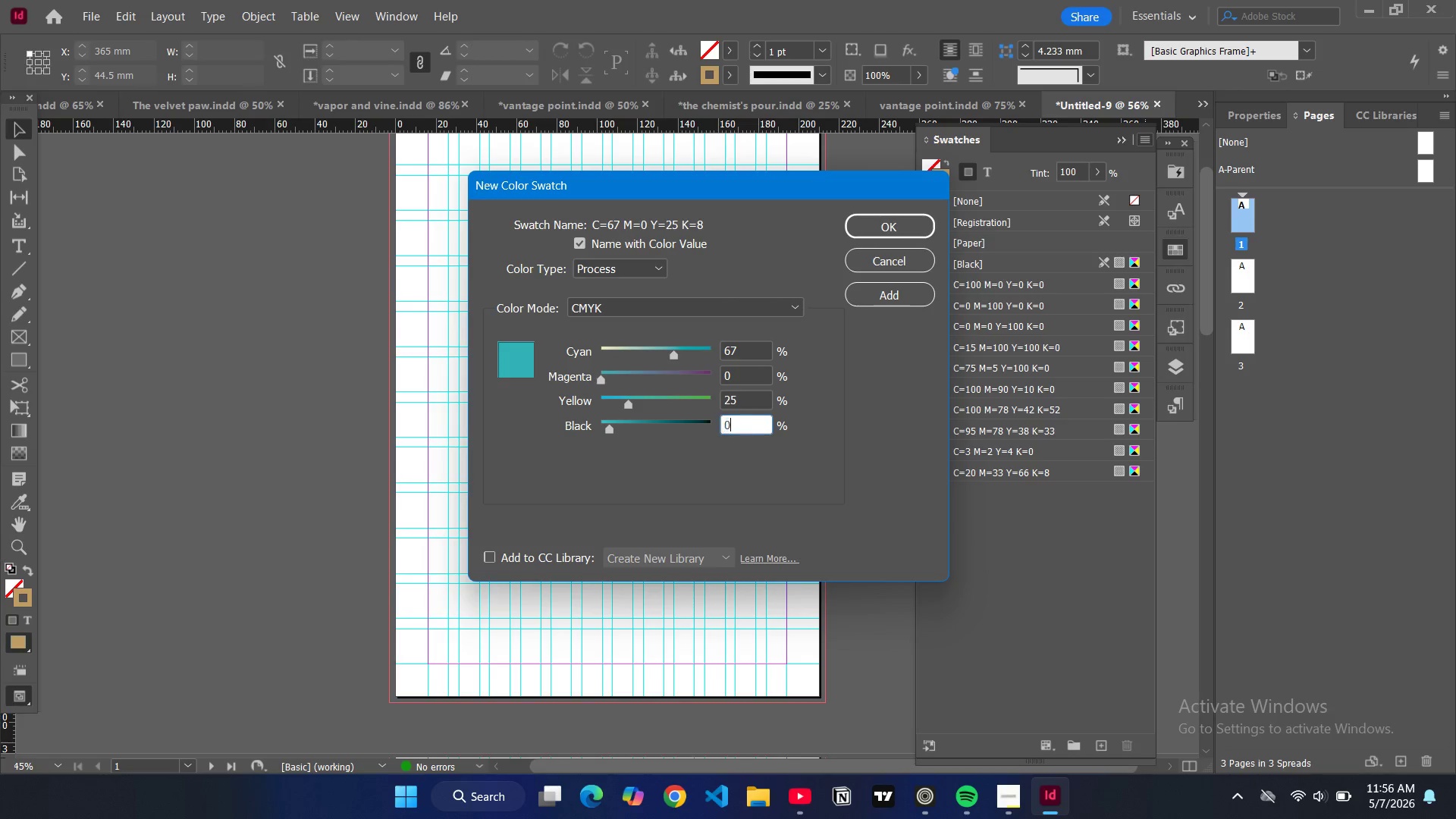 
key(0)
 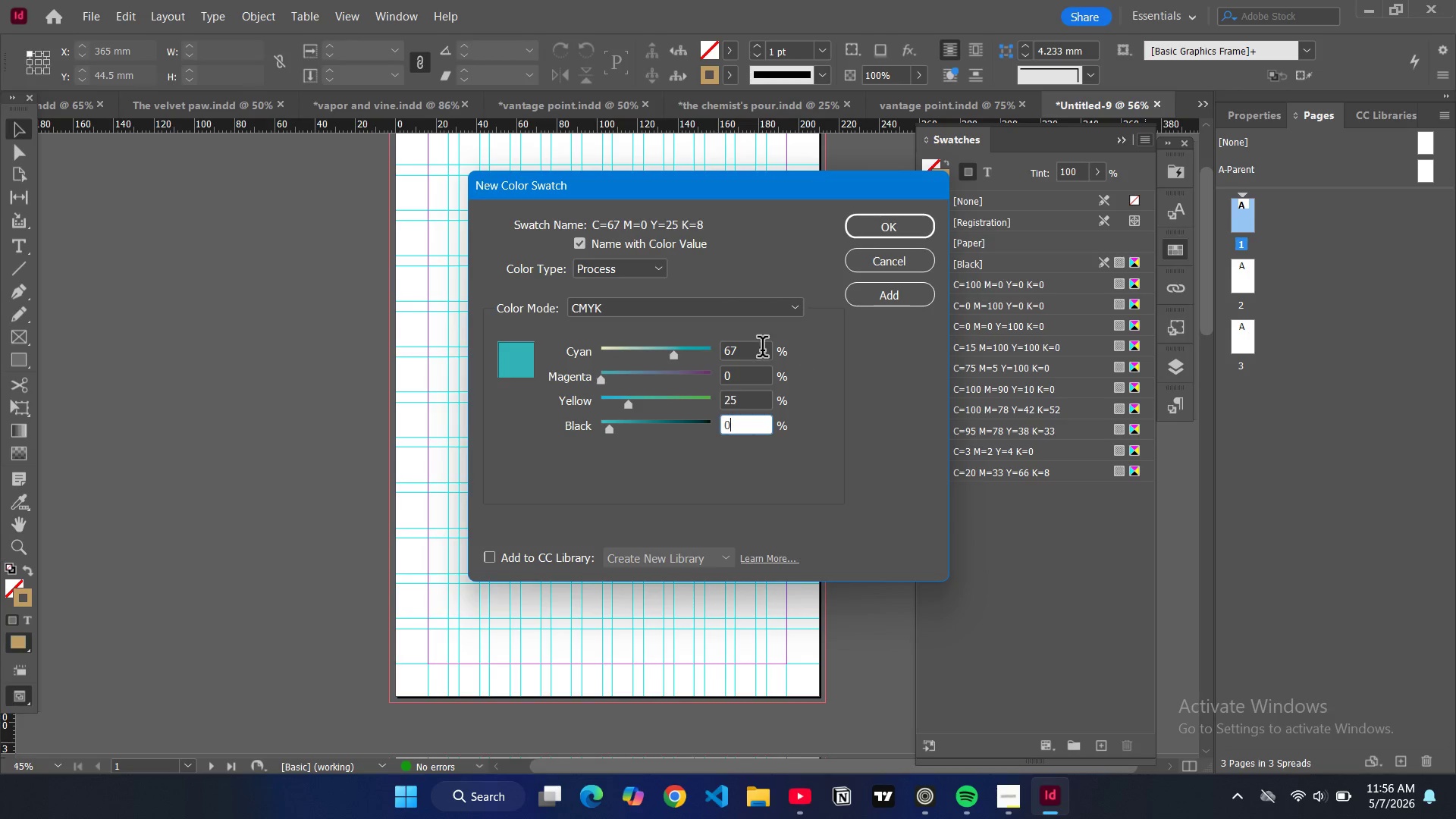 
double_click([753, 359])
 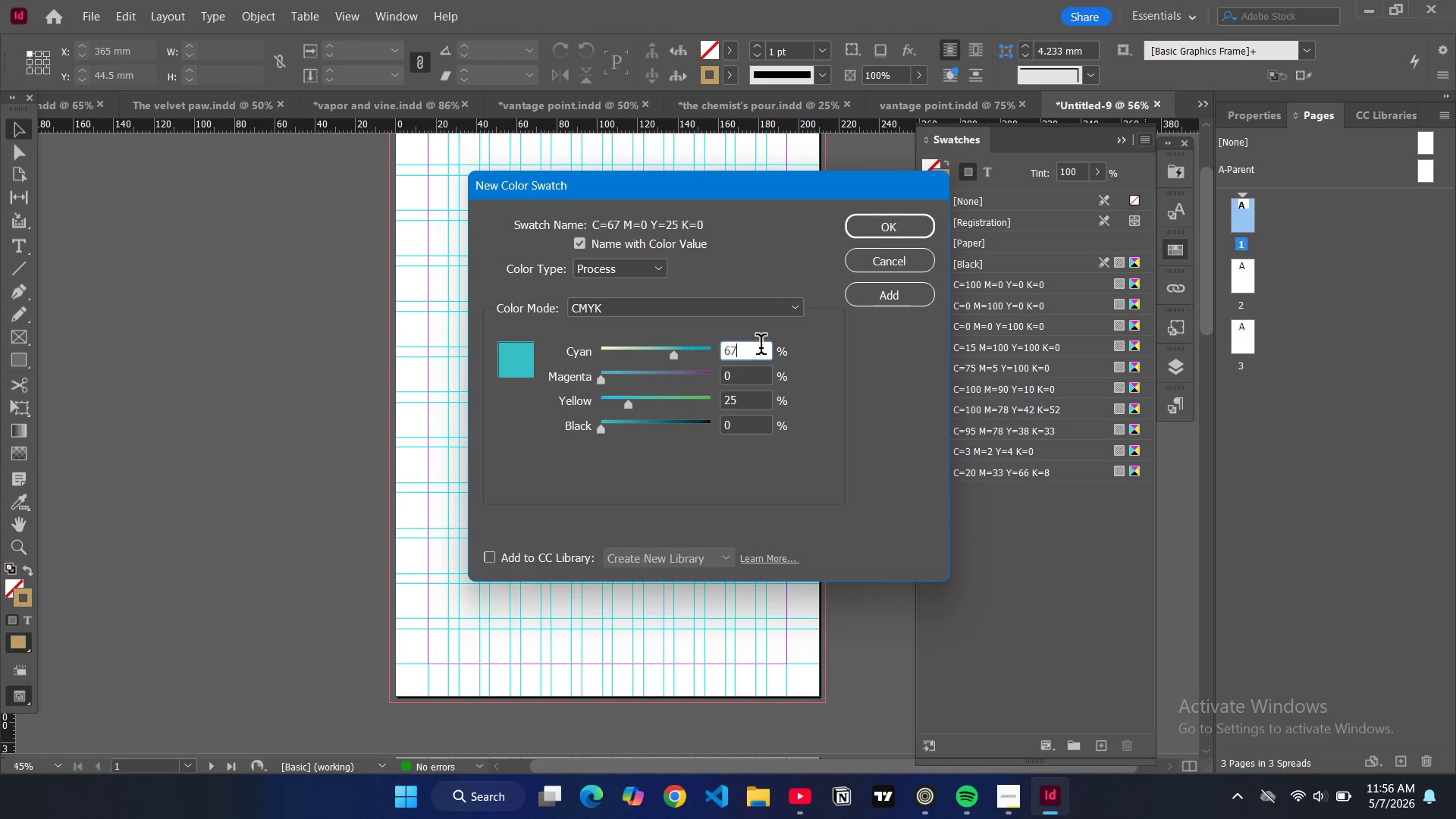 
triple_click([761, 347])
 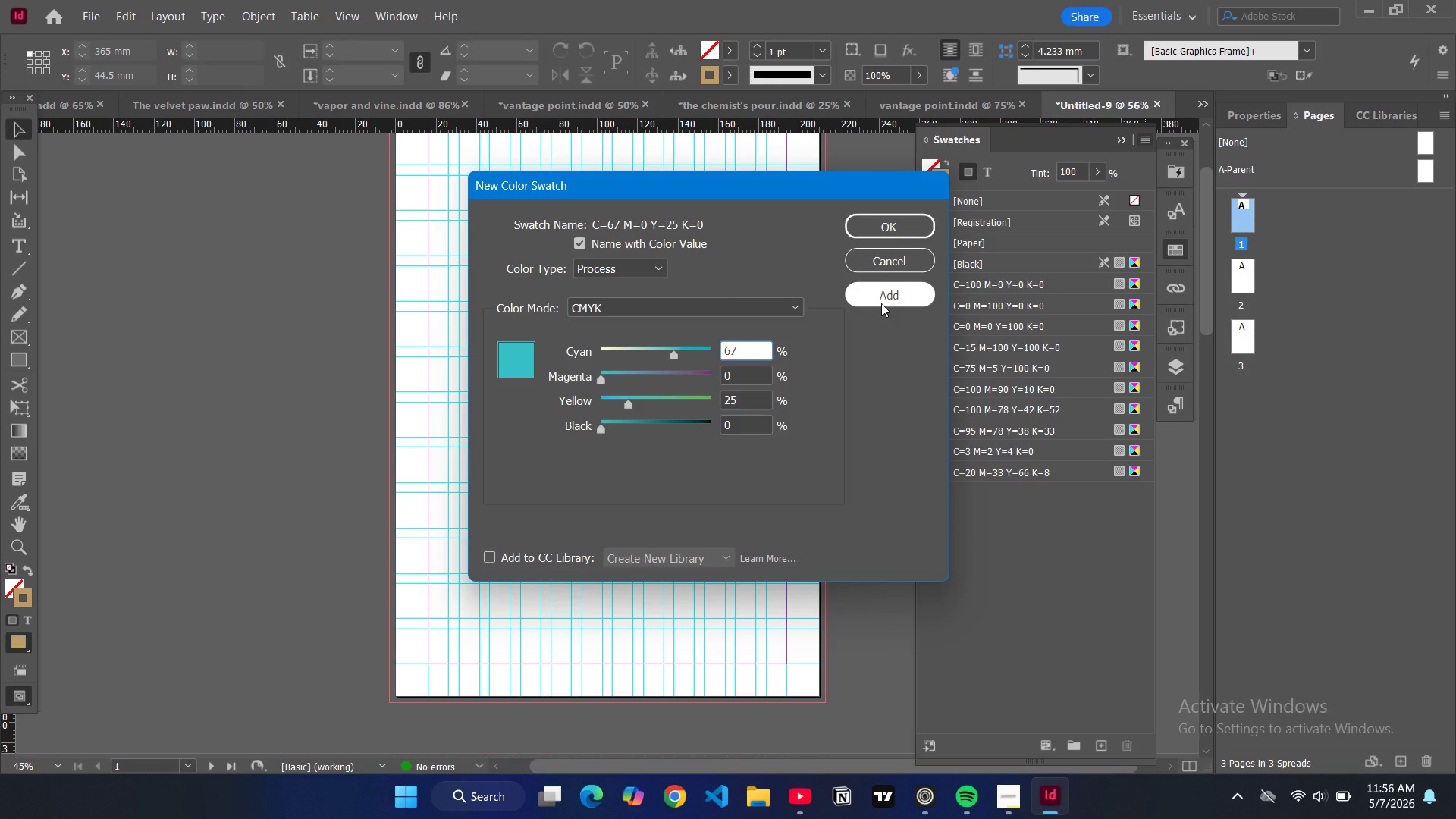 
left_click([881, 303])
 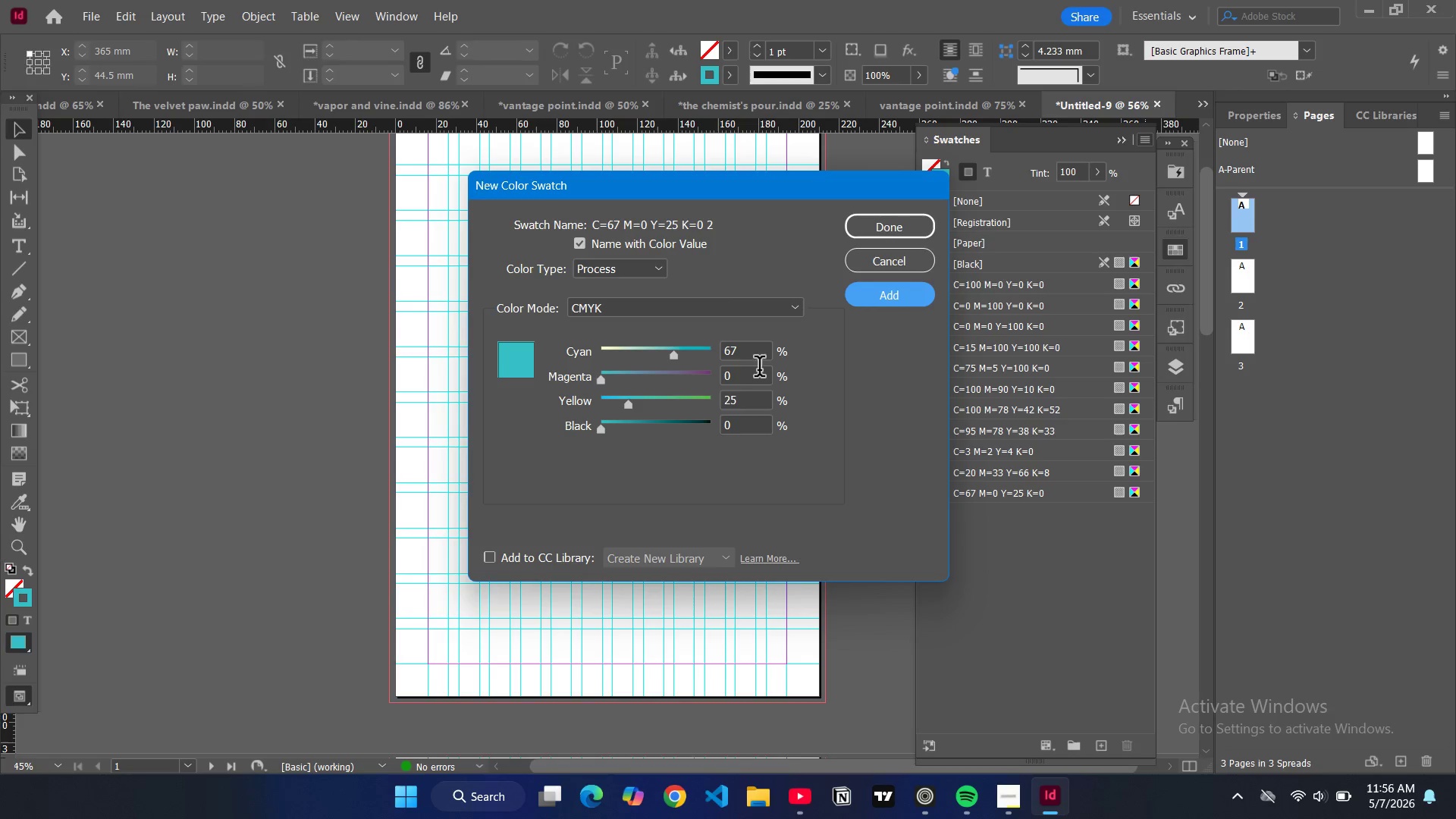 
double_click([744, 356])
 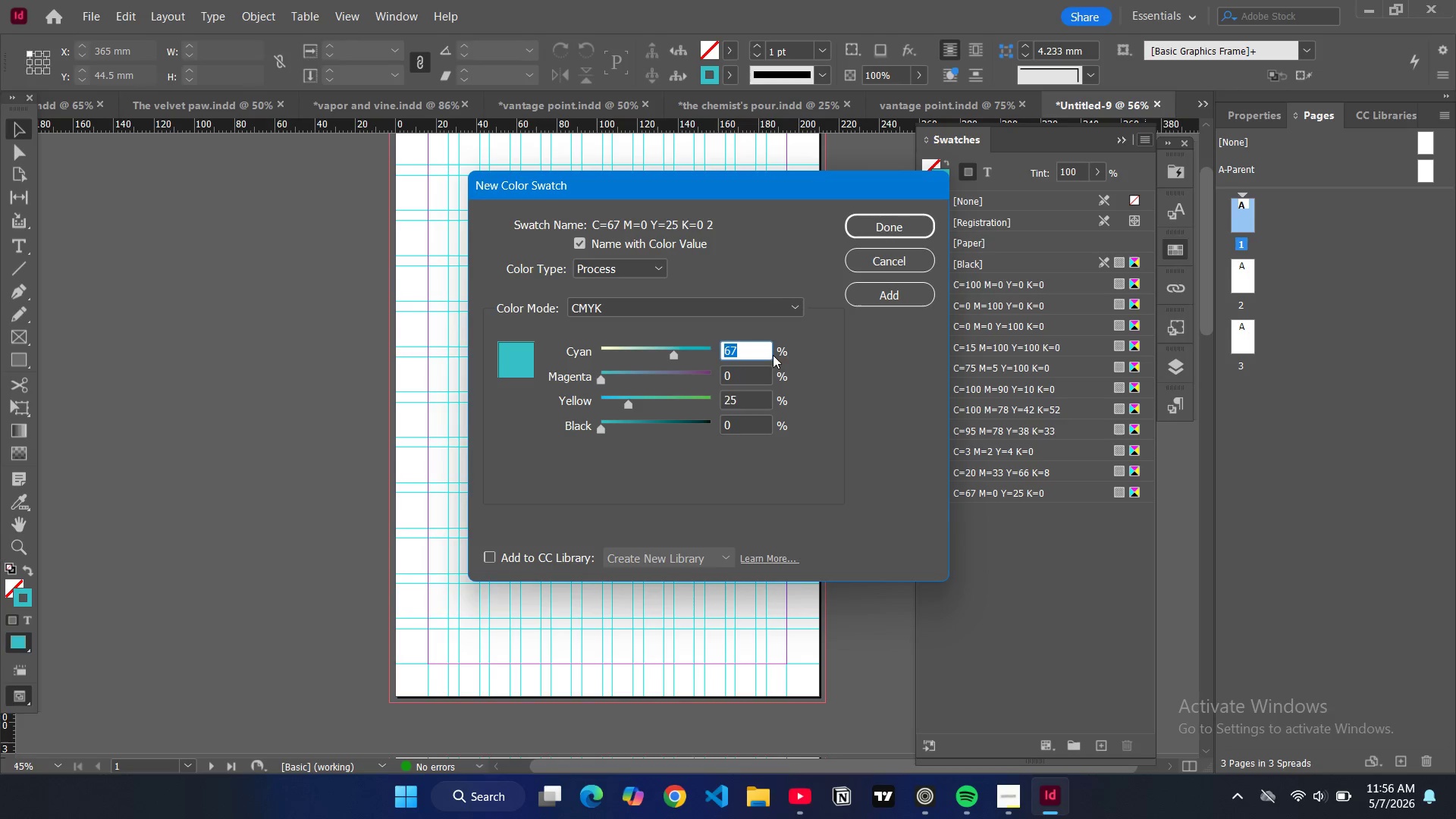 
key(8)
 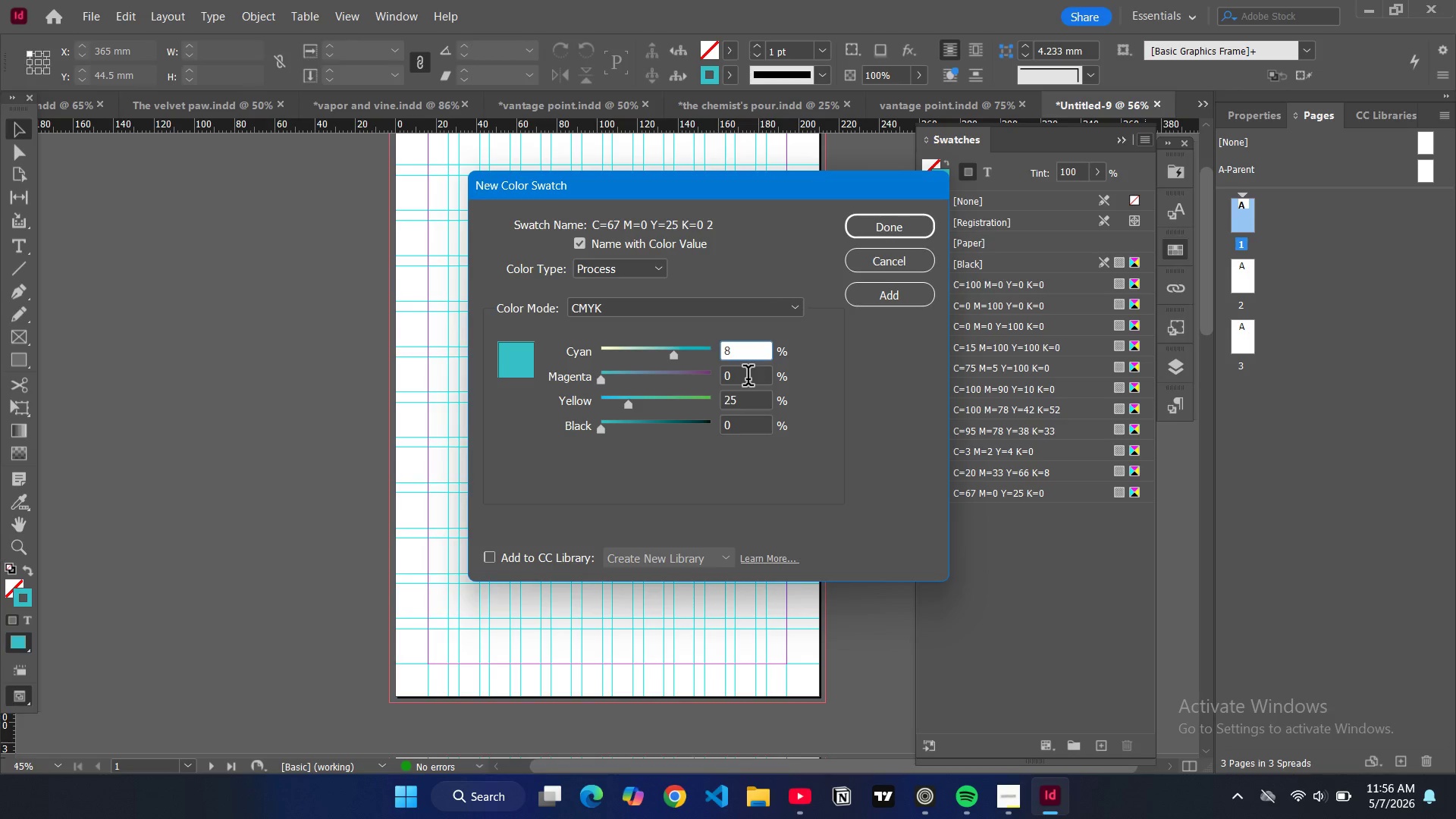 
double_click([748, 378])
 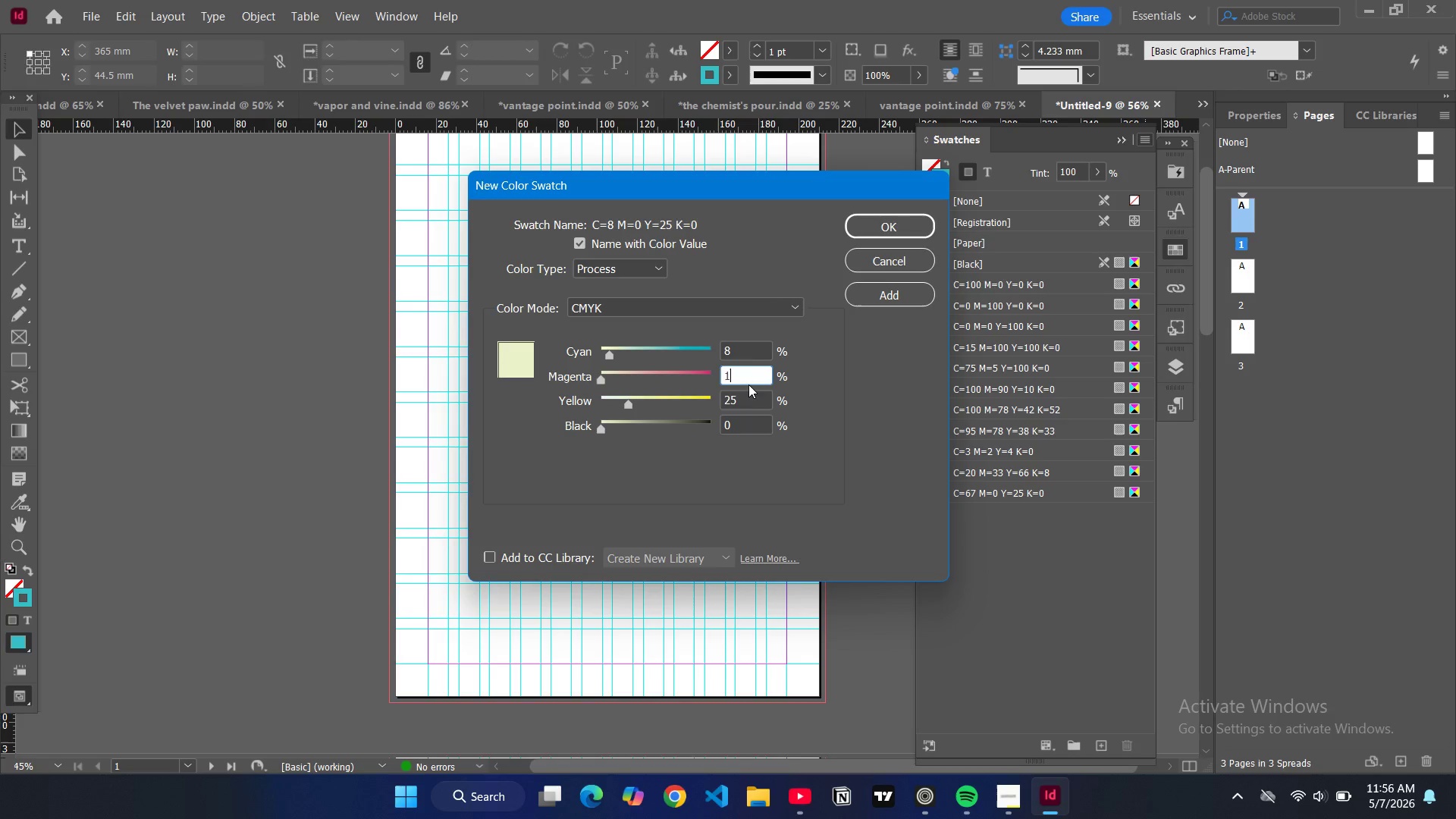 
type(11)
 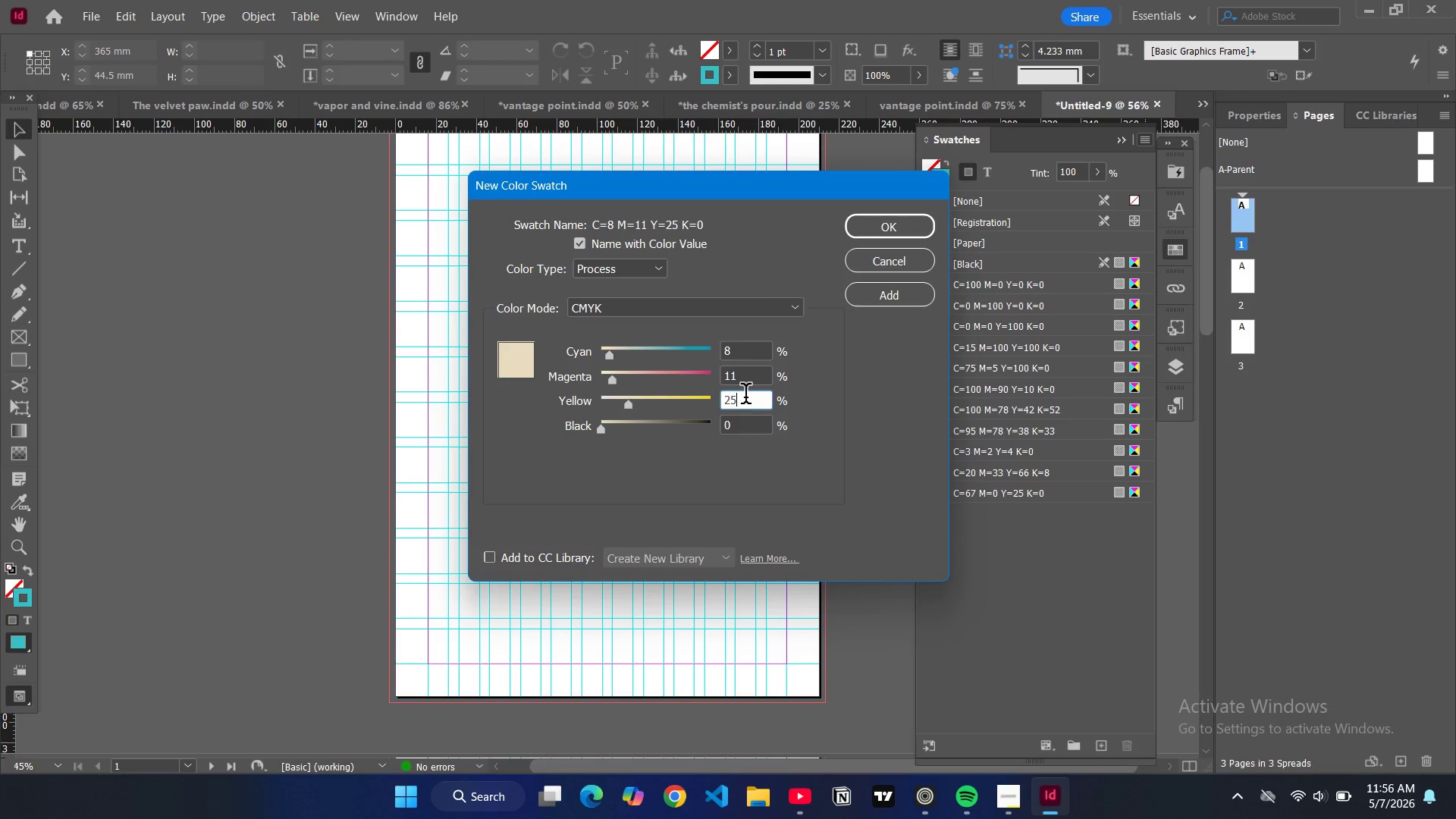 
double_click([745, 397])
 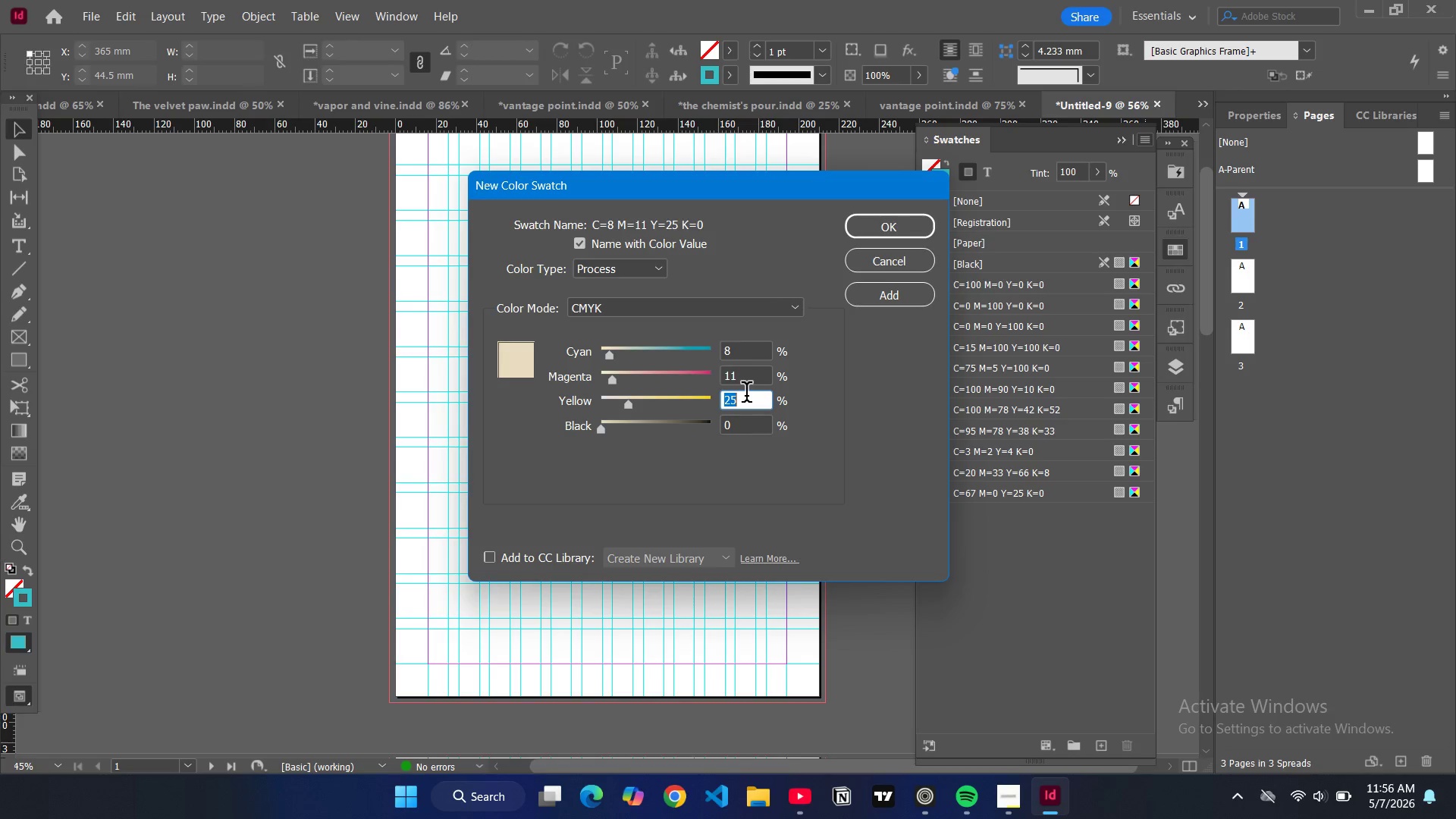 
key(2)
 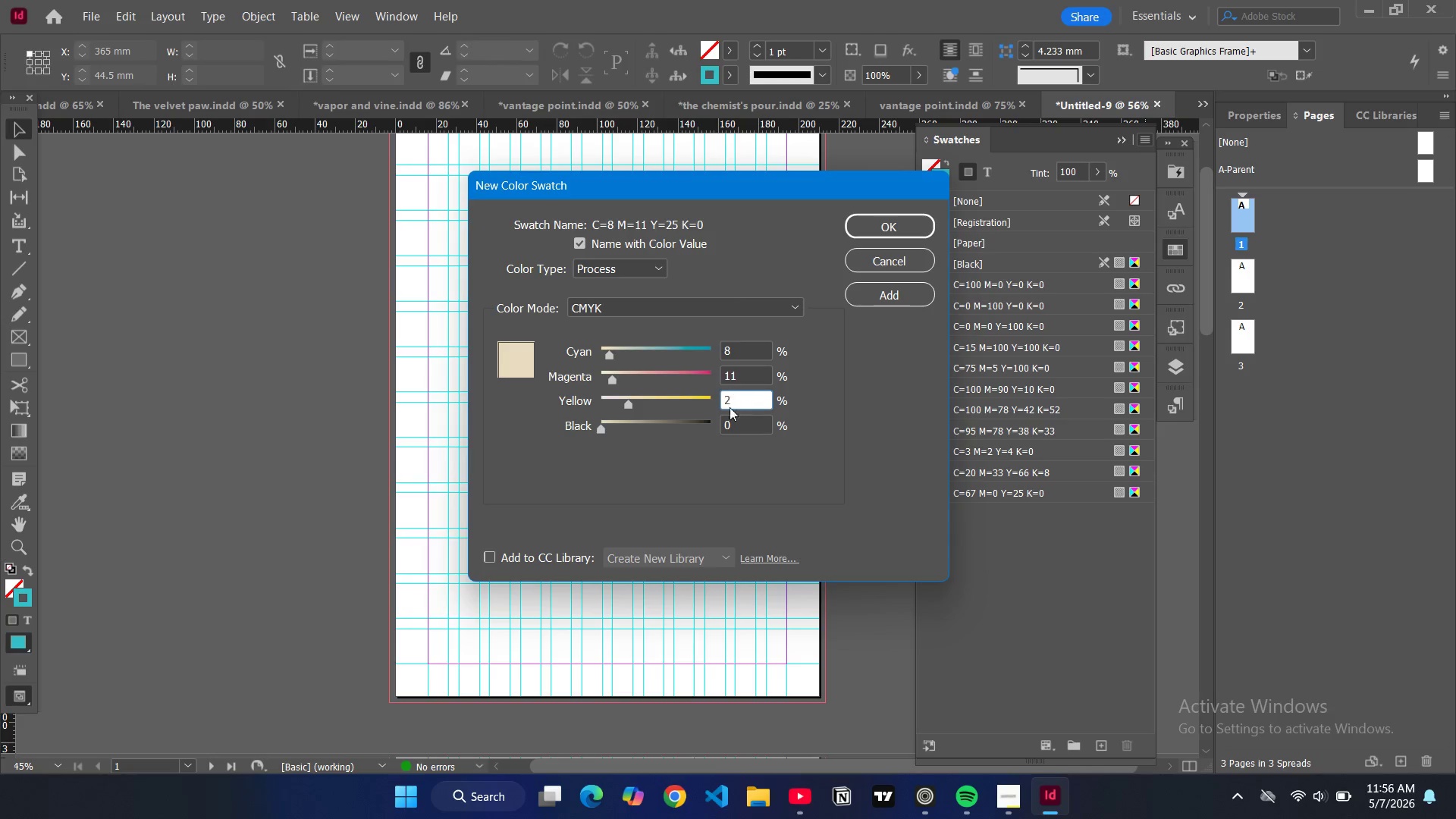 
key(0)
 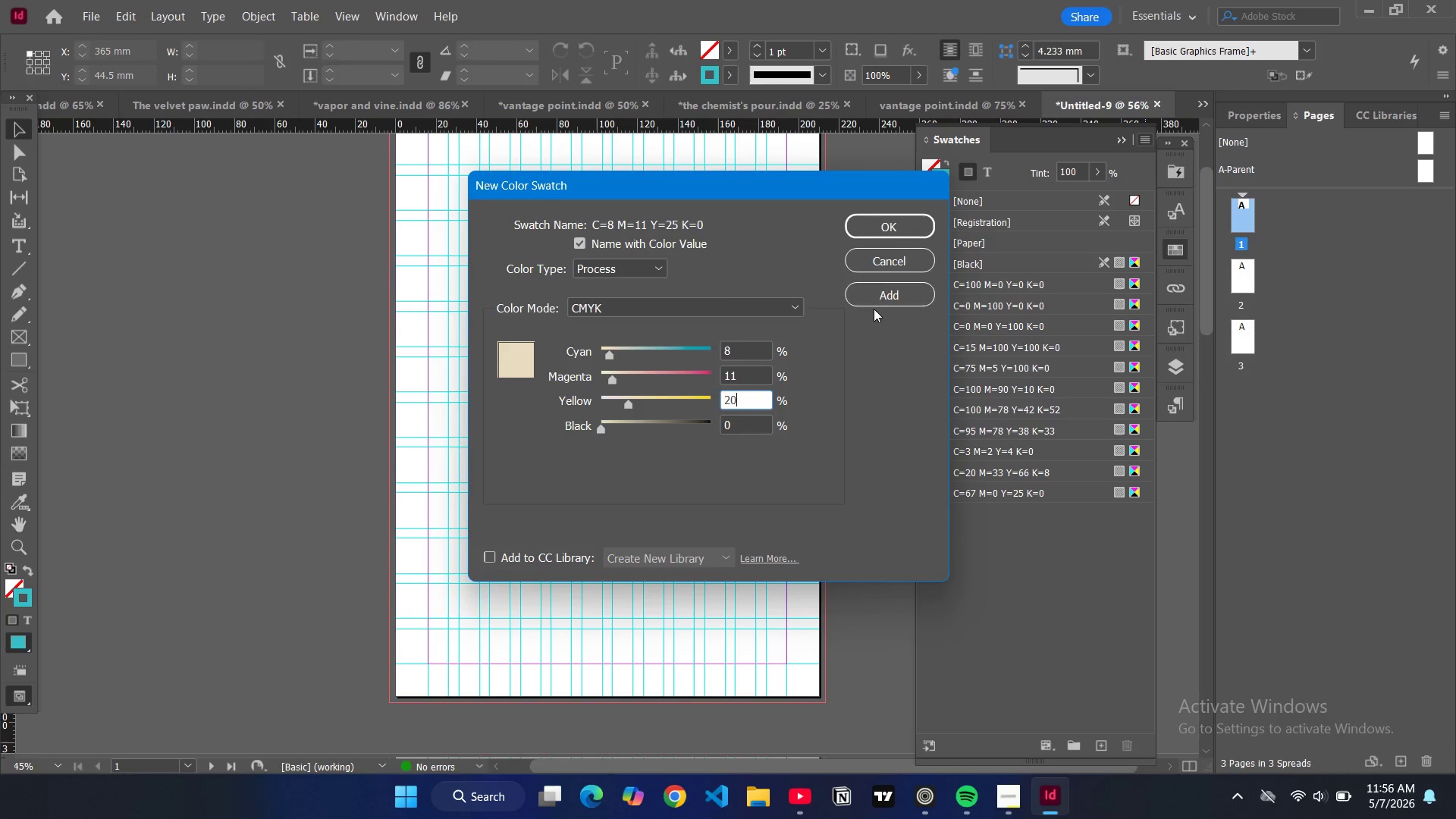 
left_click([867, 290])
 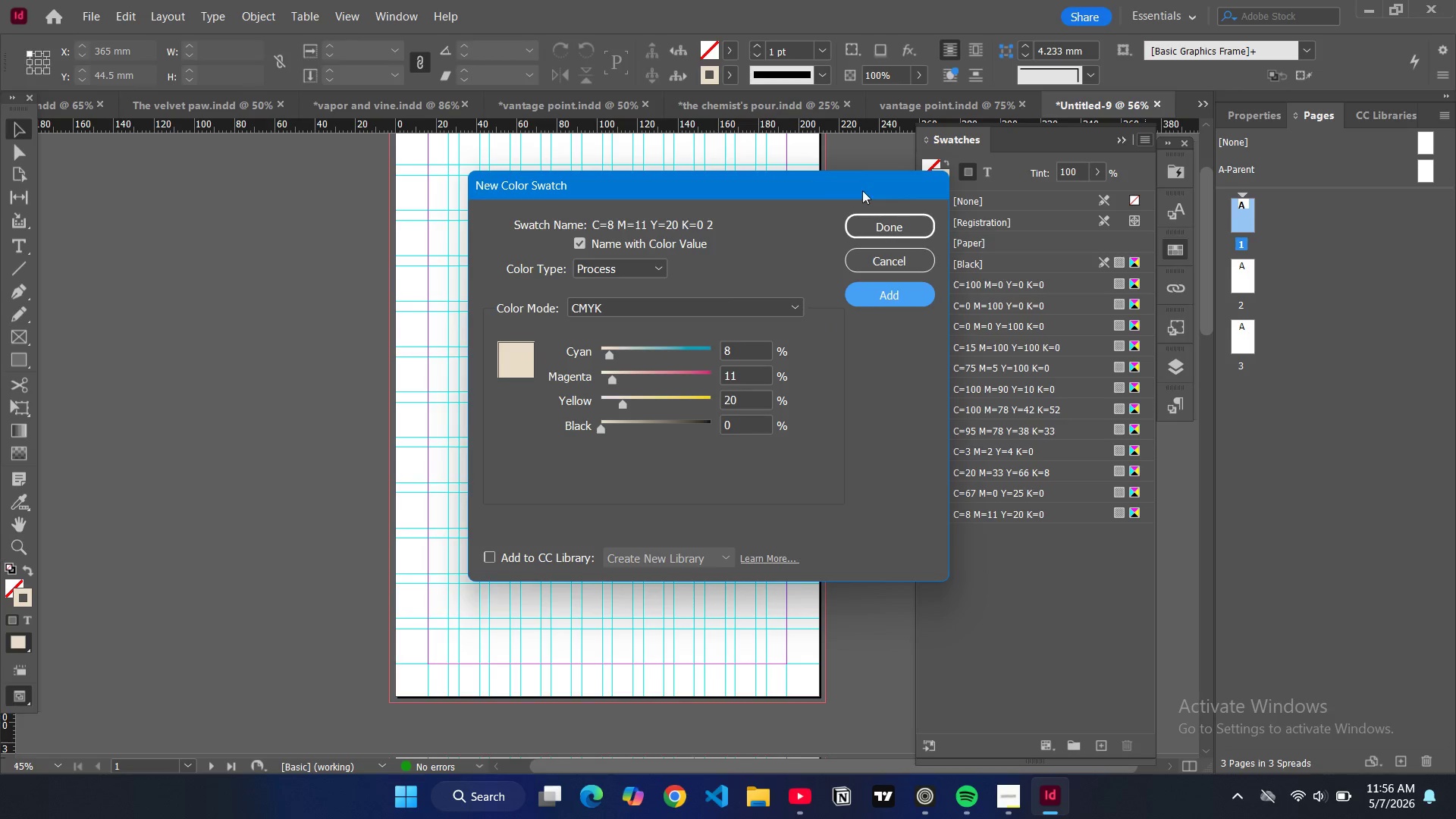 
left_click([893, 234])
 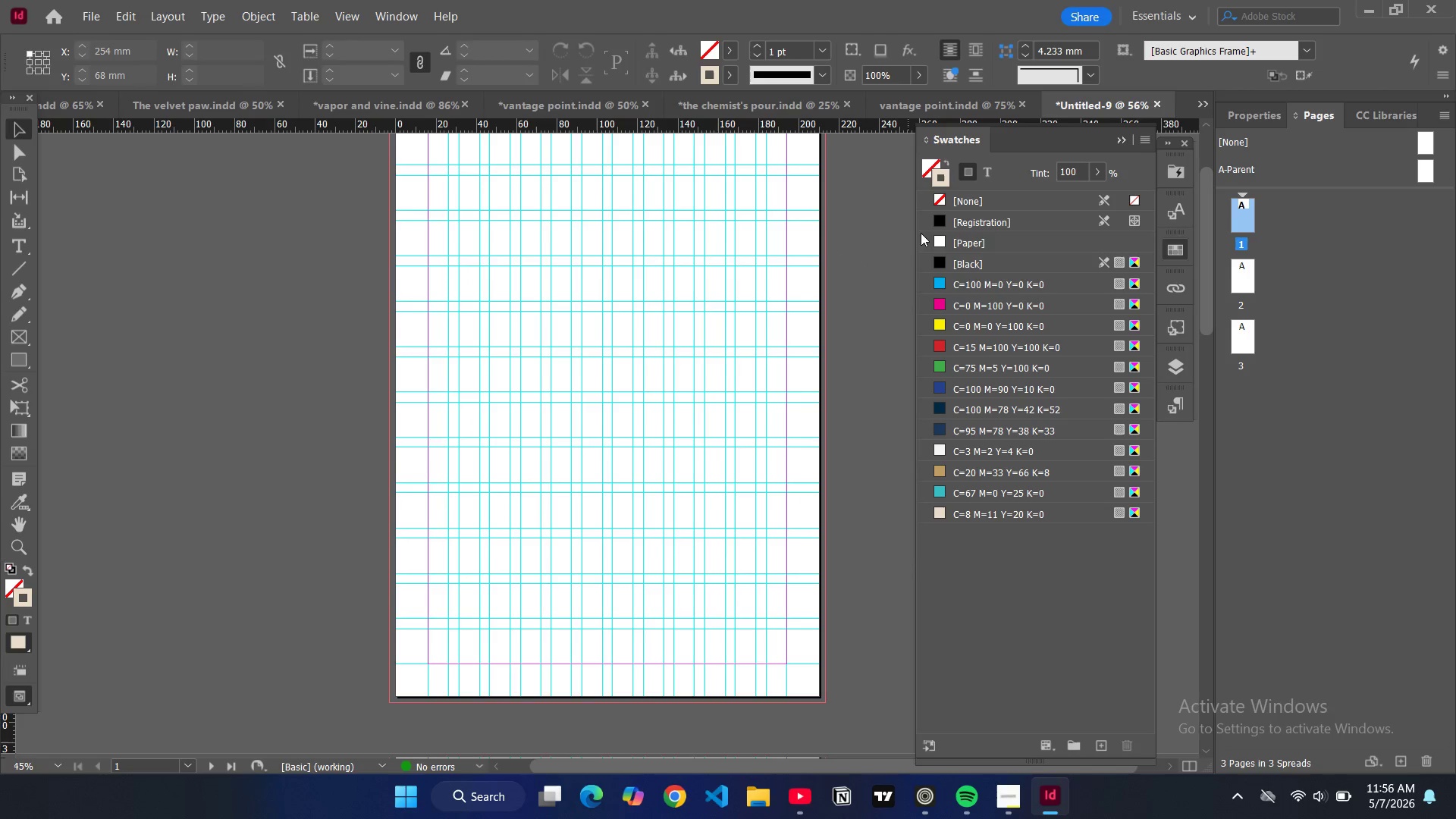 
wait(9.77)
 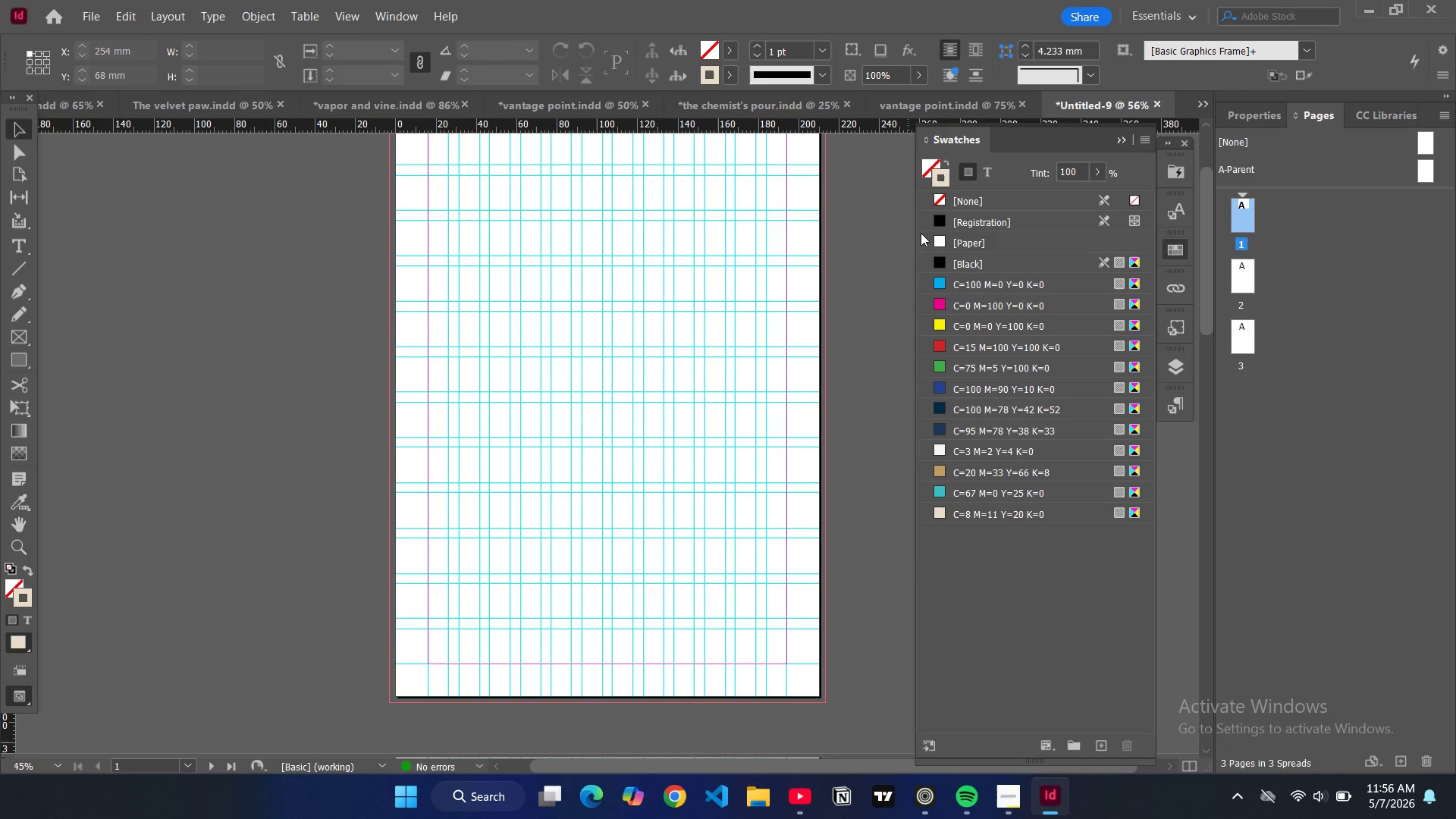 
type(60)
 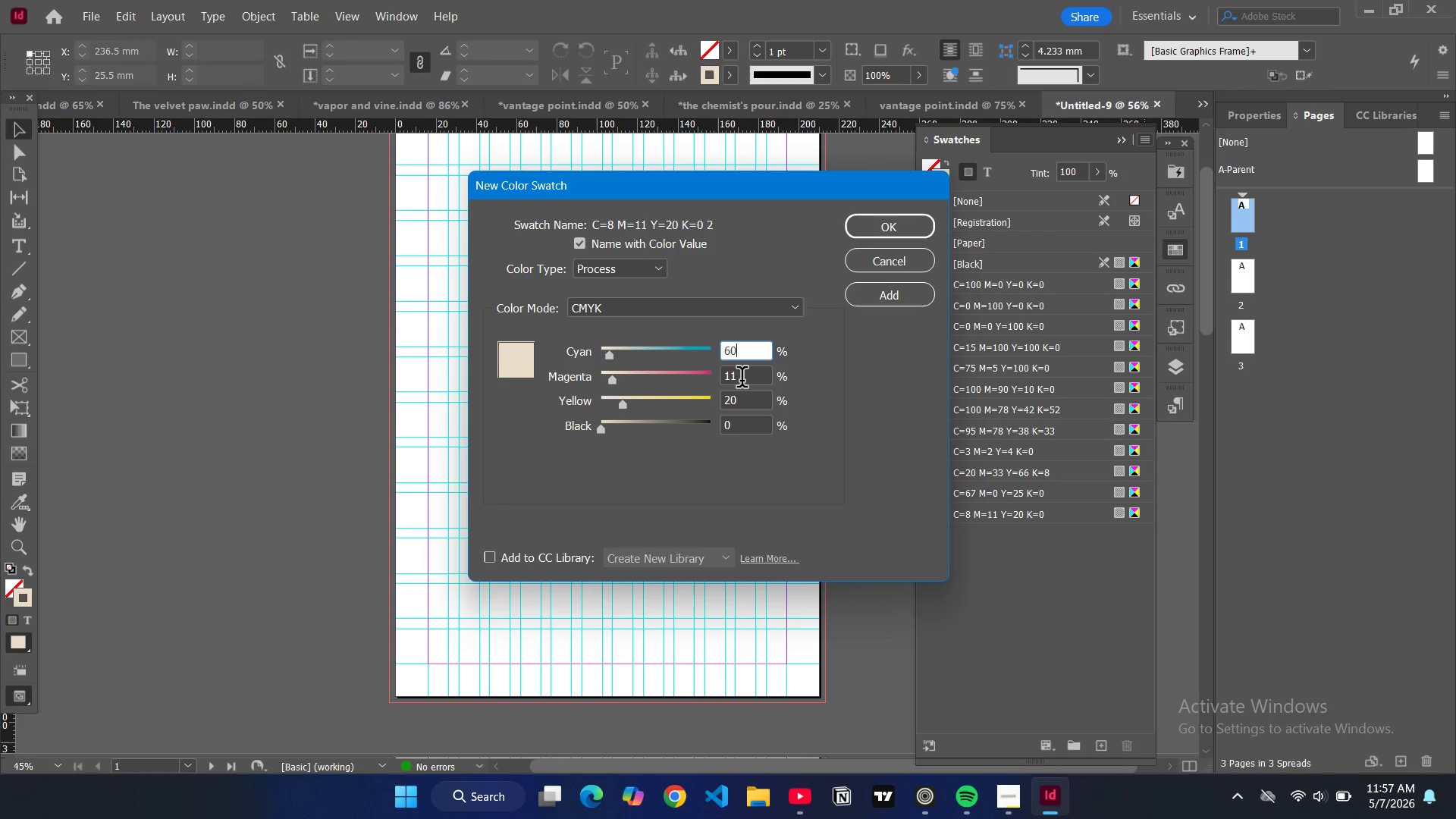 
double_click([742, 379])
 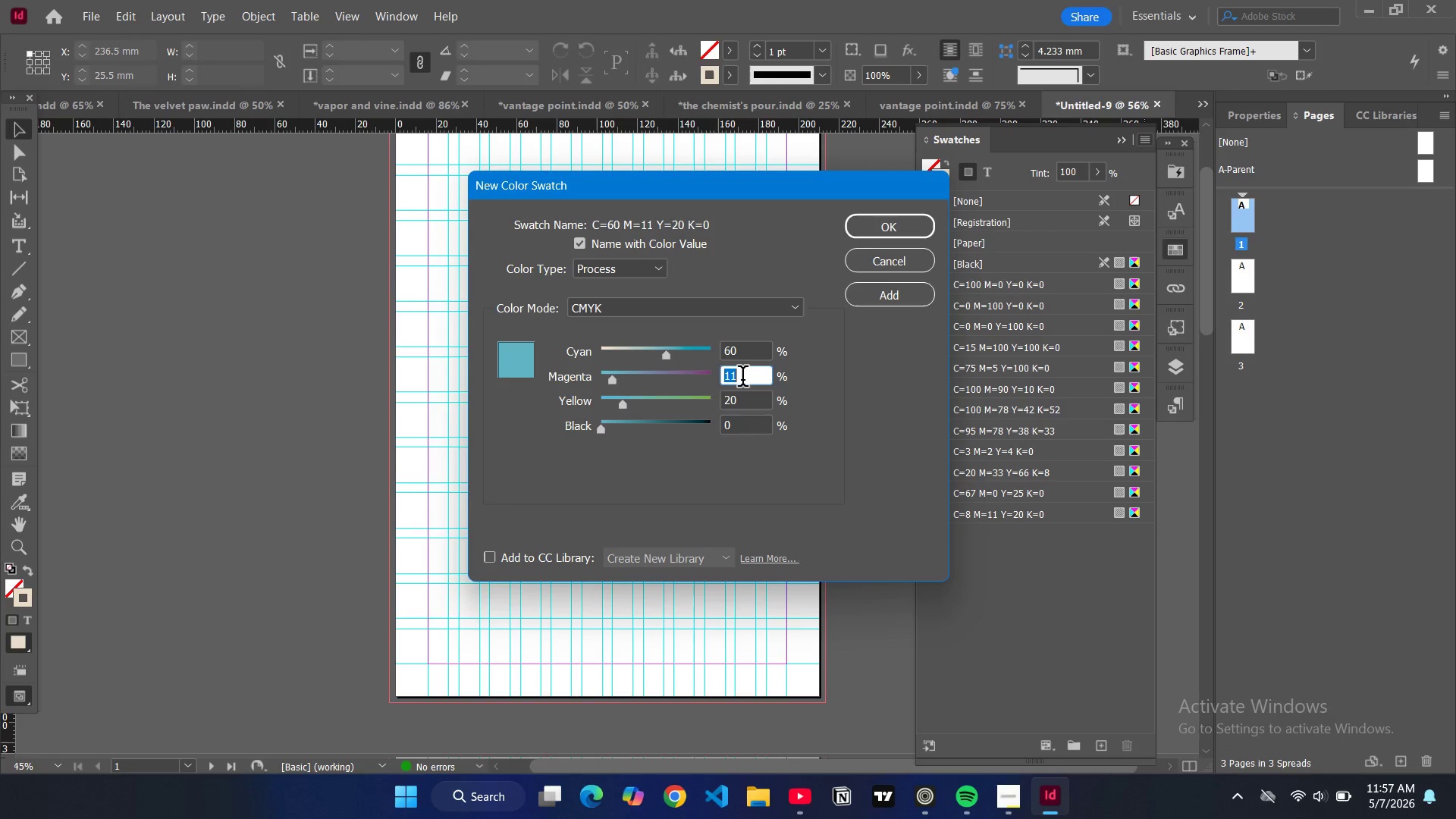 
triple_click([742, 379])
 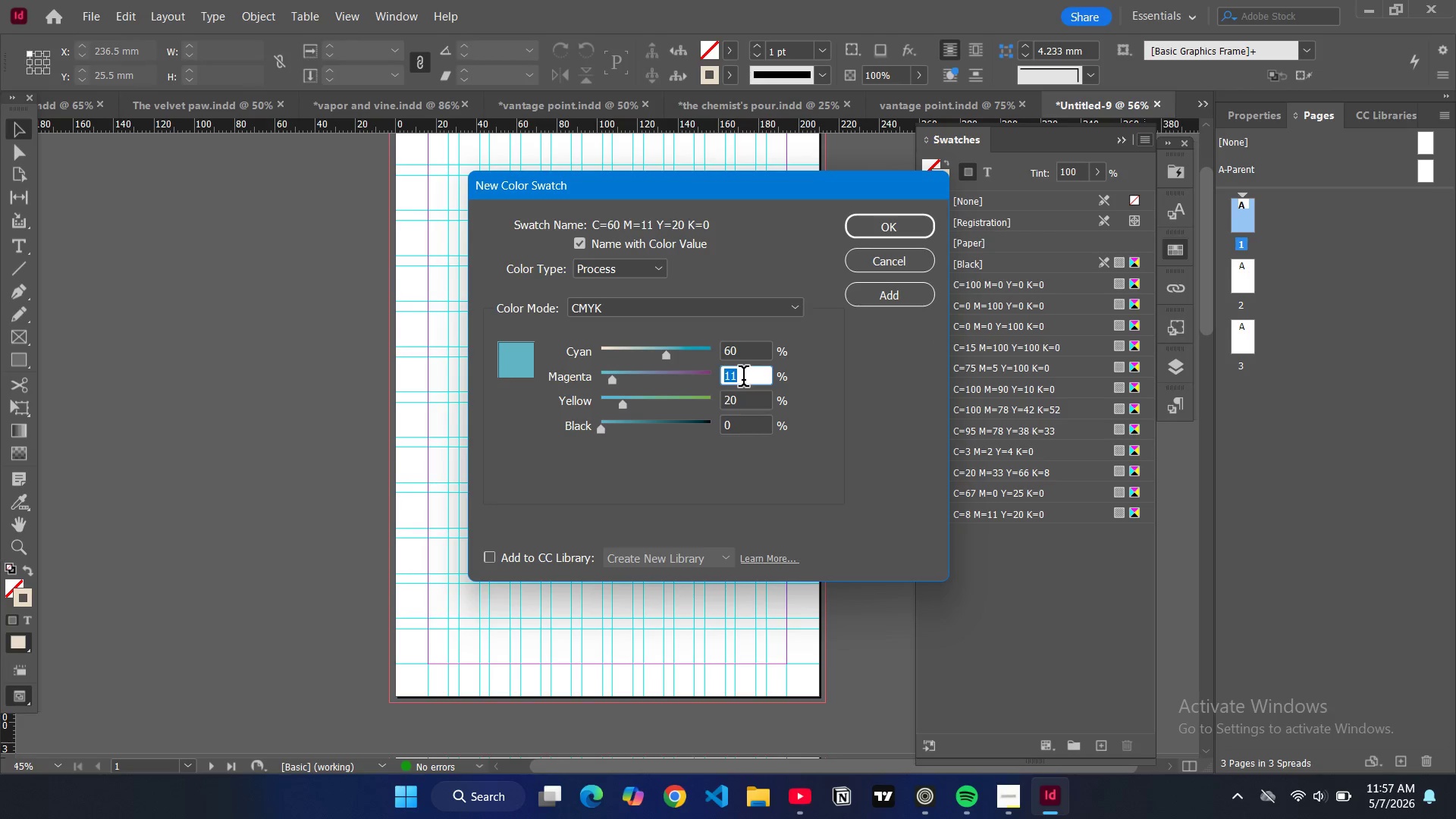 
key(4)
 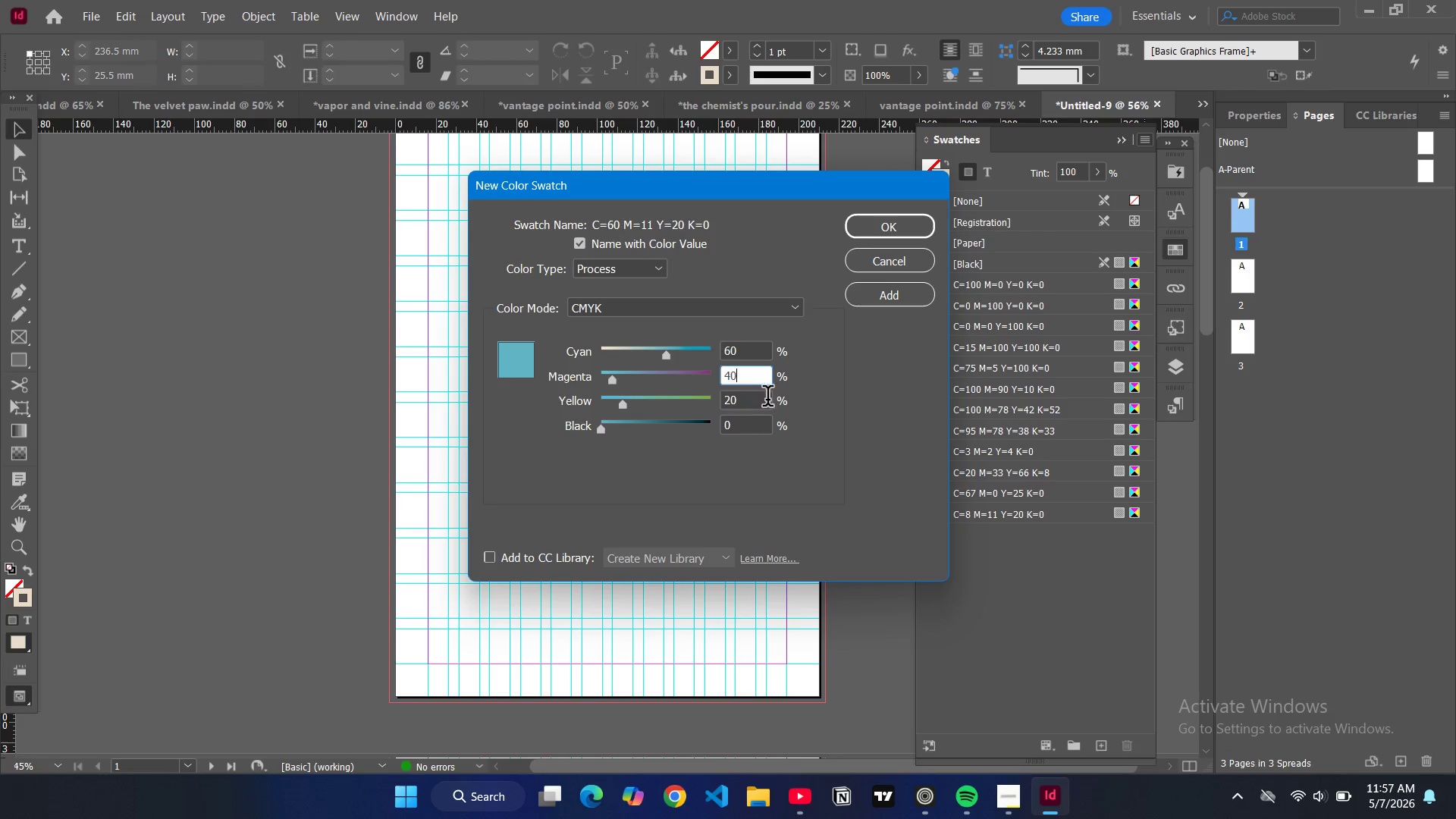 
key(0)
 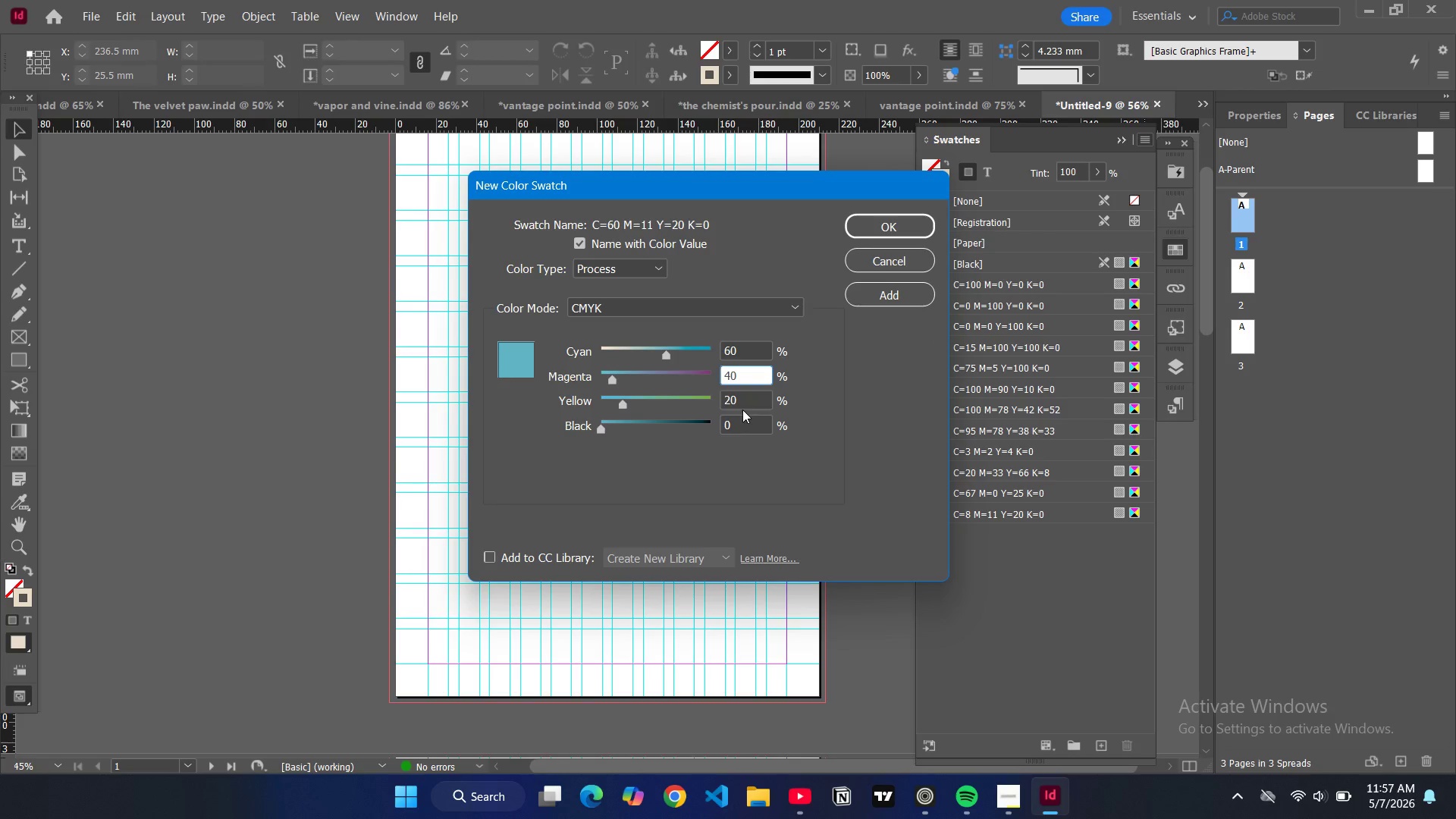 
left_click([742, 410])
 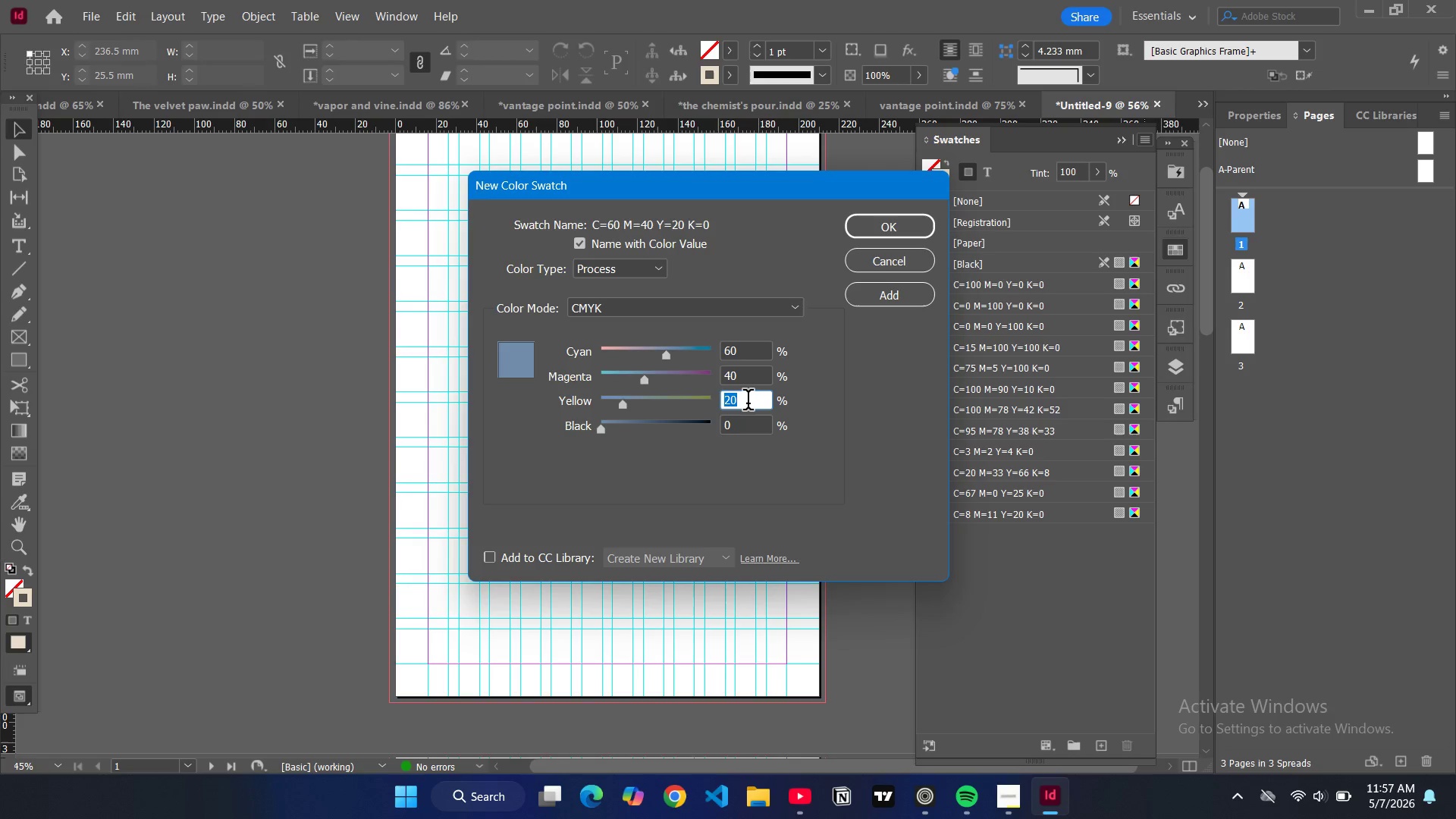 
type(40)
 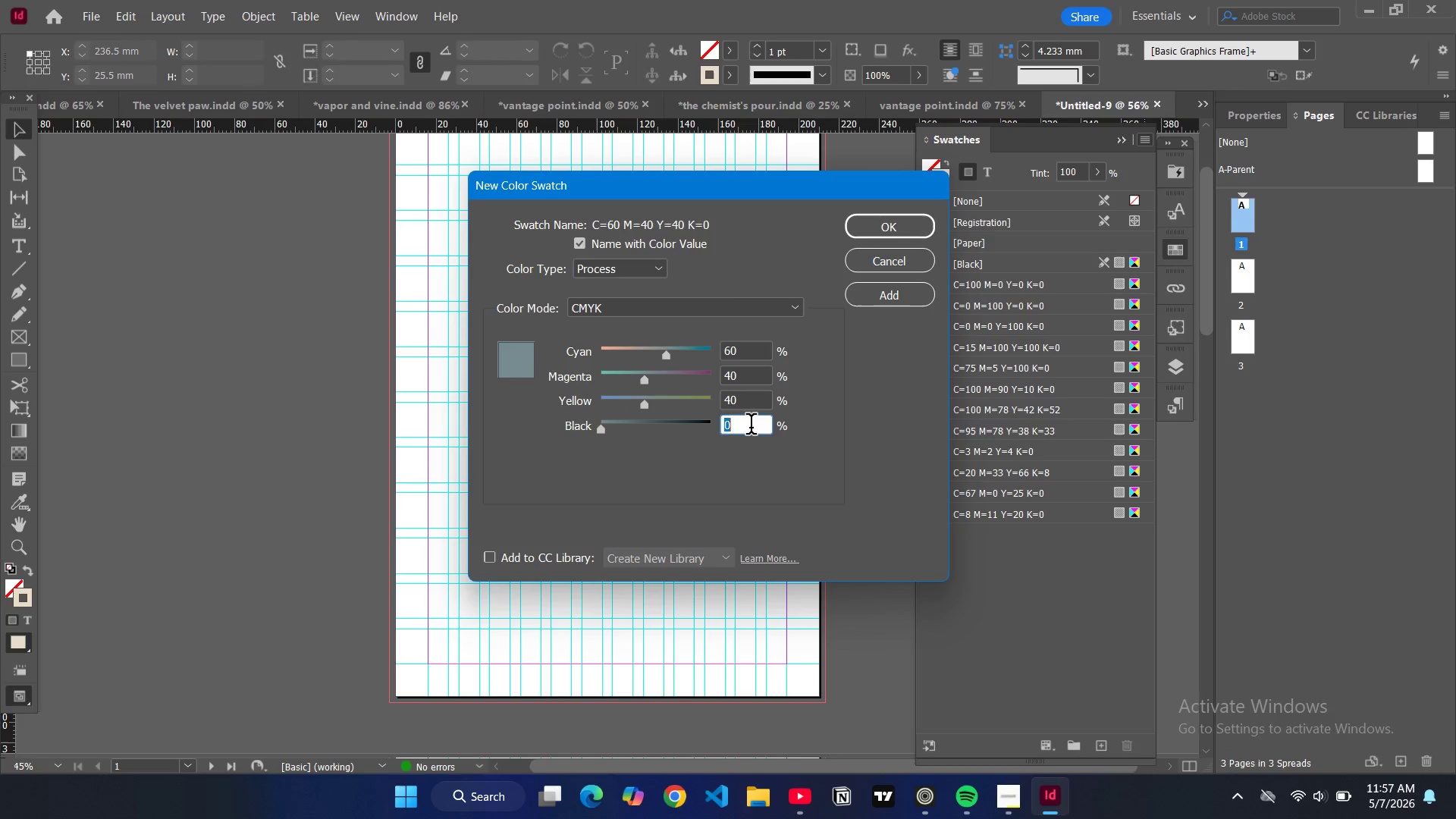 
double_click([751, 427])
 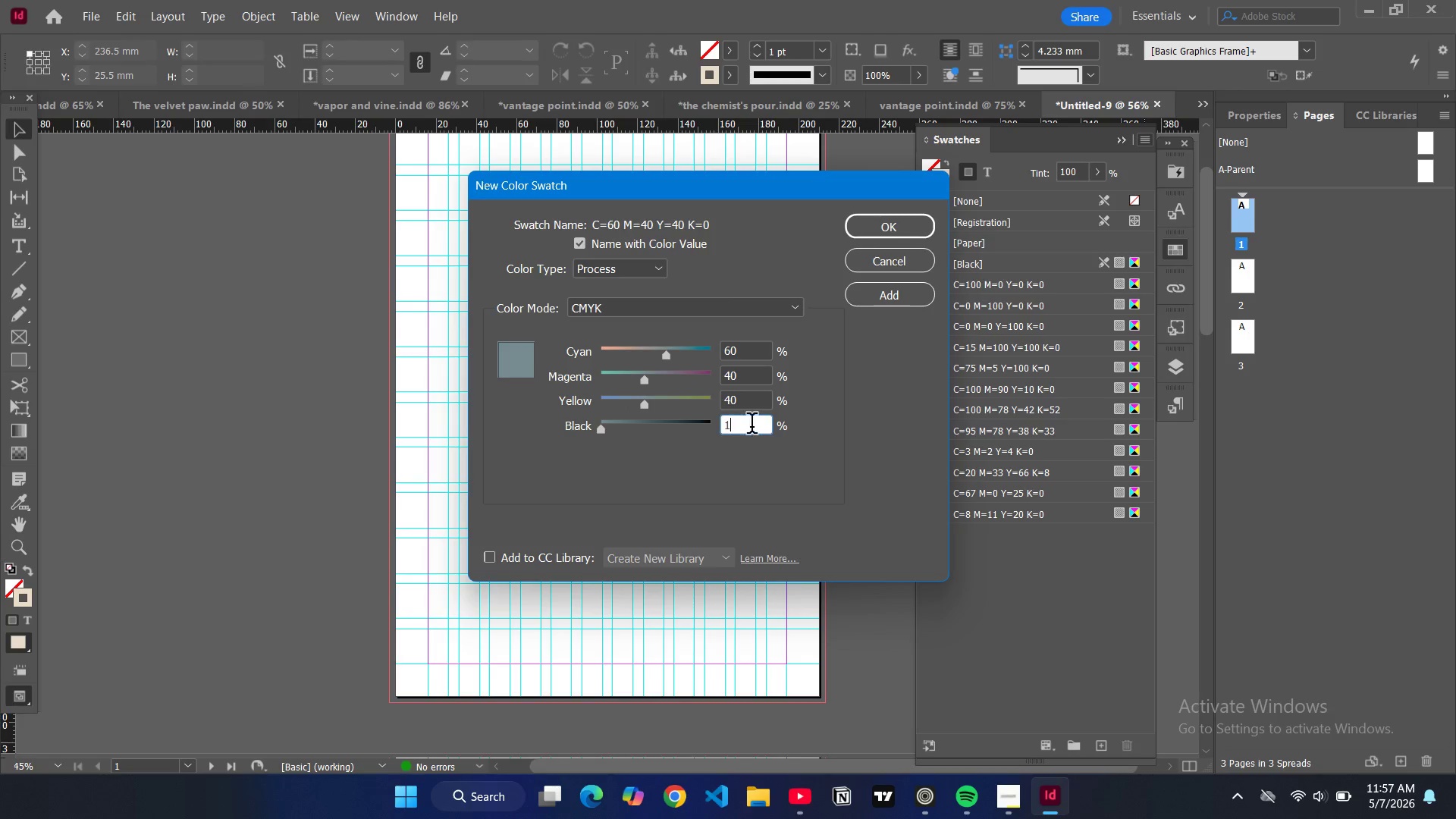 
type(100)
 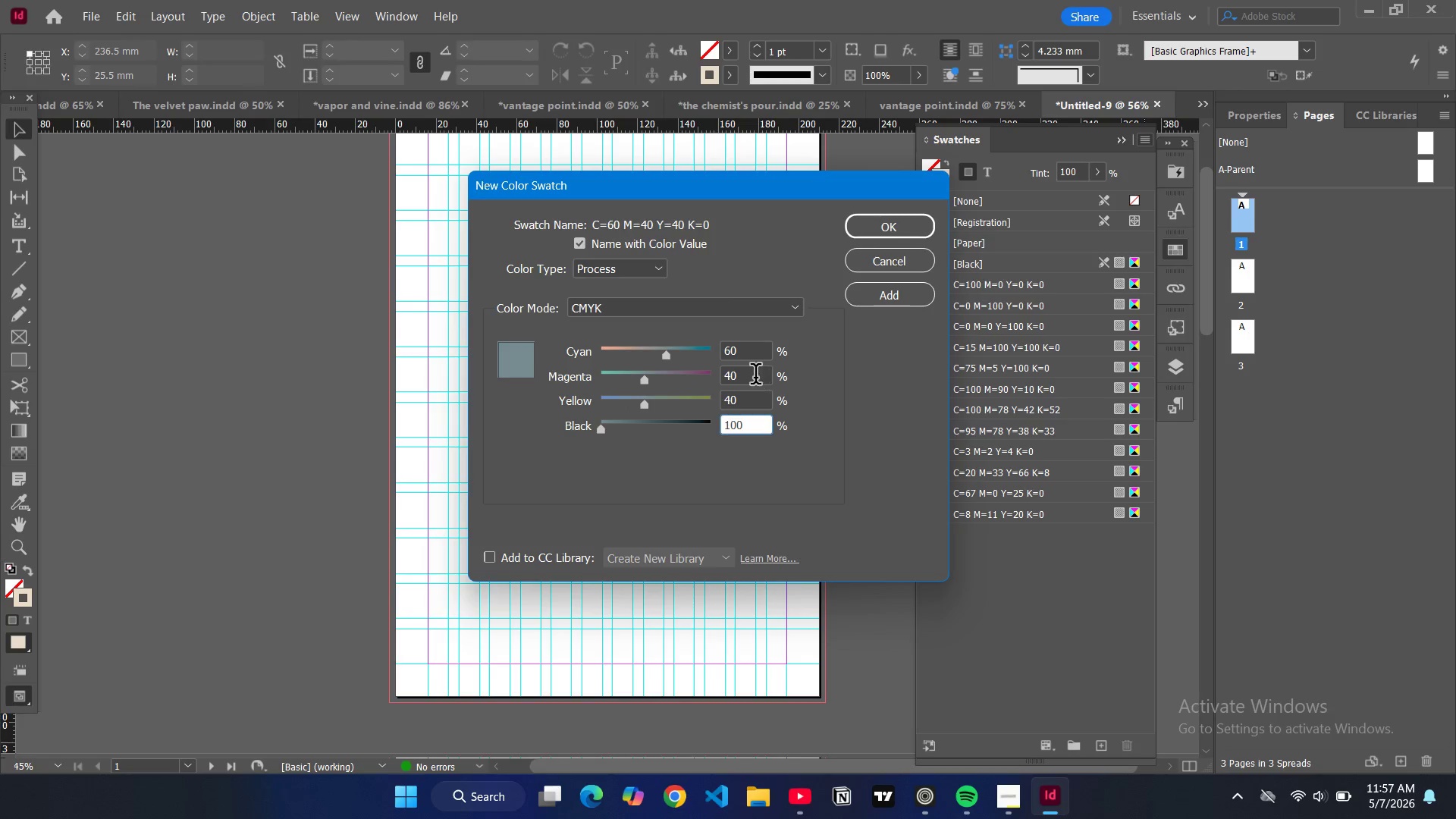 
left_click([754, 375])
 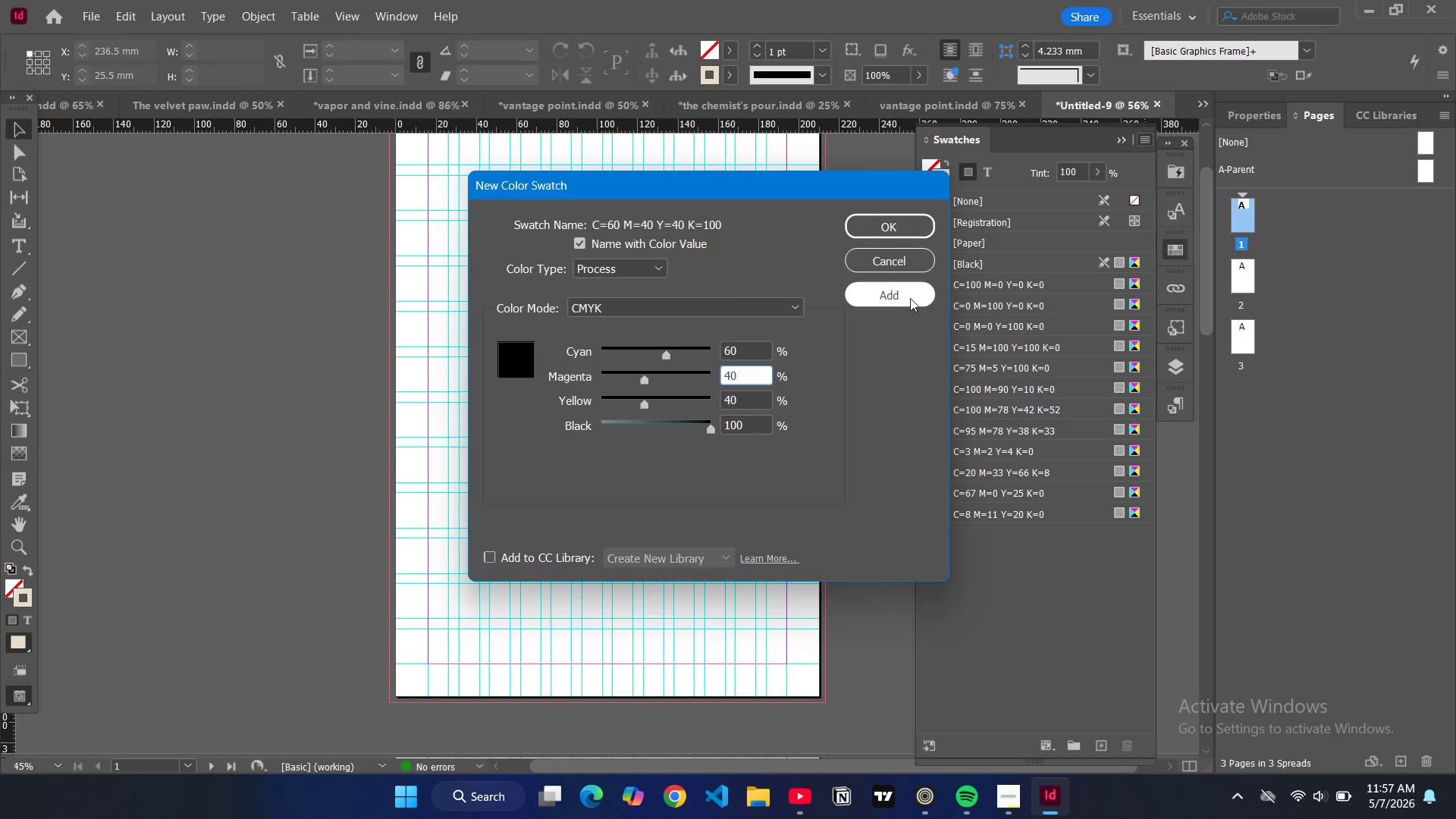 
left_click([909, 298])
 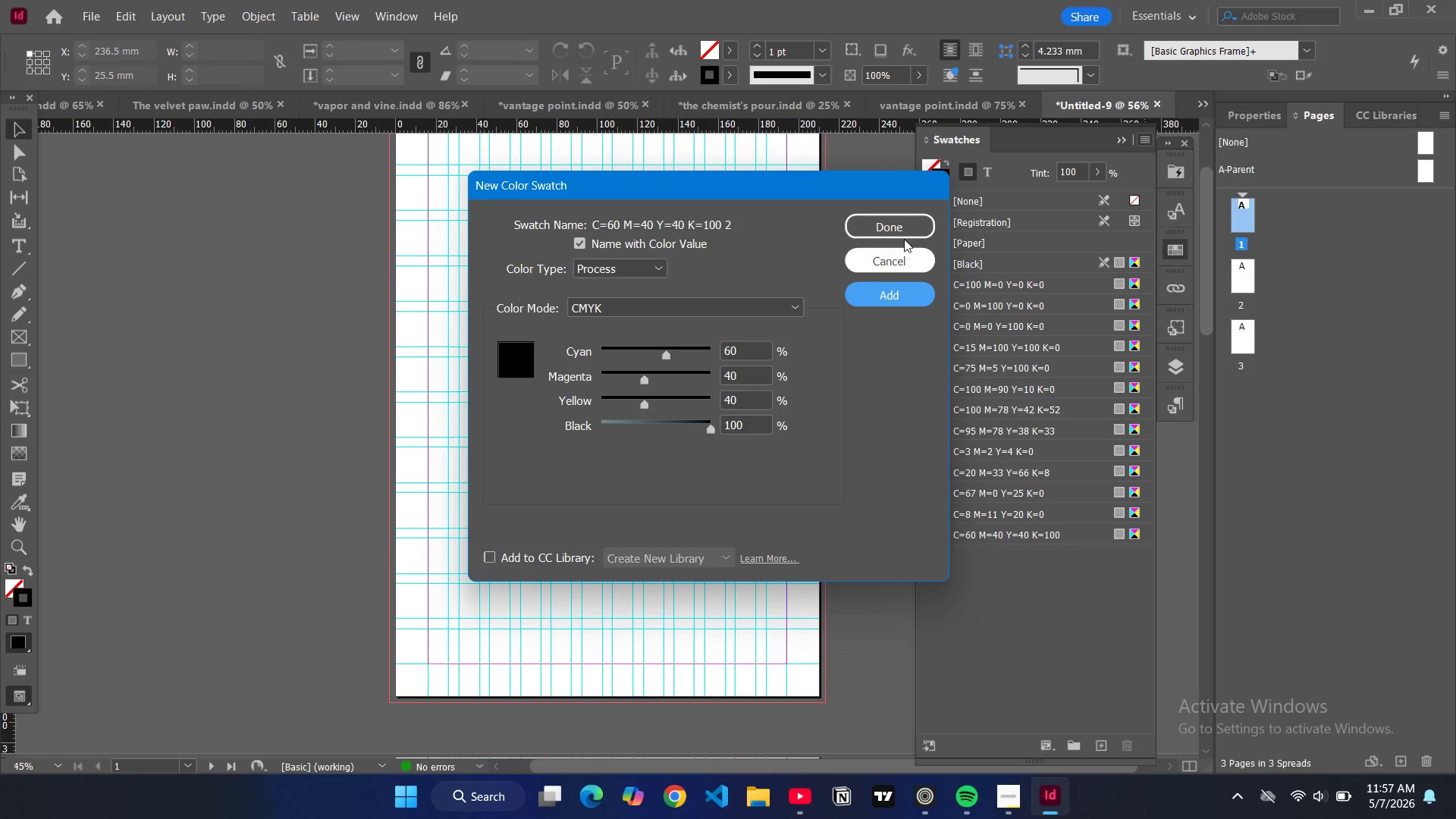 
mouse_move([903, 239])
 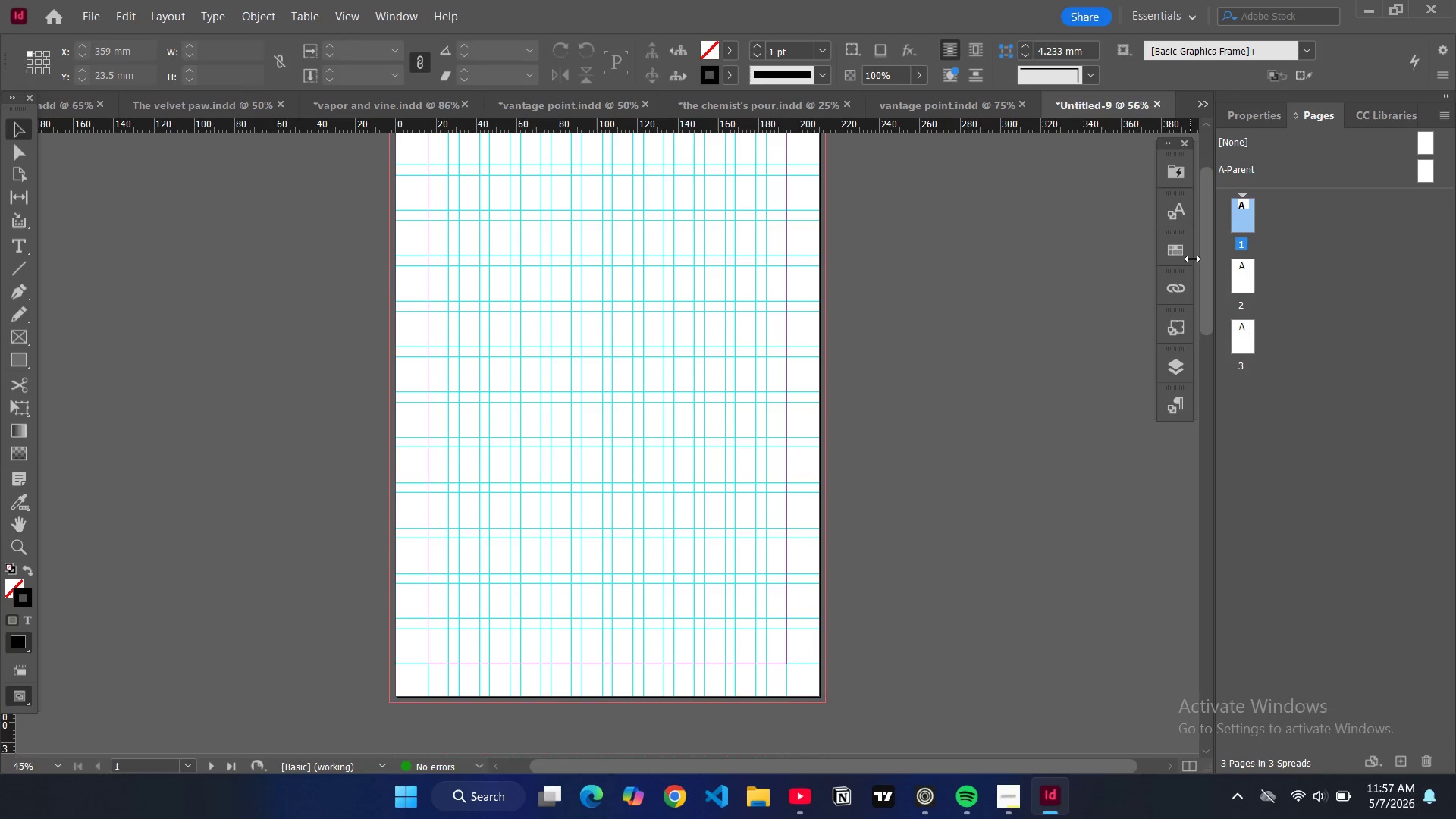 
left_click([1170, 410])
 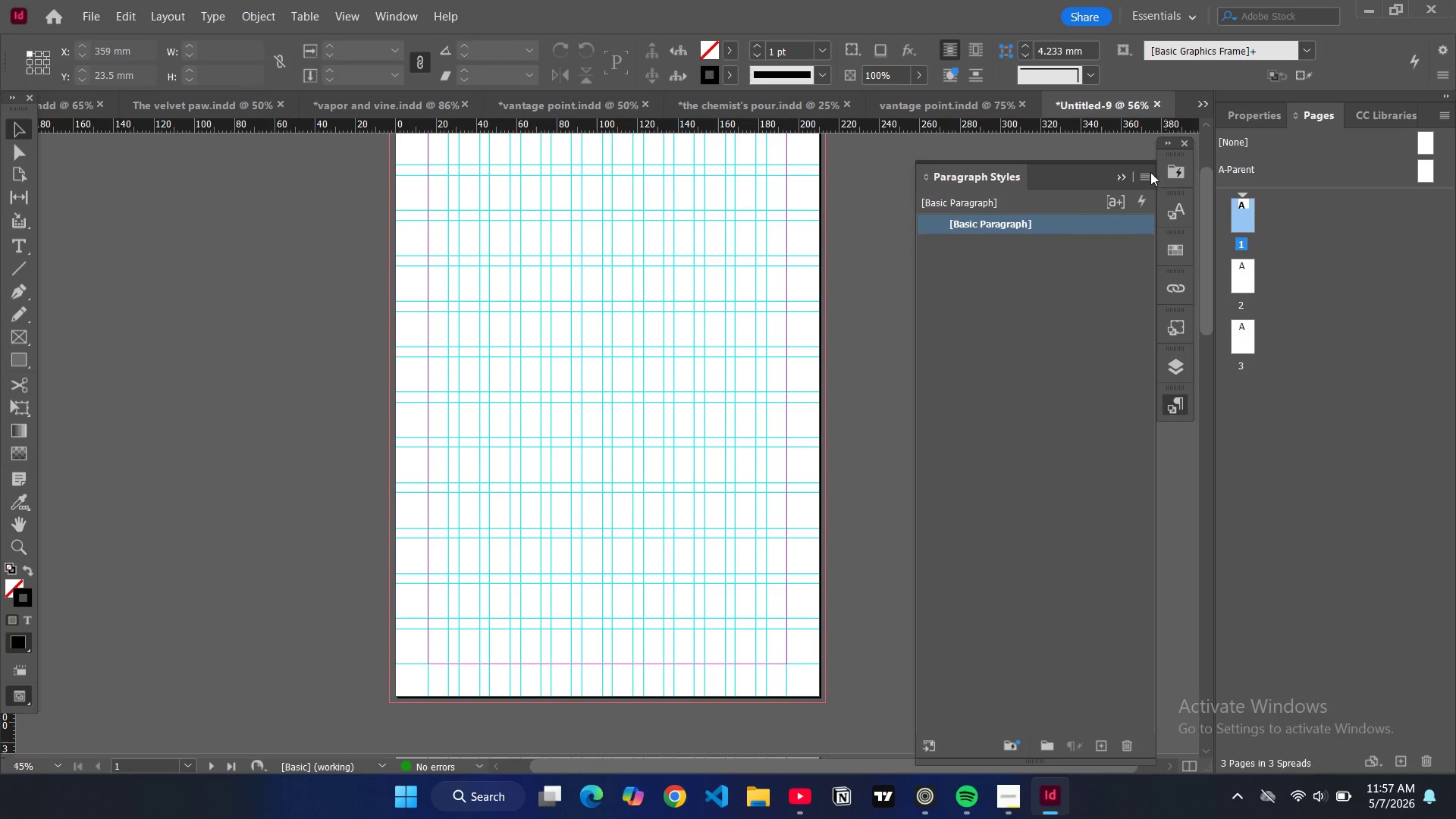 
left_click([1141, 176])
 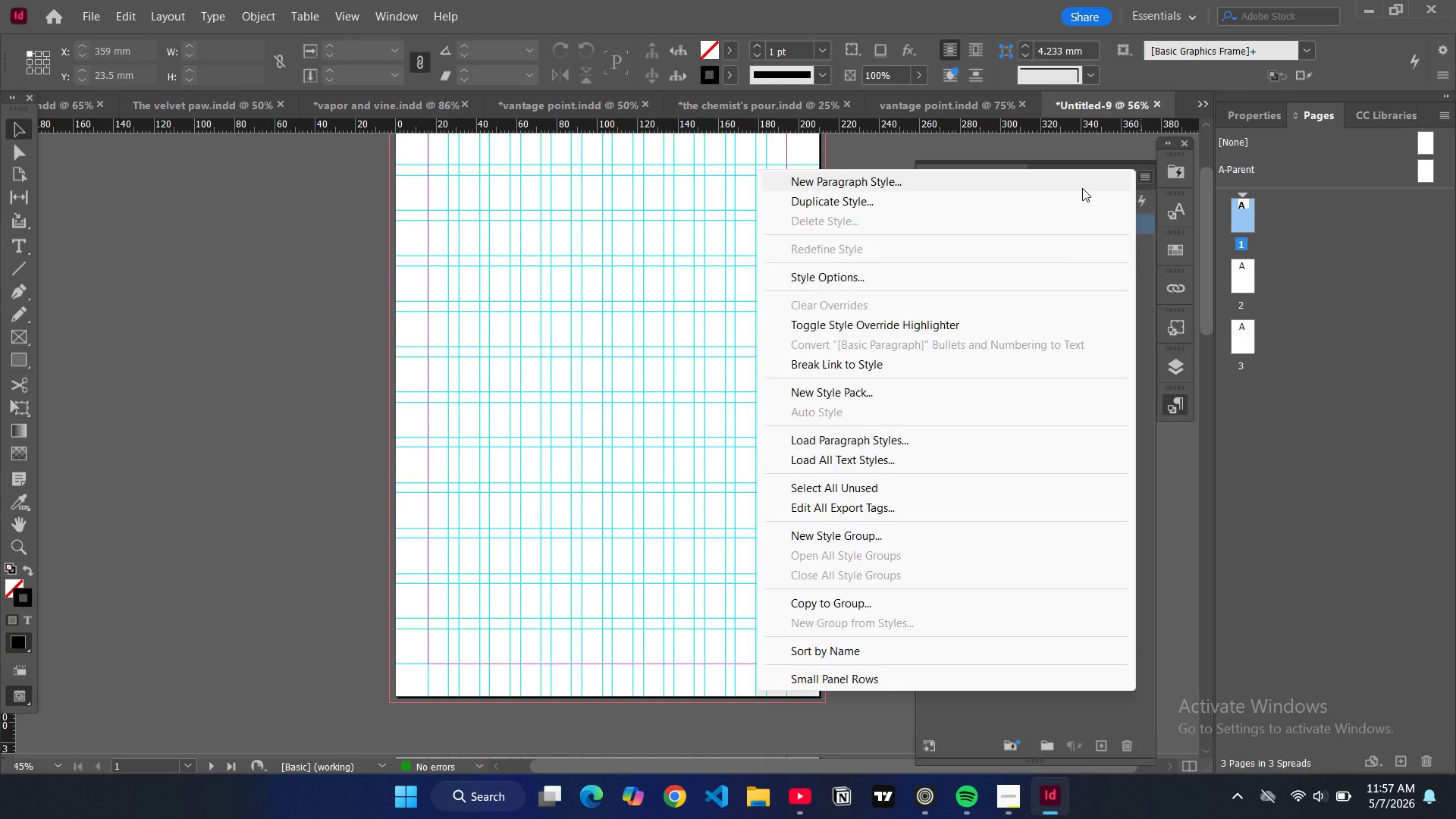 
left_click([1082, 188])
 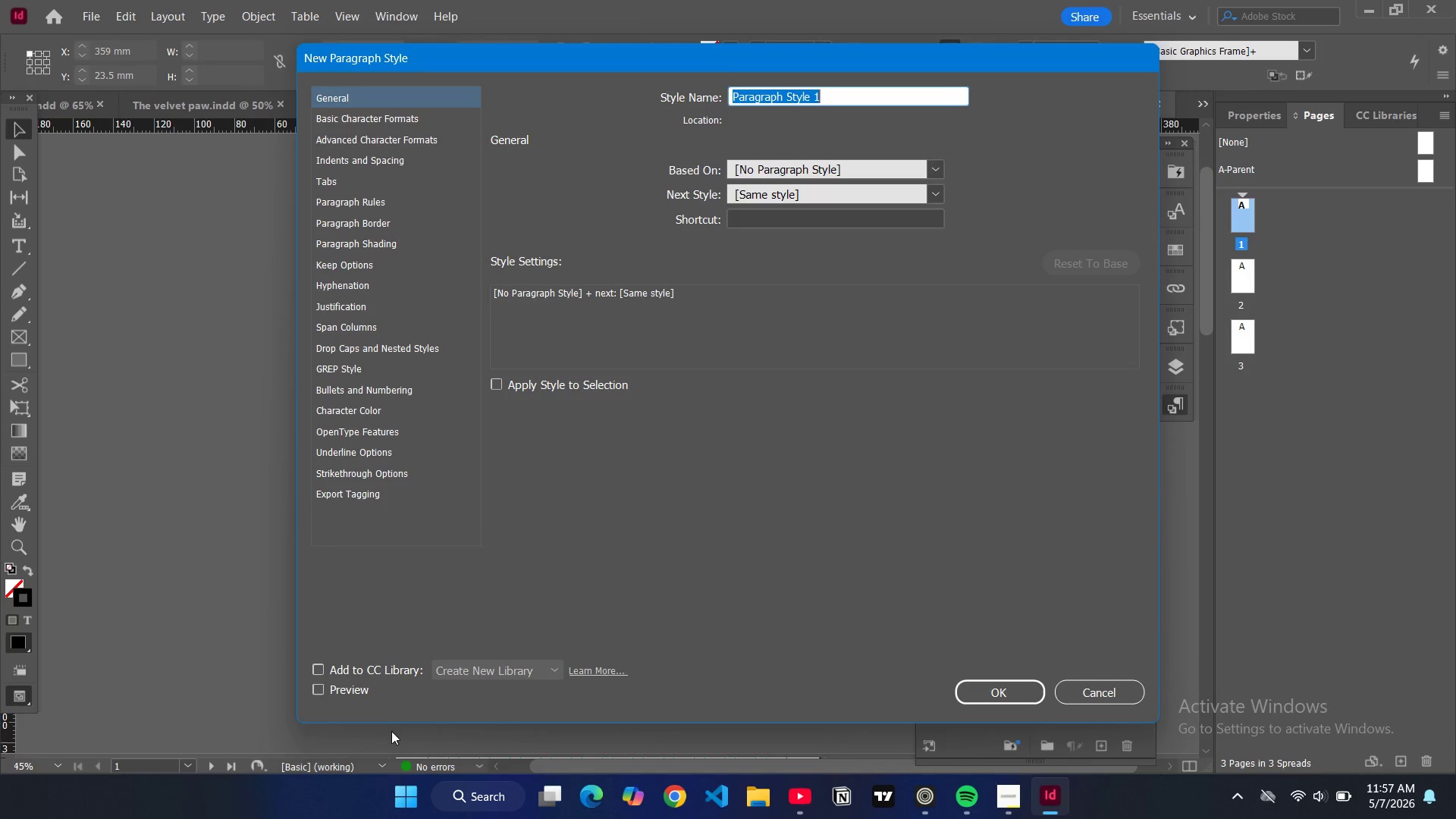 
wait(21.83)
 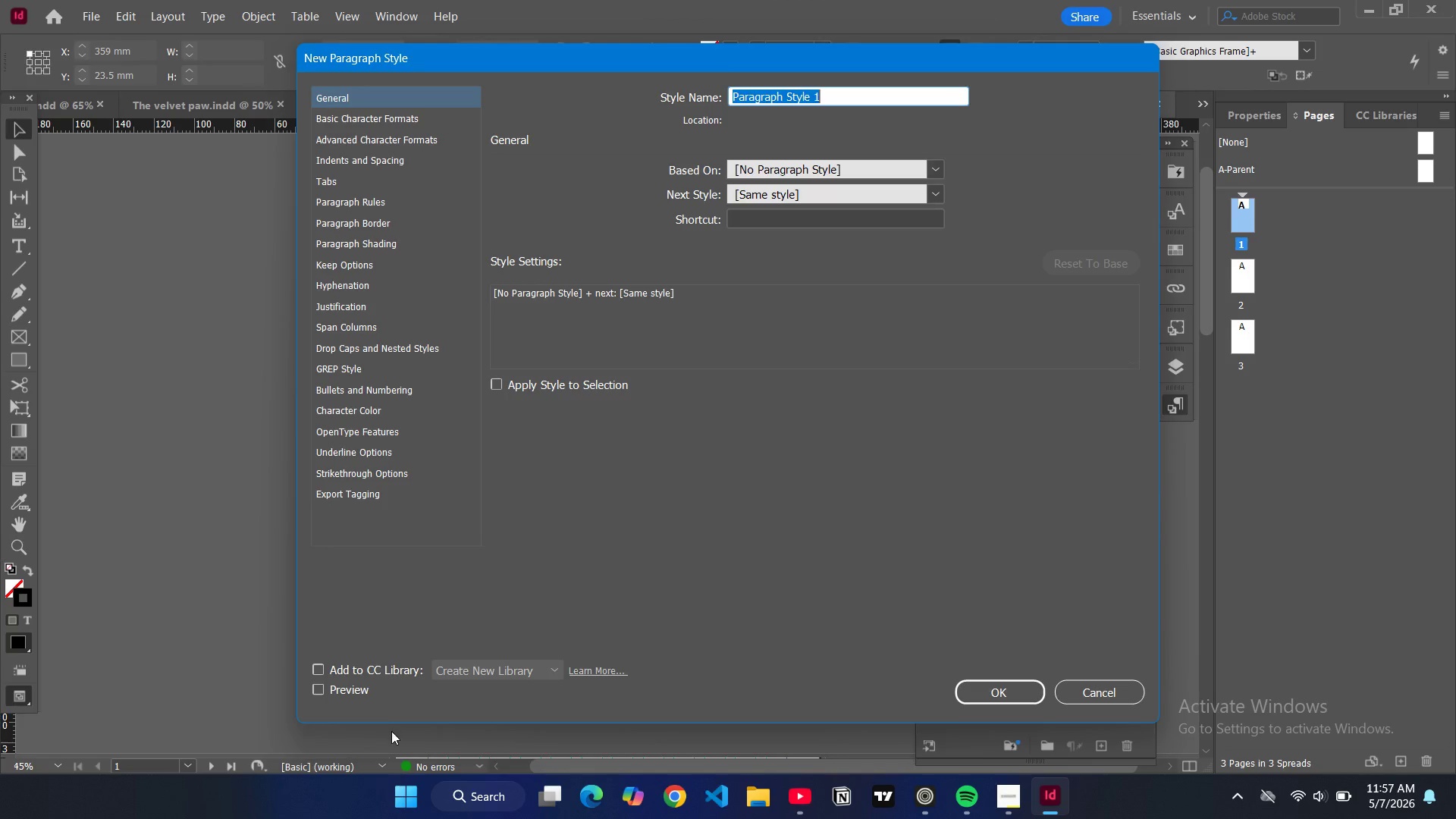 
key(M)
 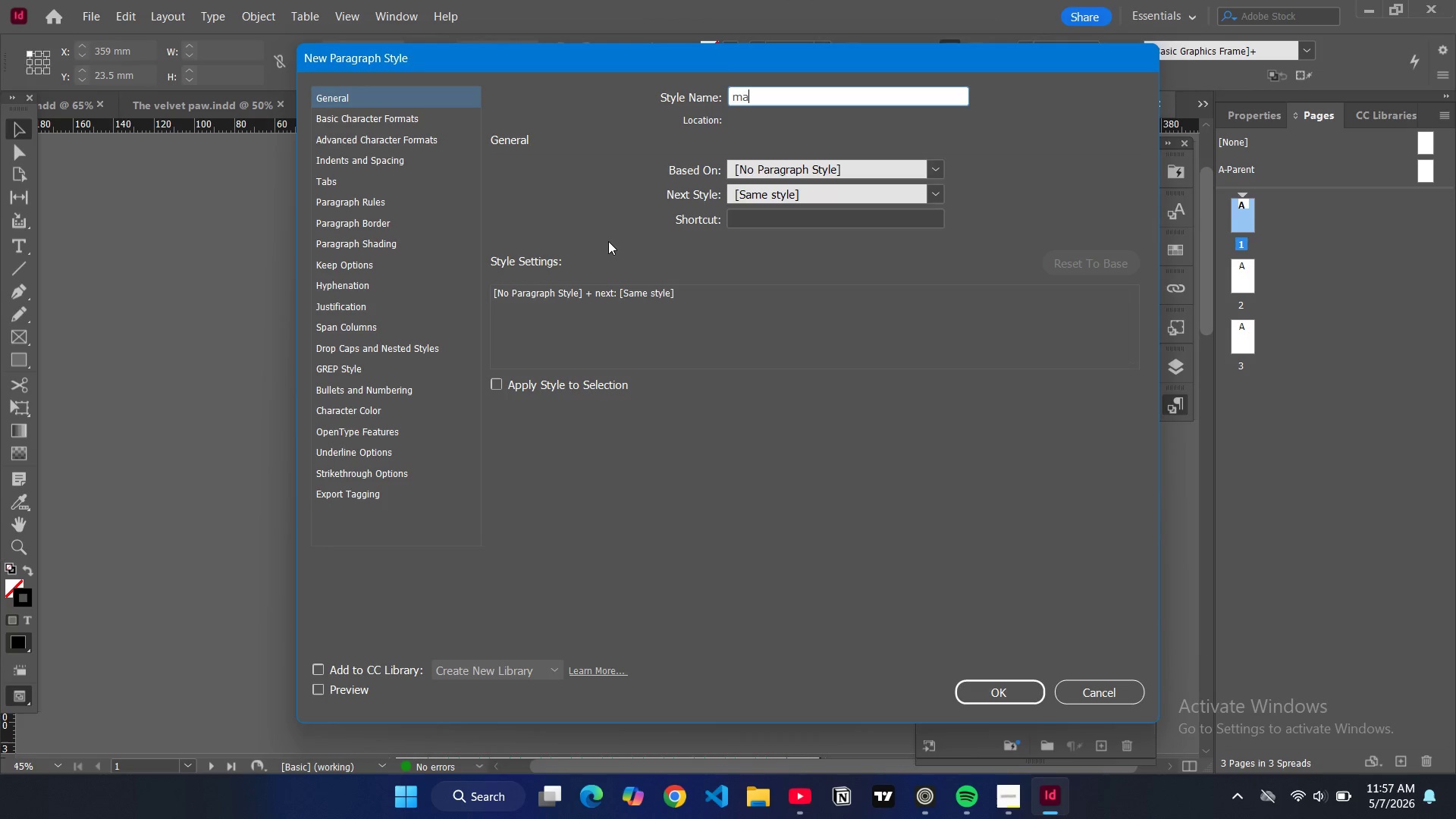 
type(ain hero title)
 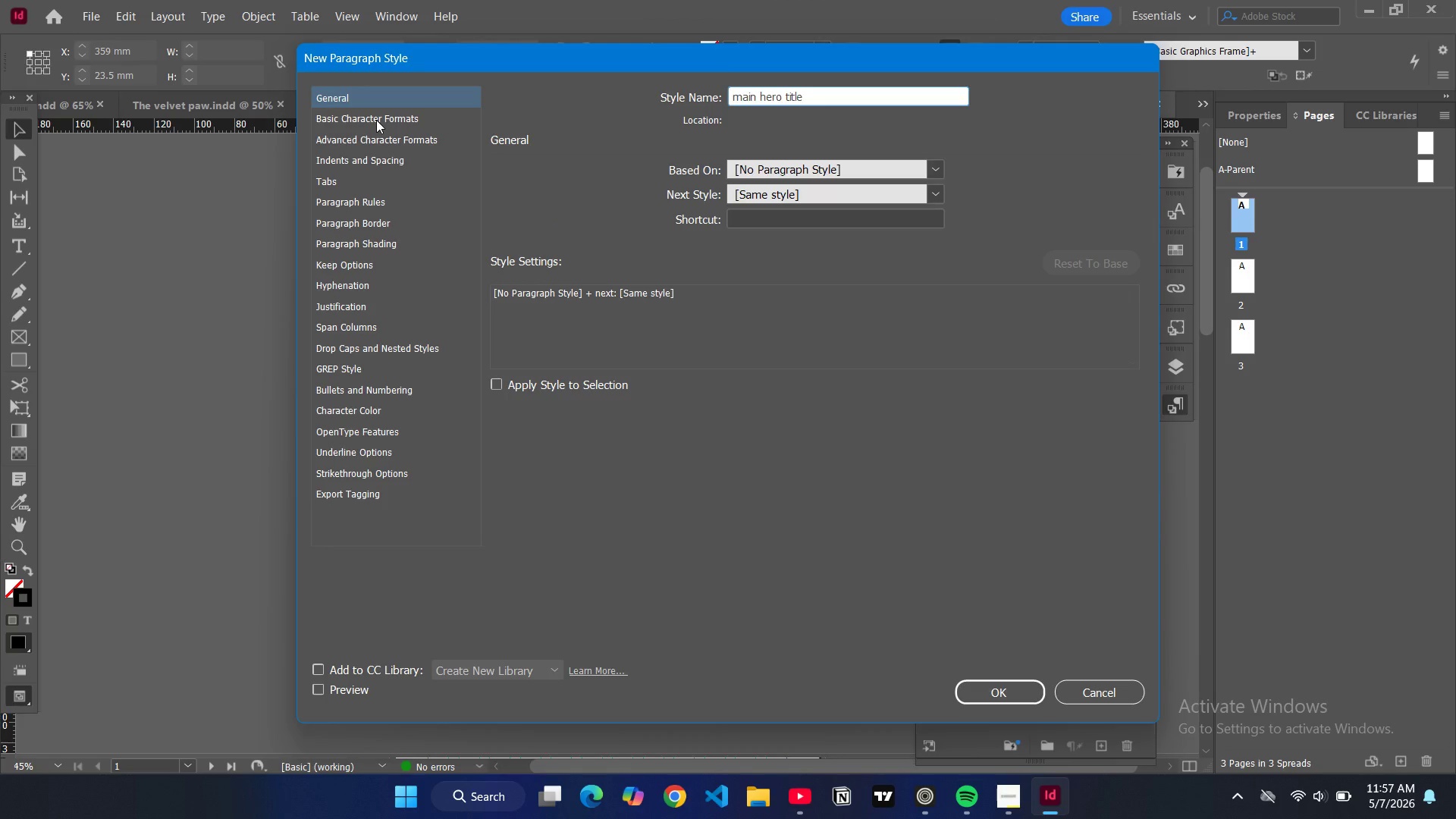 
left_click_drag(start_coordinate=[376, 120], to_coordinate=[376, 112])
 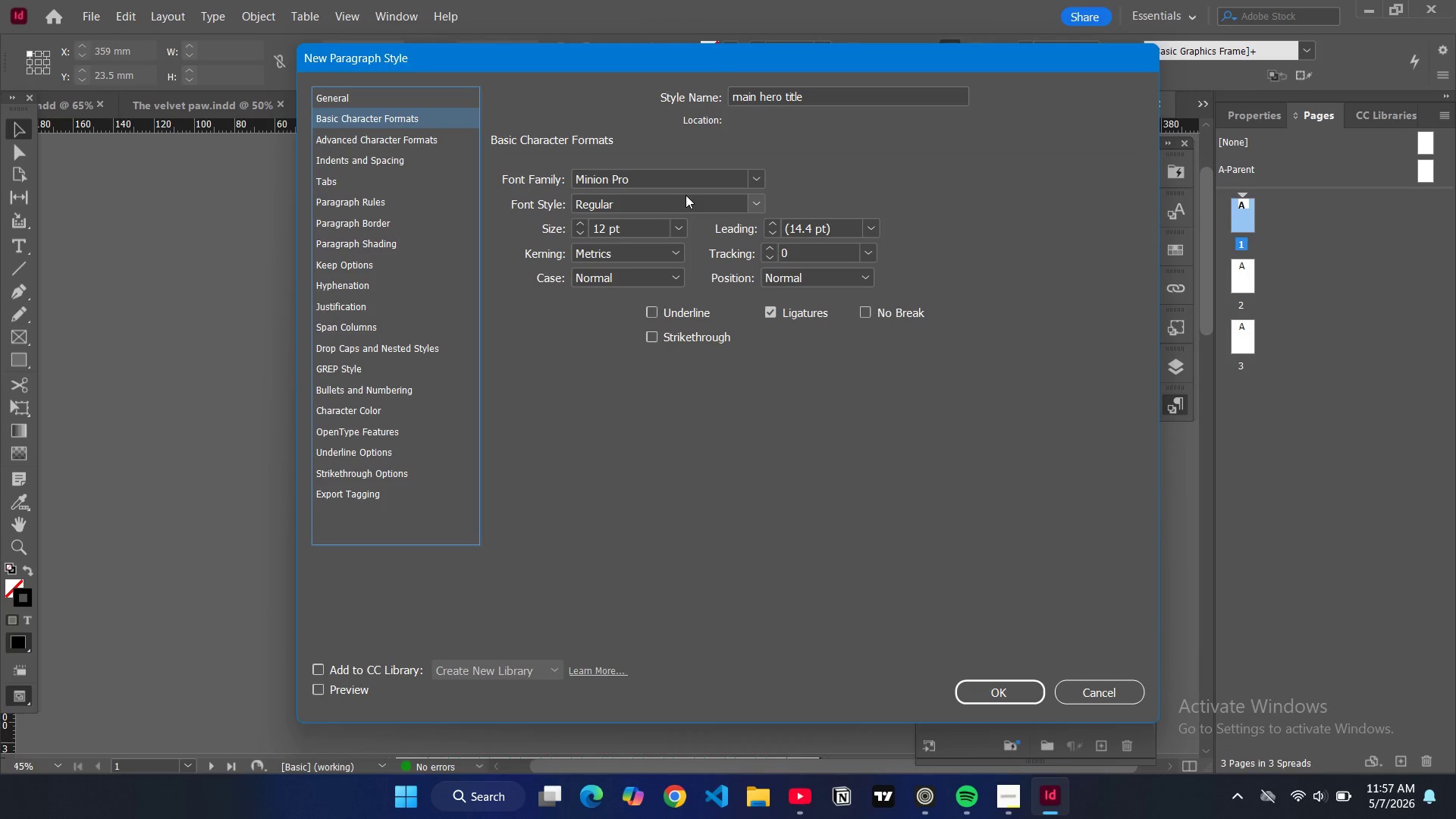 
double_click([686, 195])
 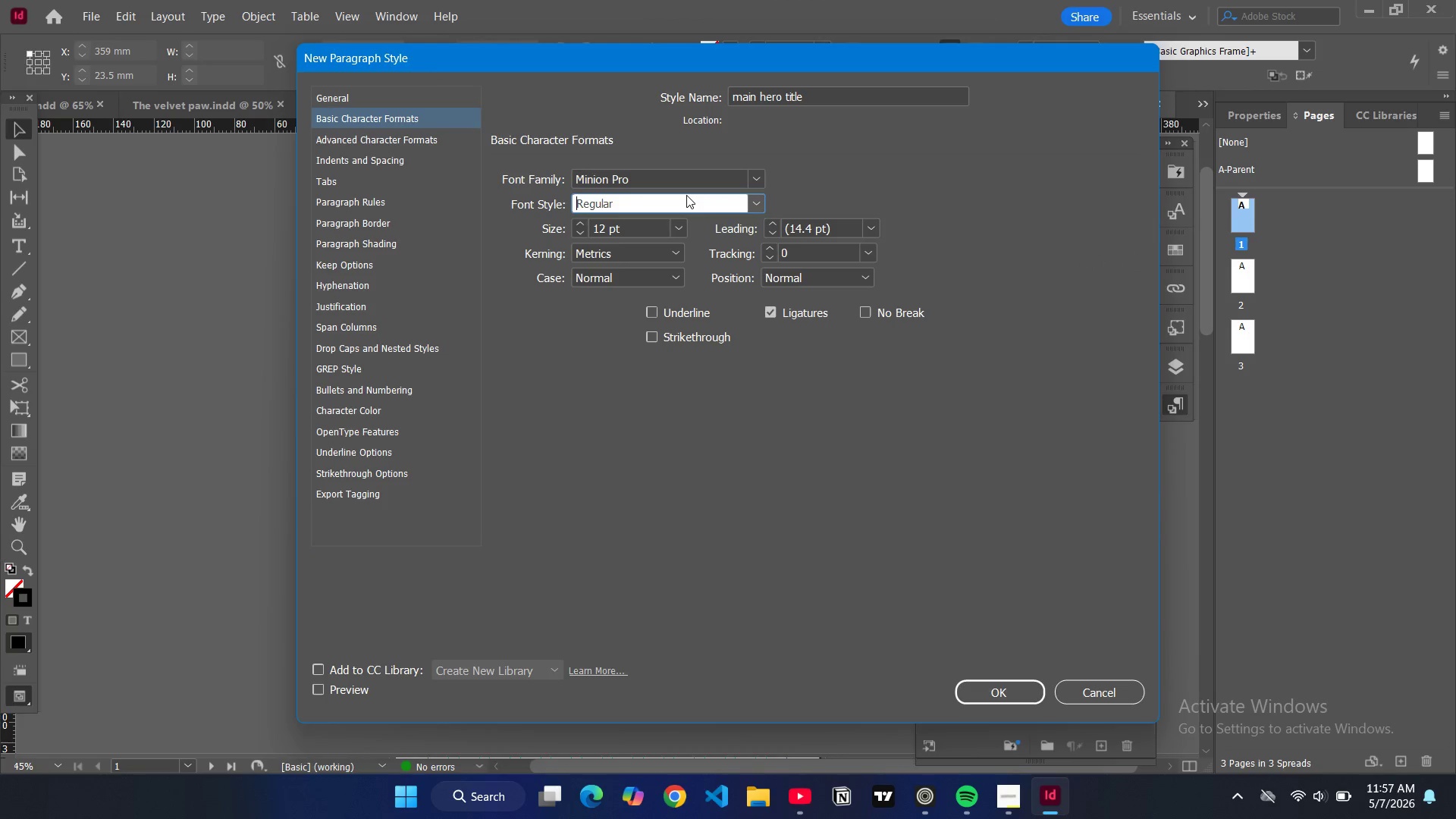 
triple_click([686, 195])
 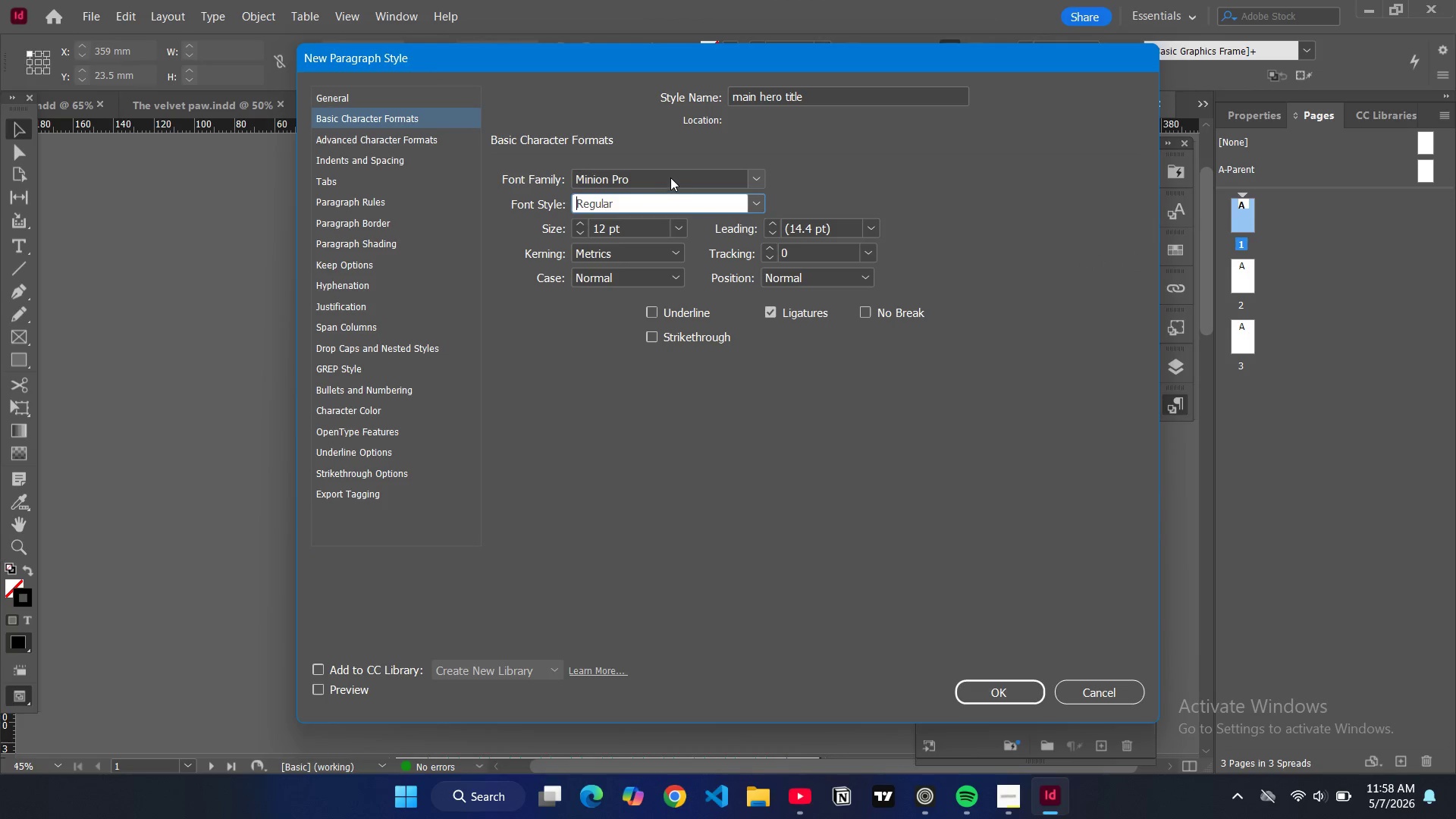 
double_click([664, 173])
 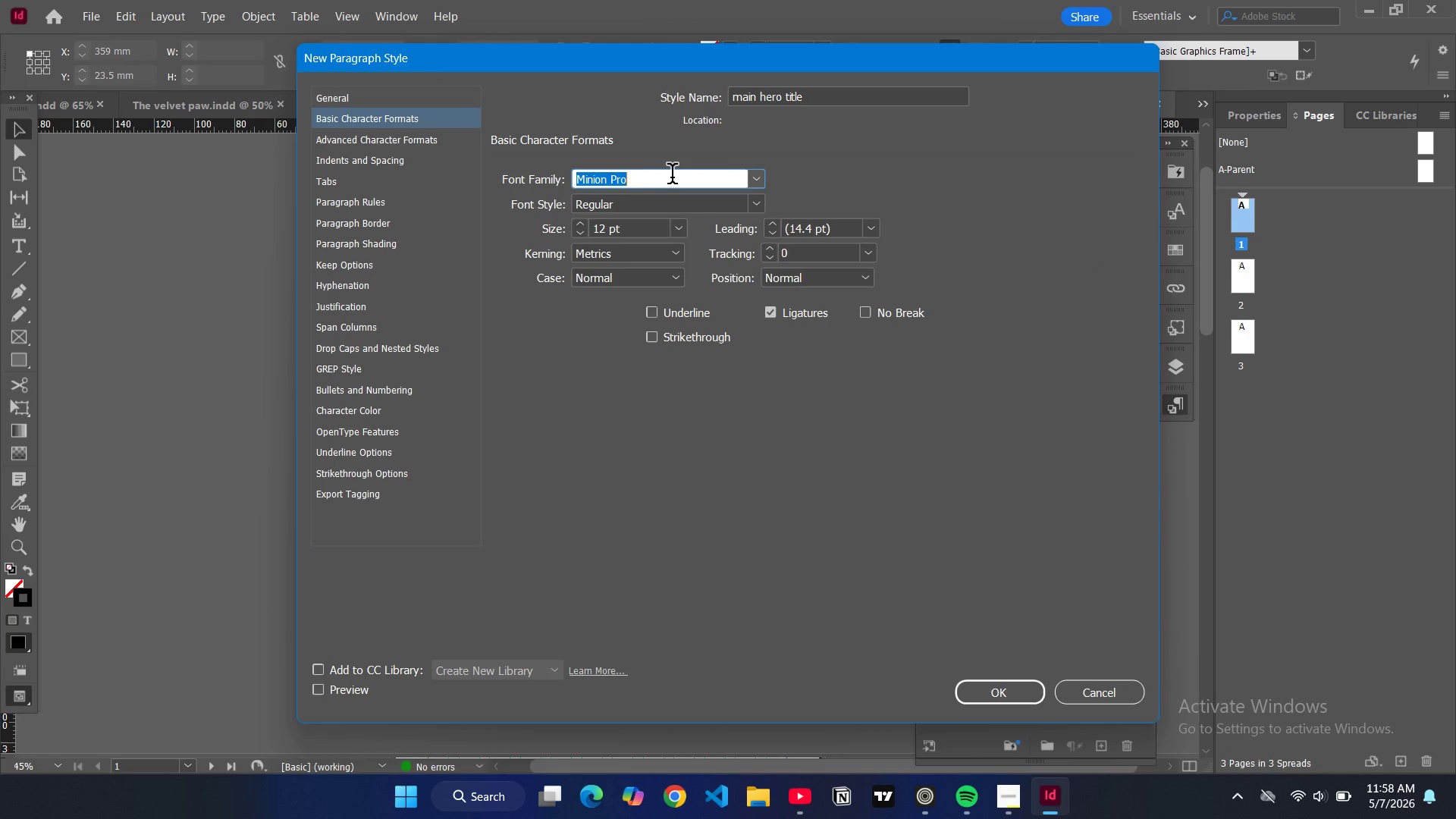 
wait(8.03)
 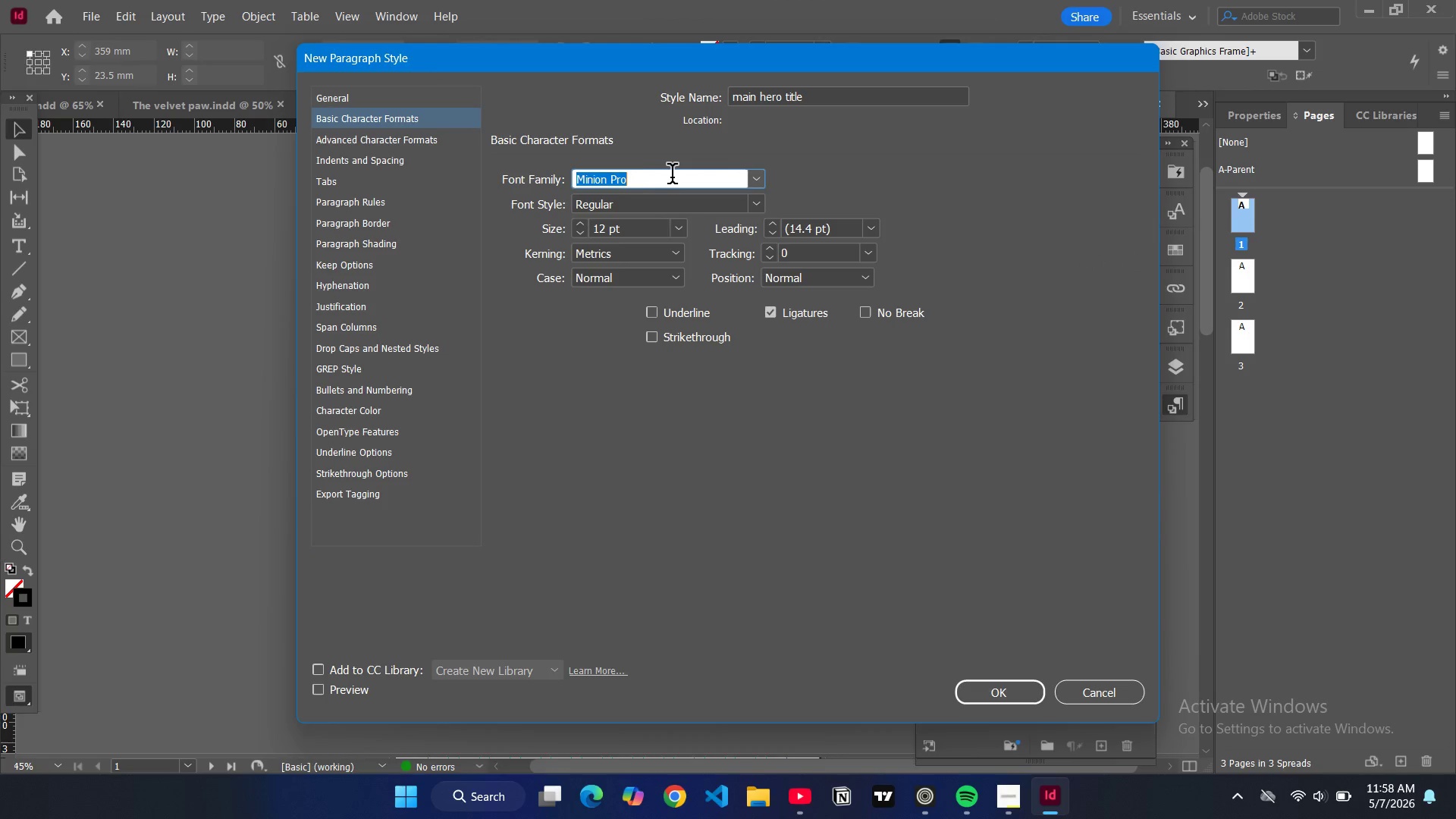 
left_click([645, 179])
 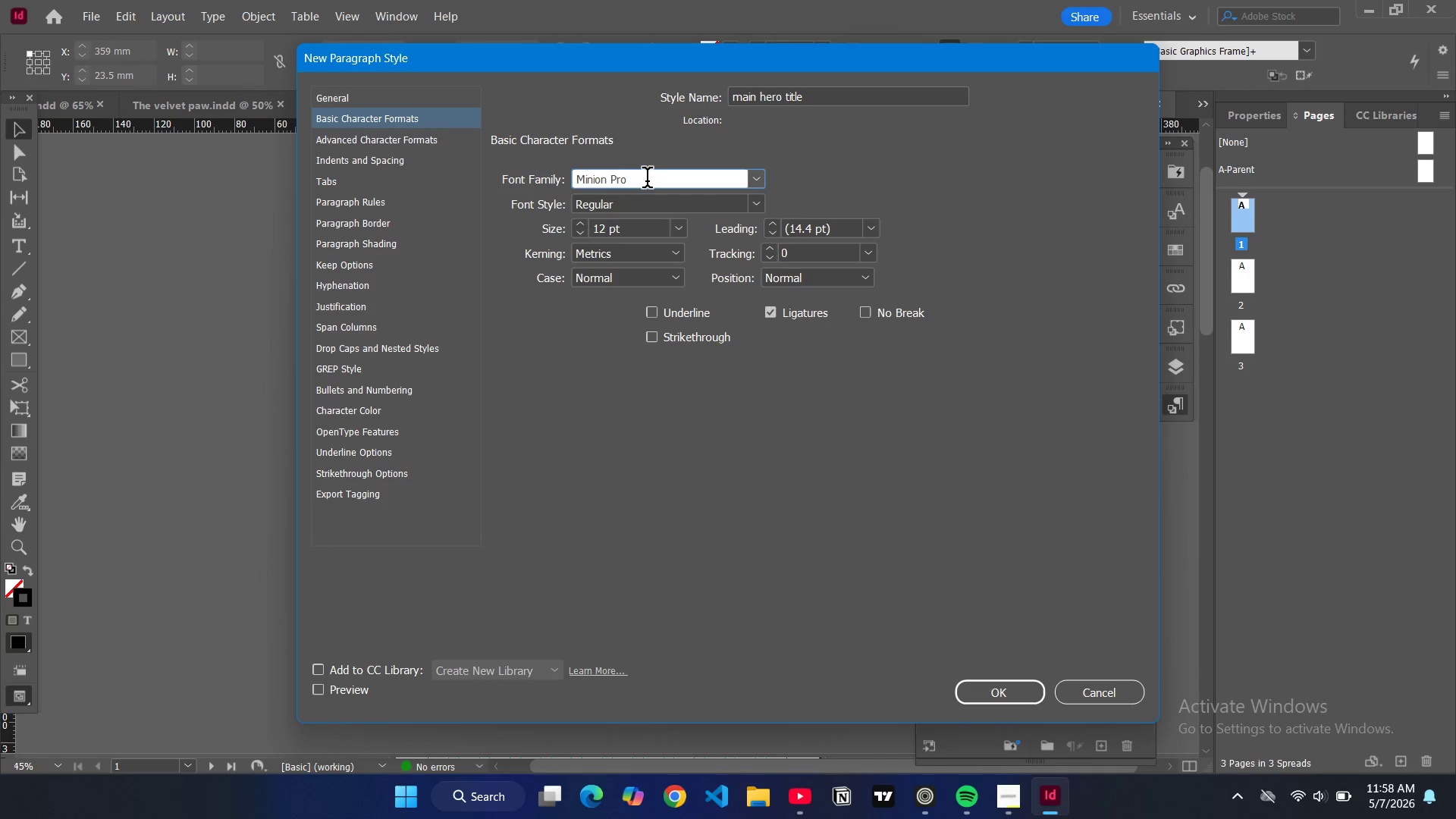 
key(Control+ControlLeft)
 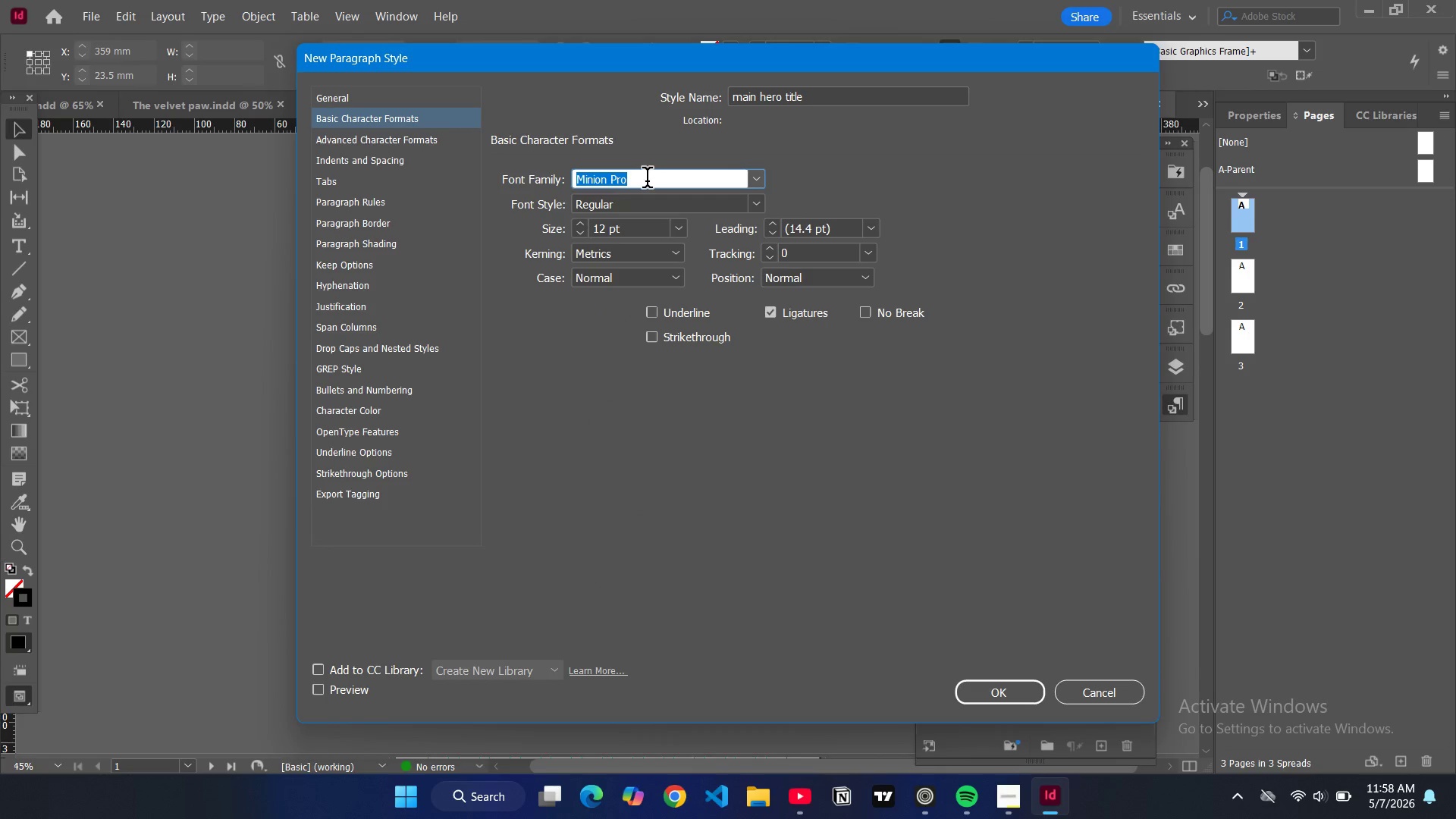 
key(Control+A)
 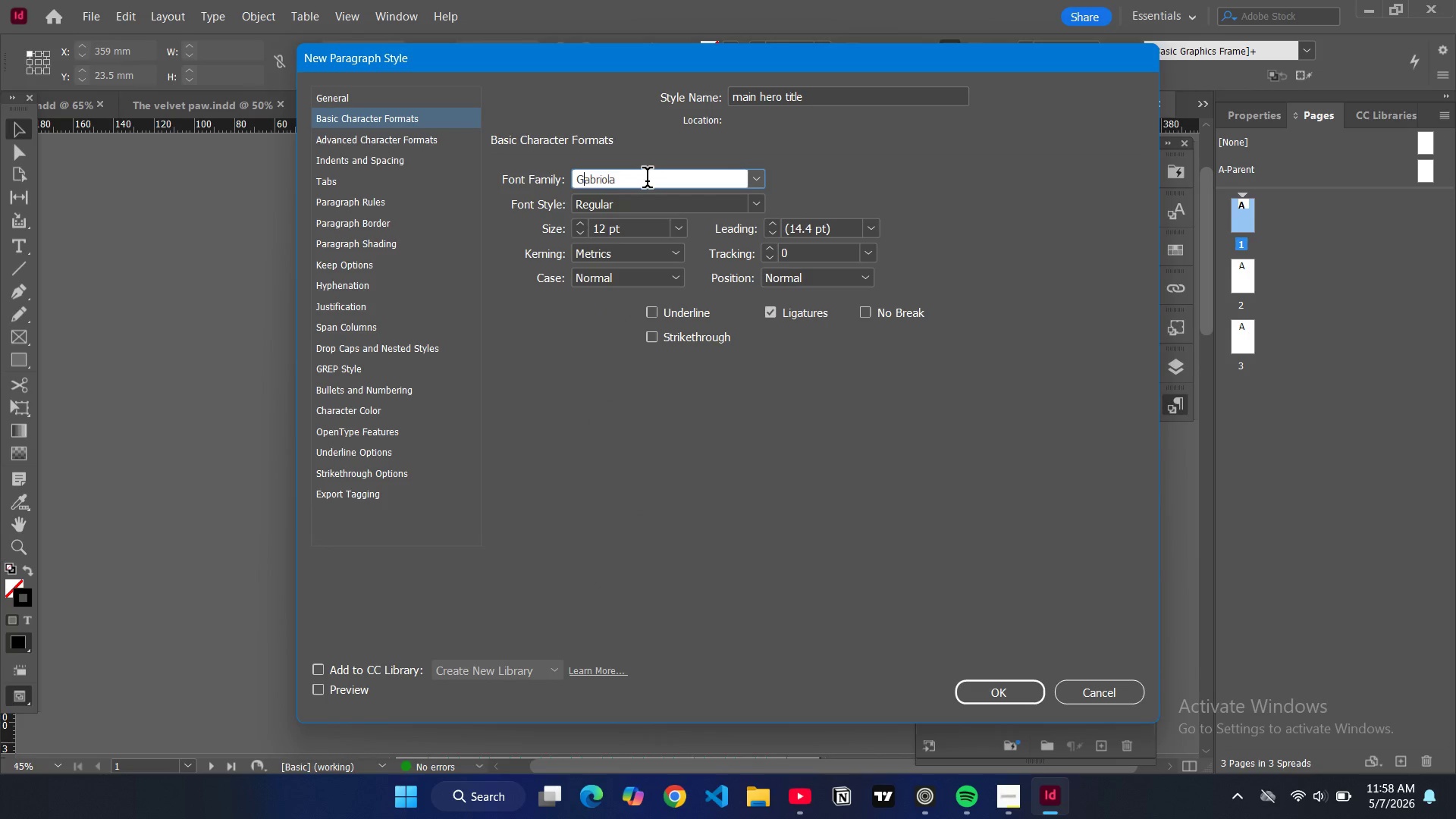 
type(geo)
 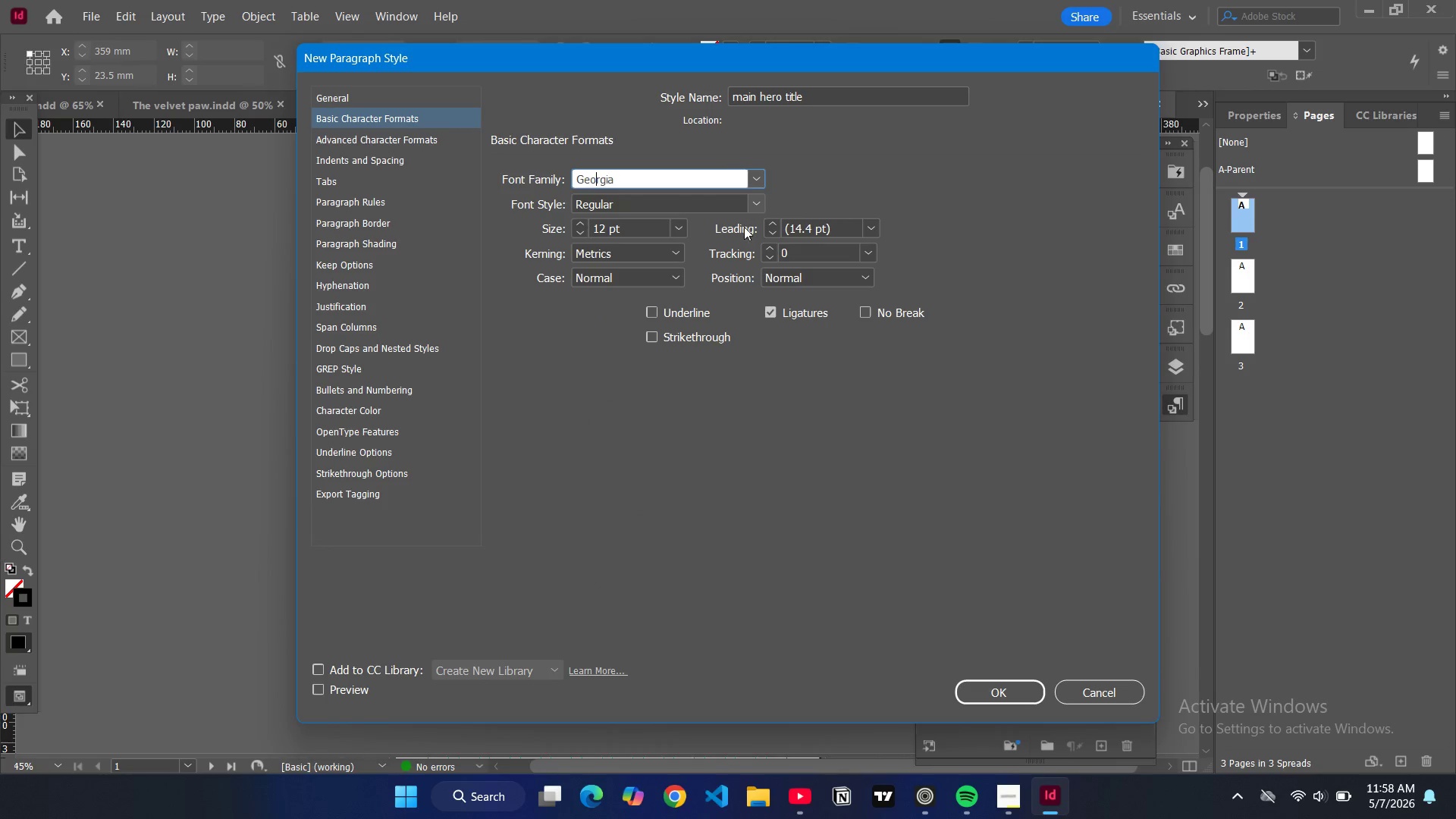 
left_click([983, 693])
 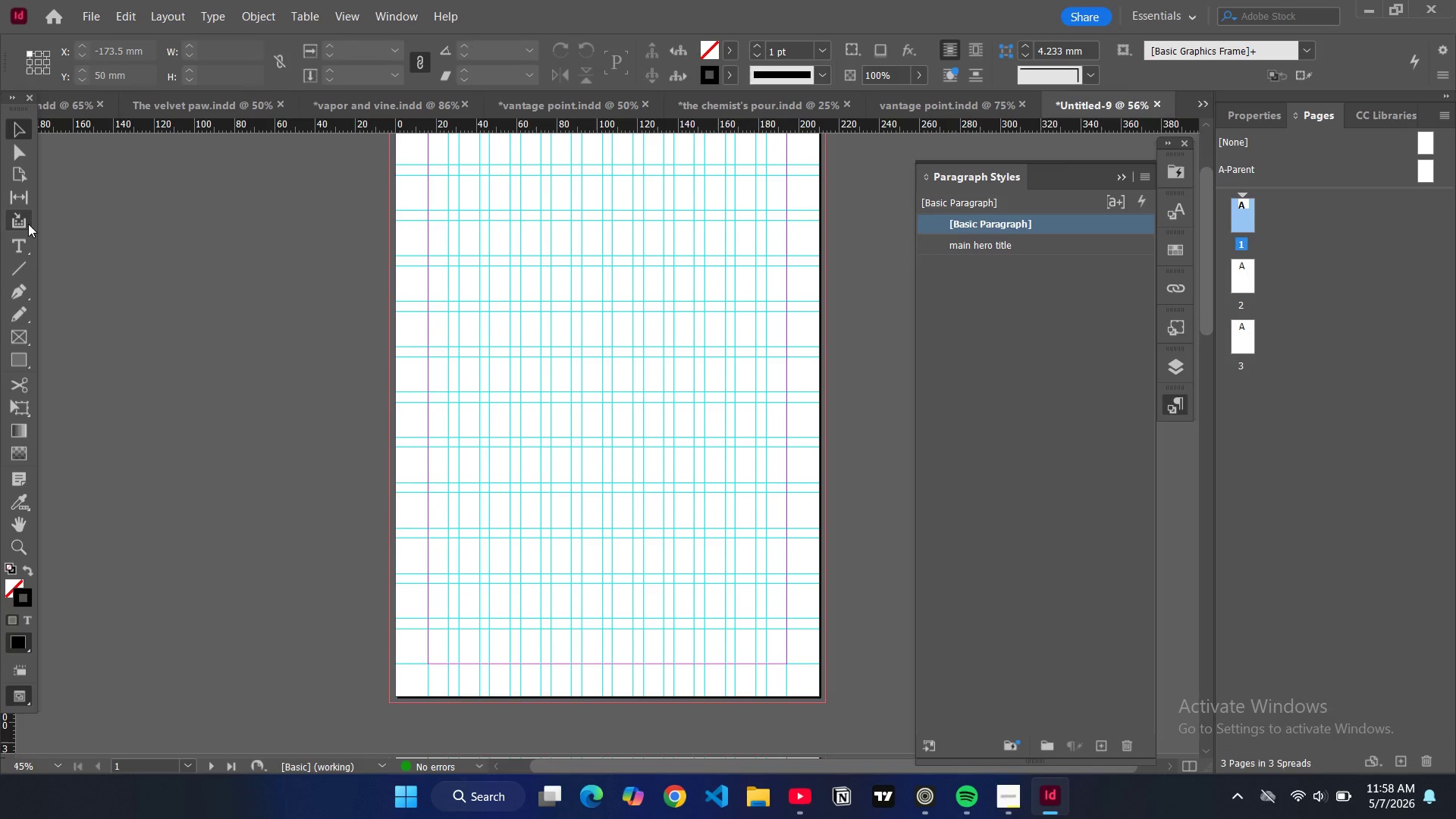 
mouse_move([20, 251])
 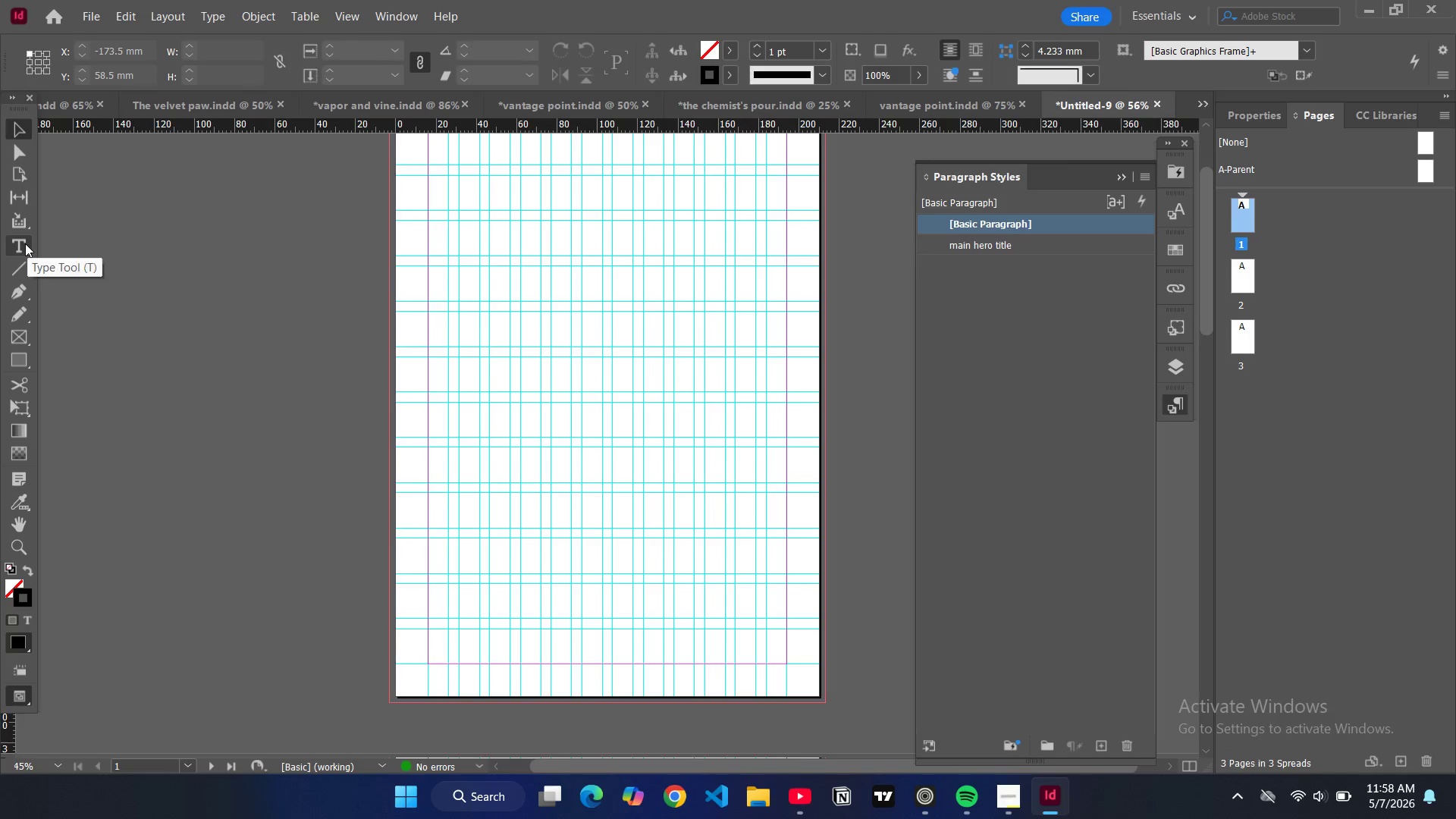 
left_click([25, 243])
 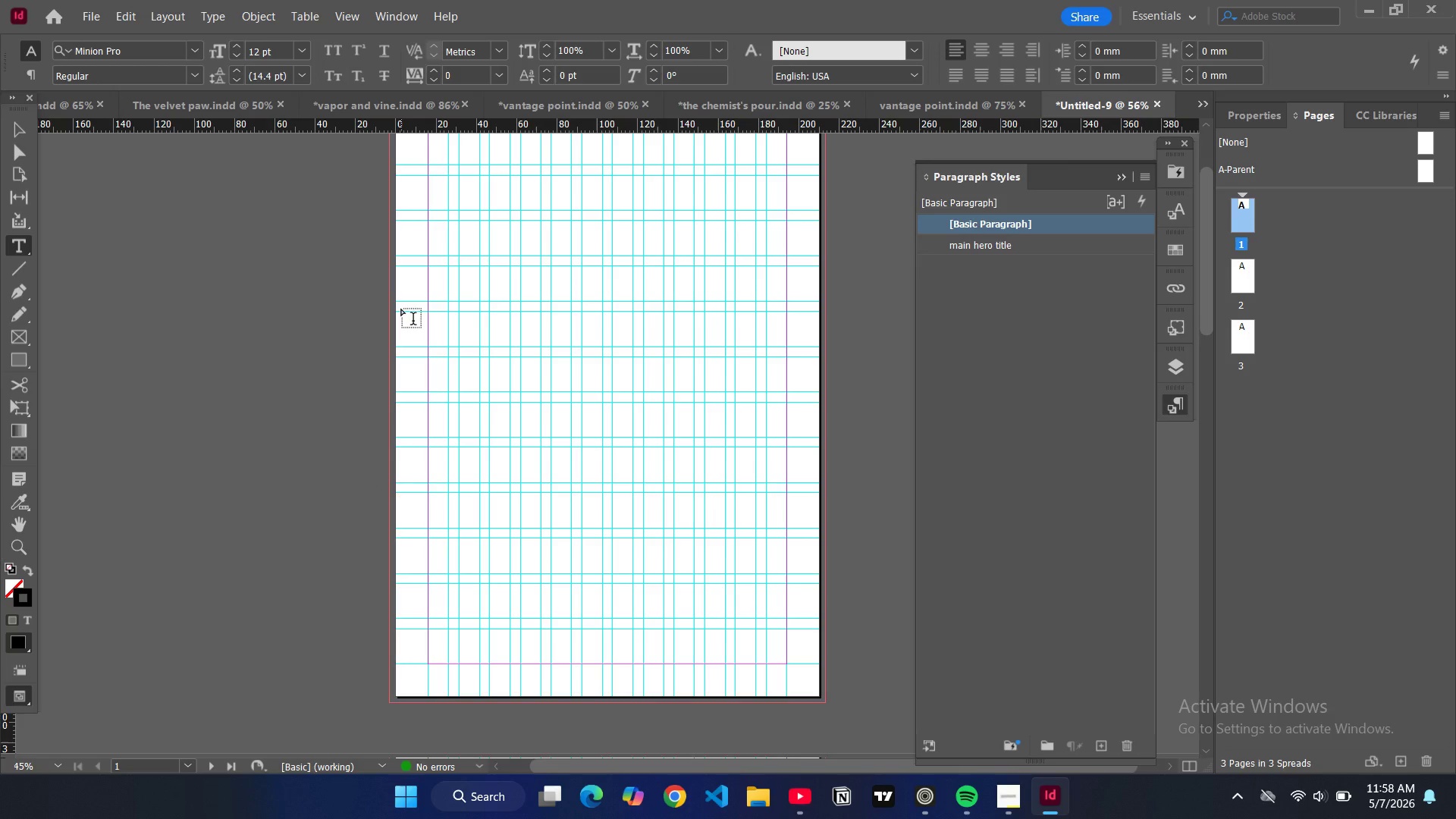 
left_click_drag(start_coordinate=[472, 270], to_coordinate=[592, 312])
 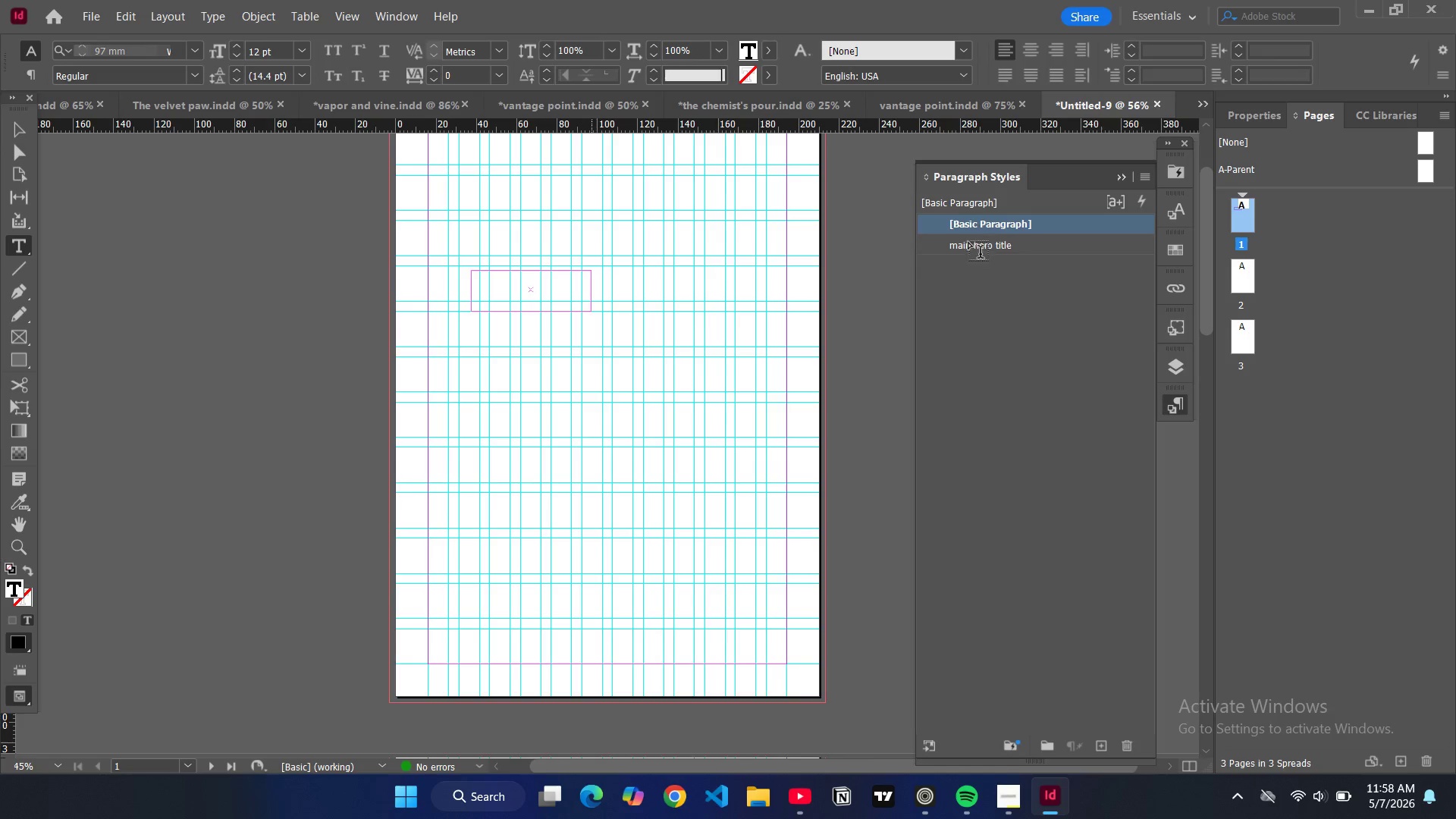 
left_click([968, 243])
 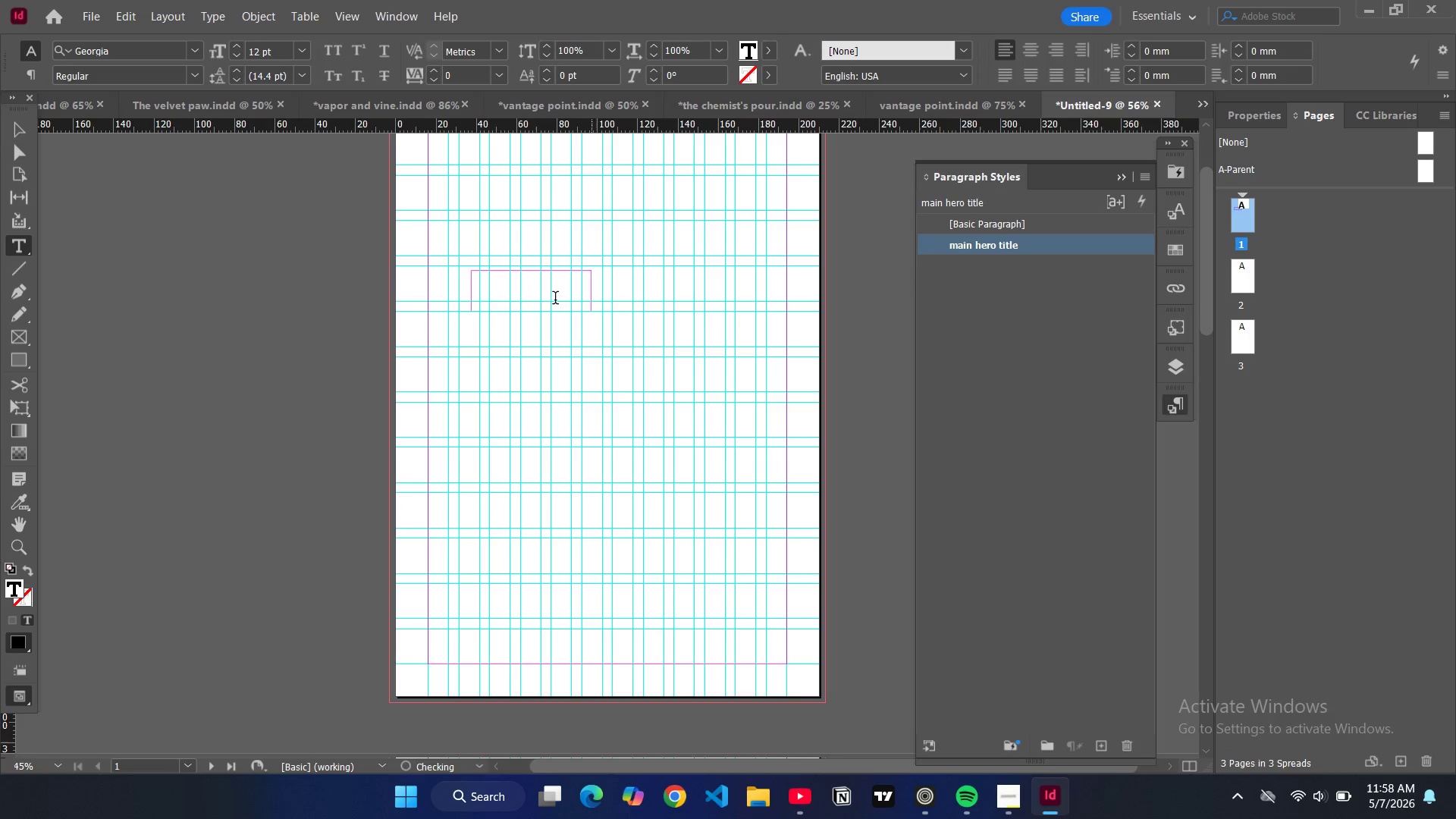 
left_click([555, 298])
 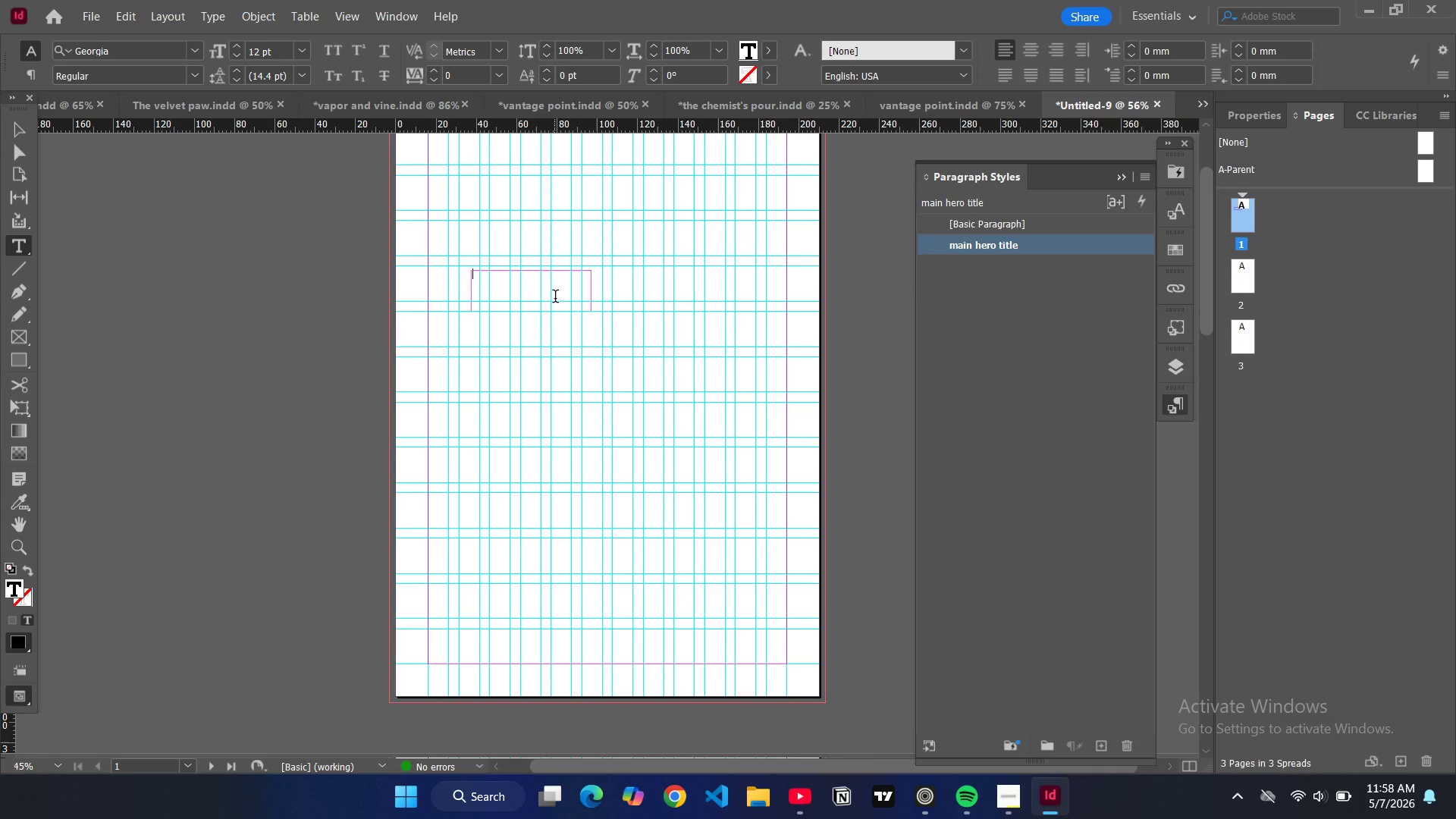 
type(canela)
 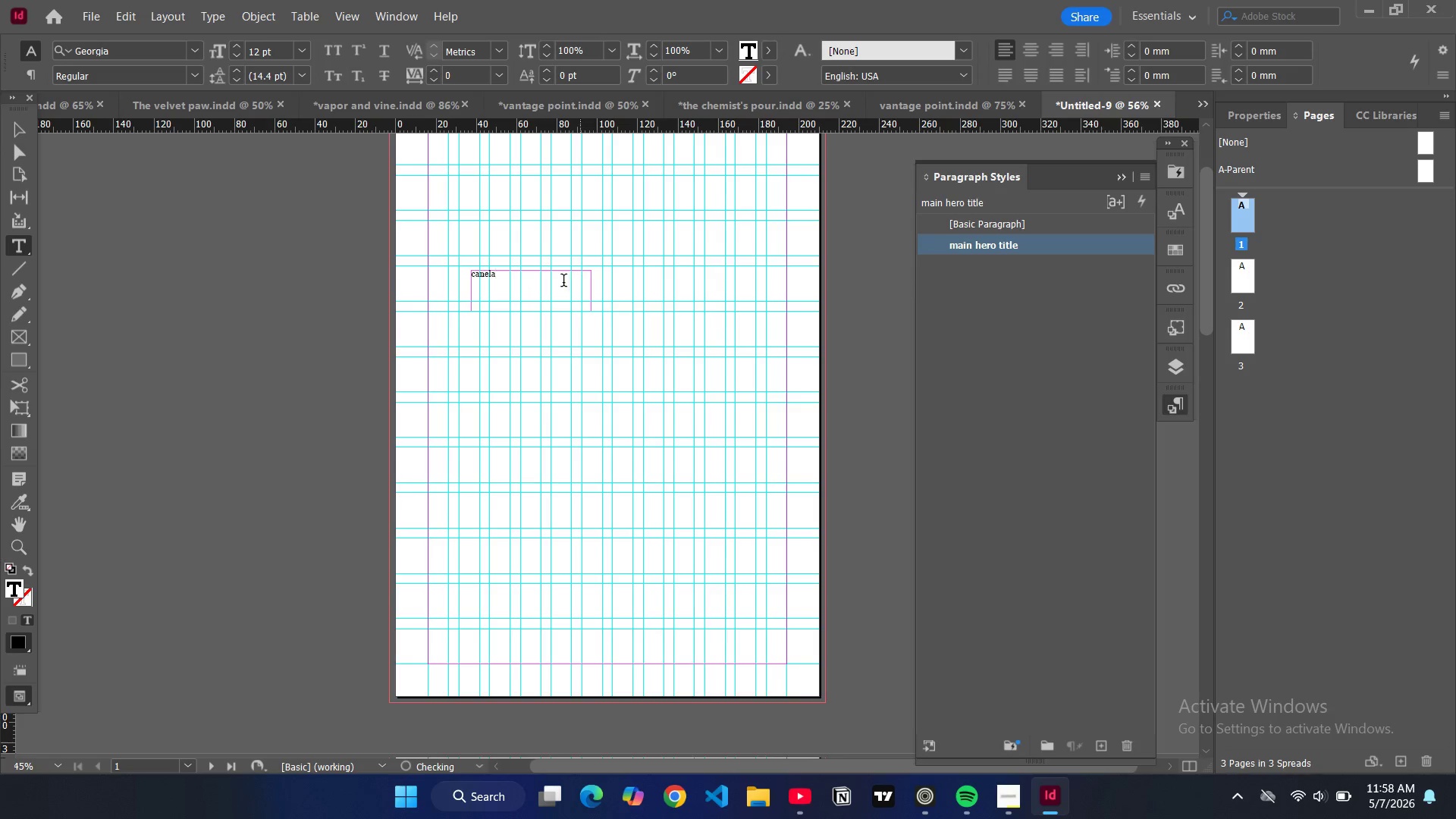 
double_click([563, 282])
 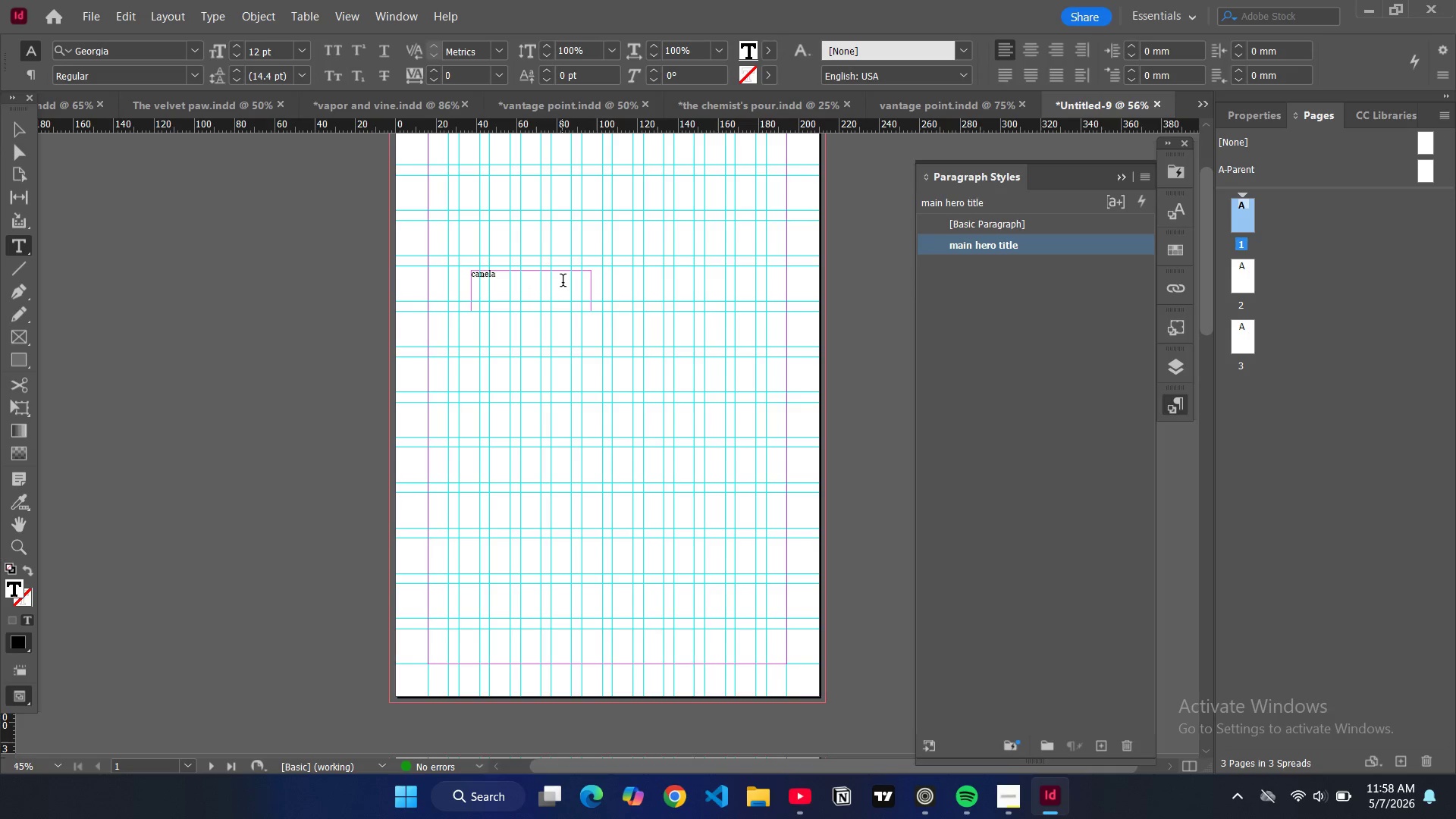 
key(Control+A)
 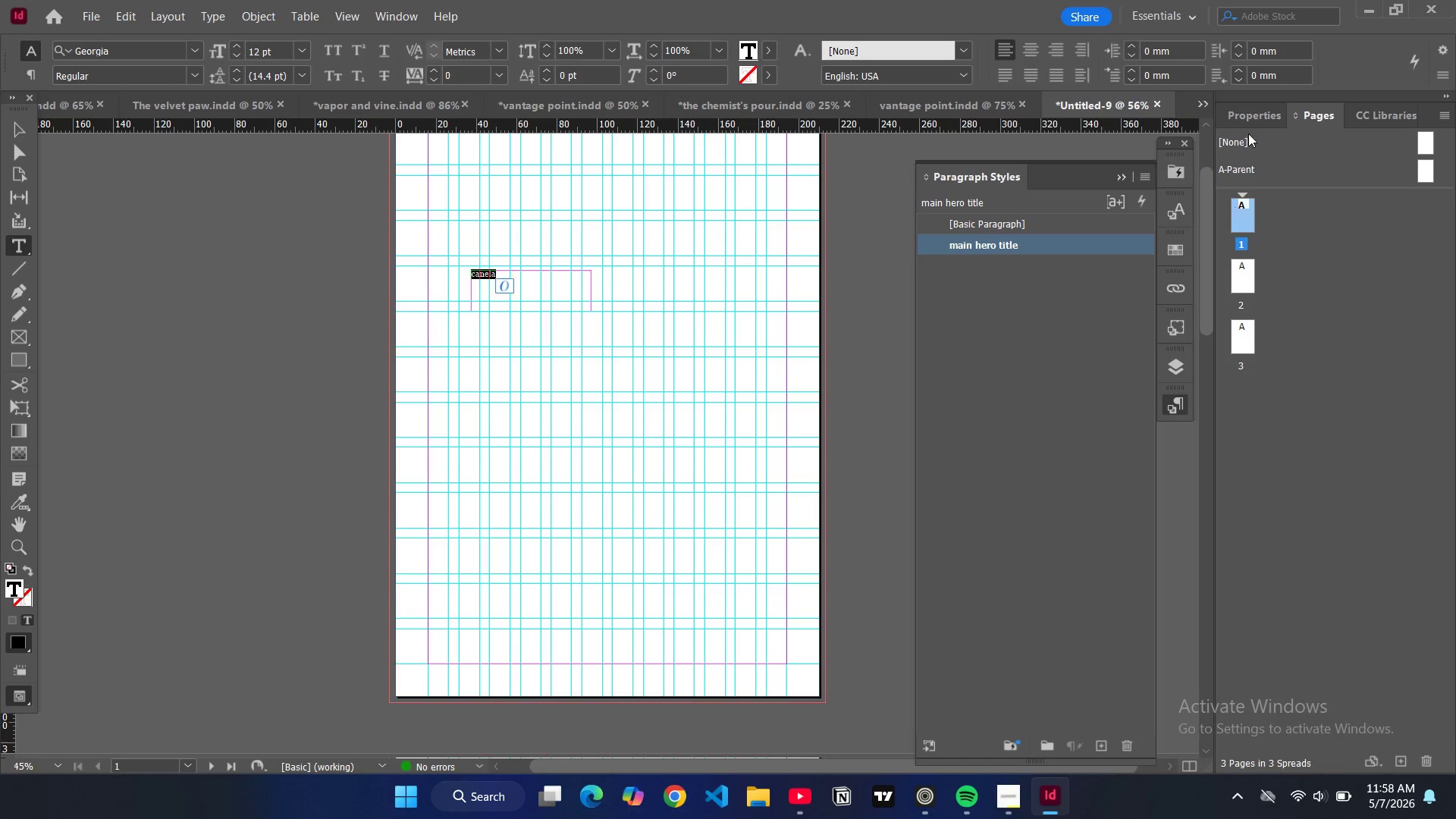 
left_click([1238, 116])
 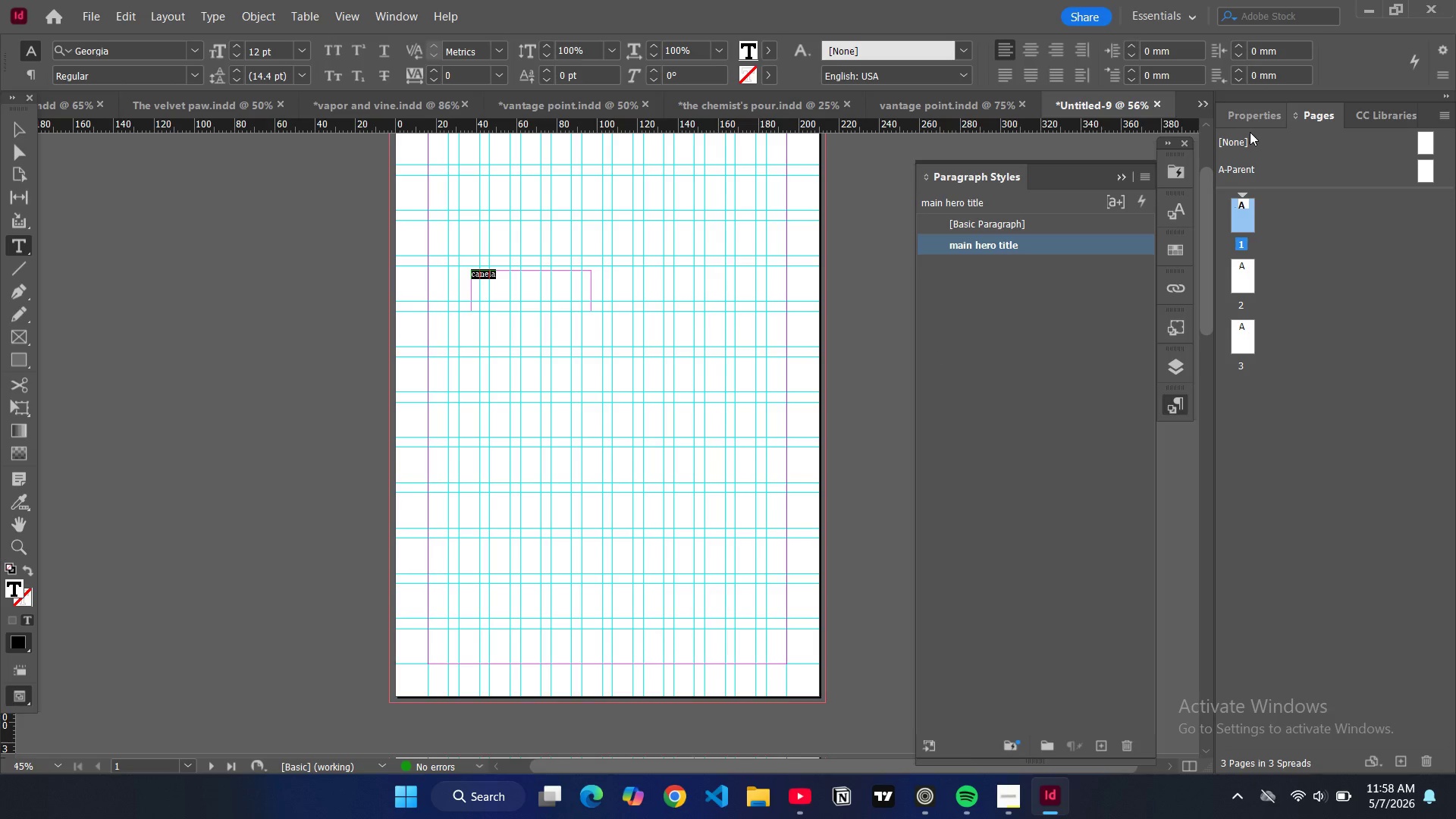 
mouse_move([1269, 143])
 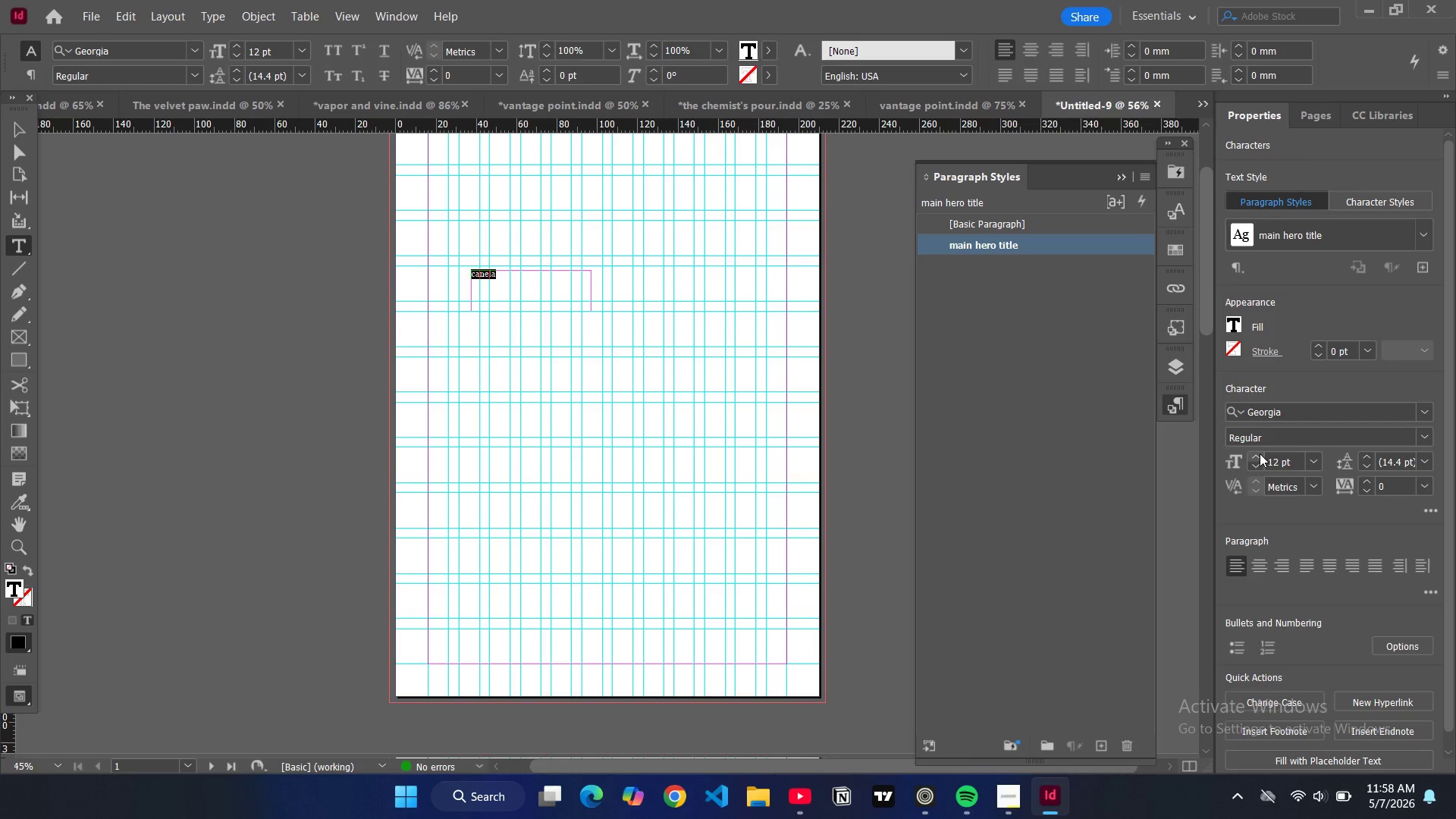 
double_click([1260, 452])
 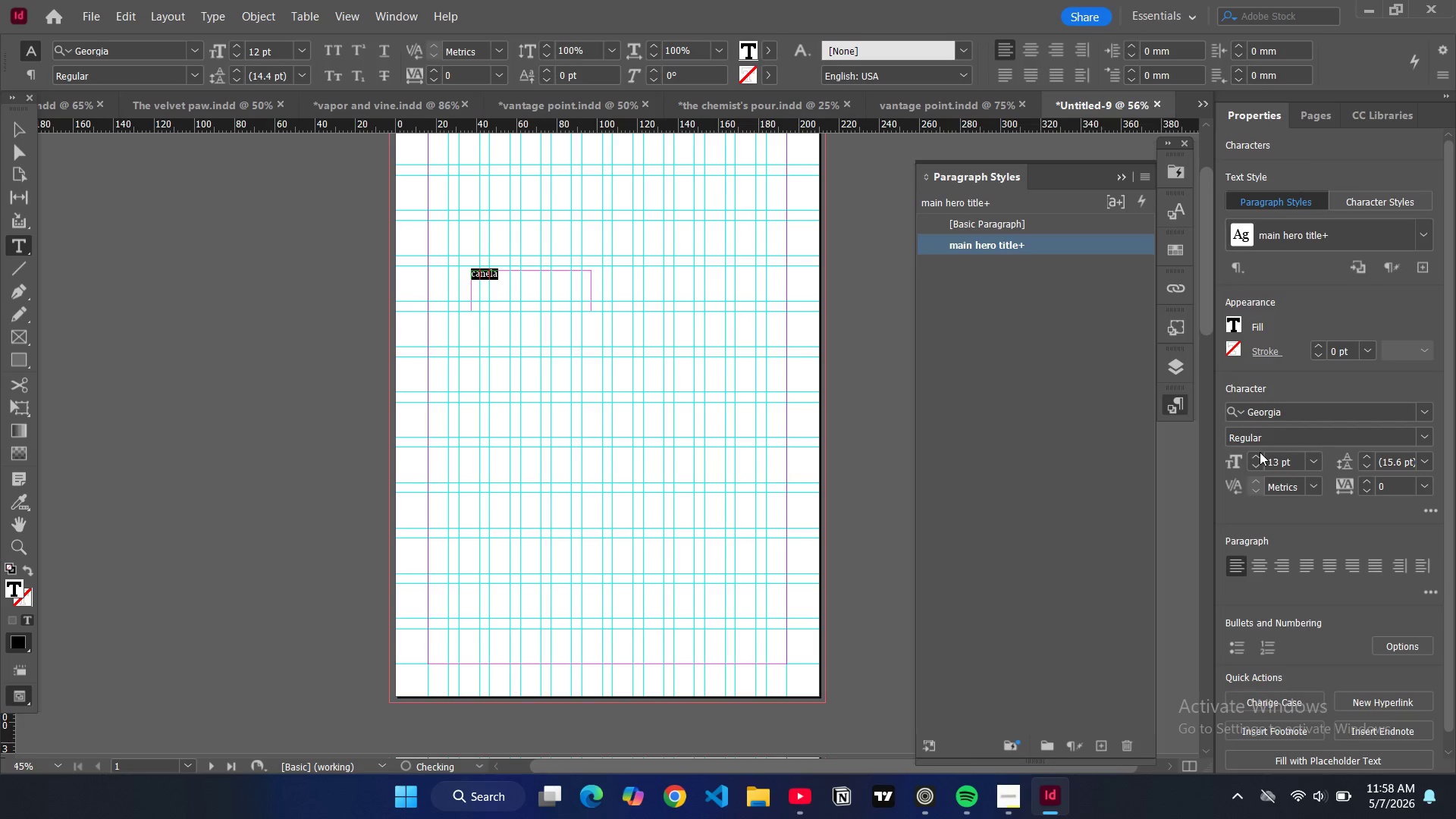 
triple_click([1260, 452])
 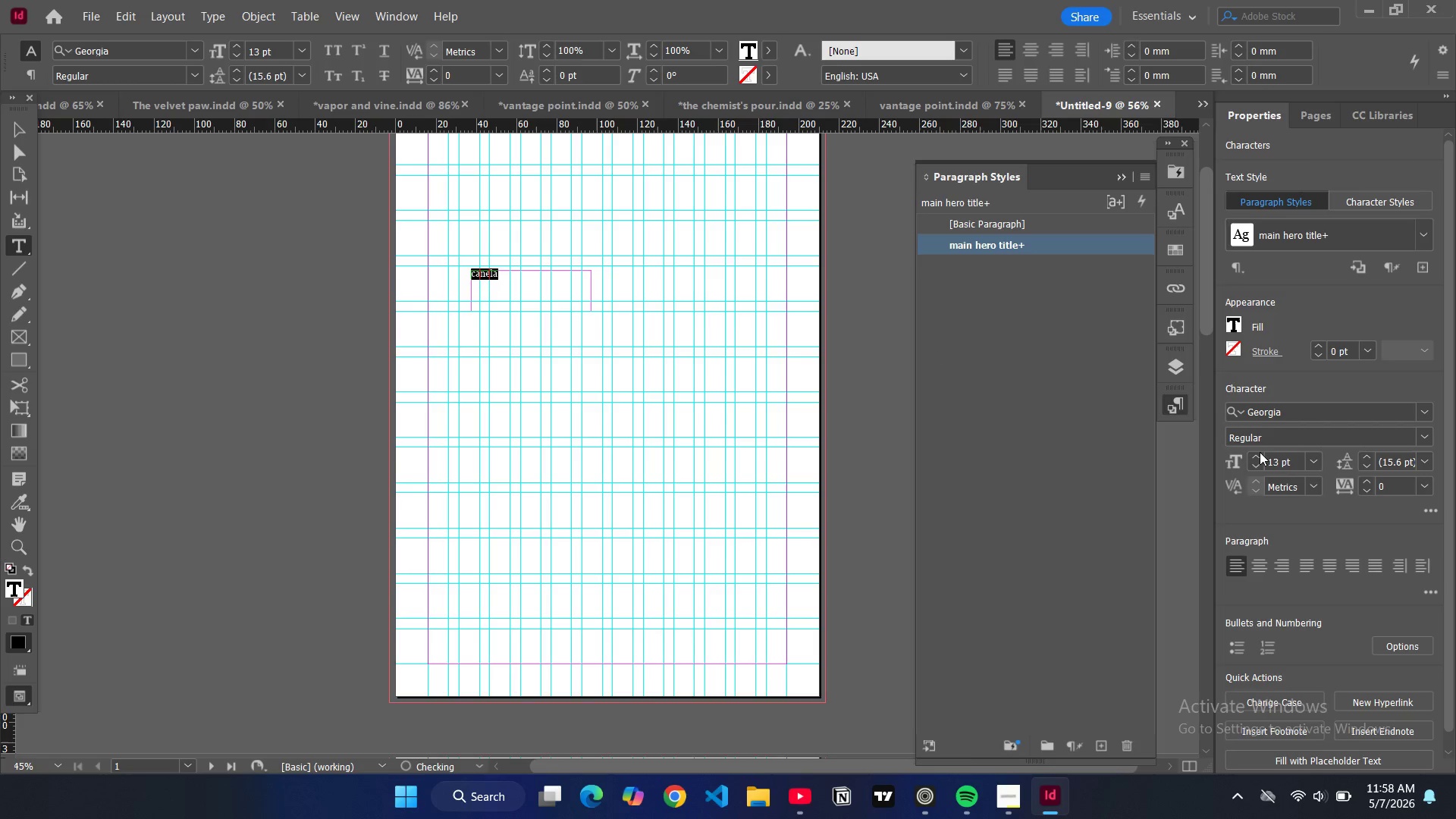 
triple_click([1260, 452])
 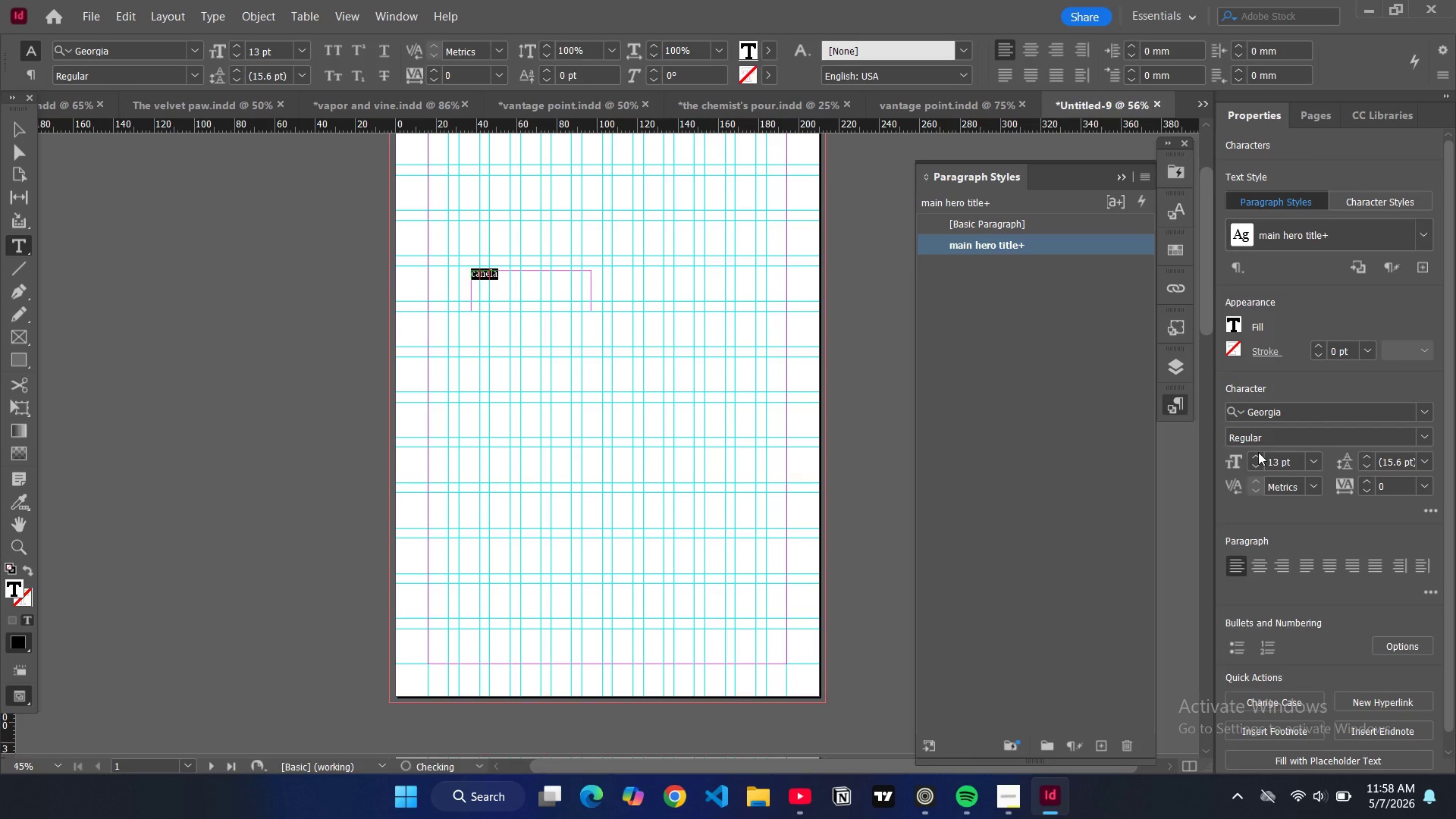 
triple_click([1258, 452])
 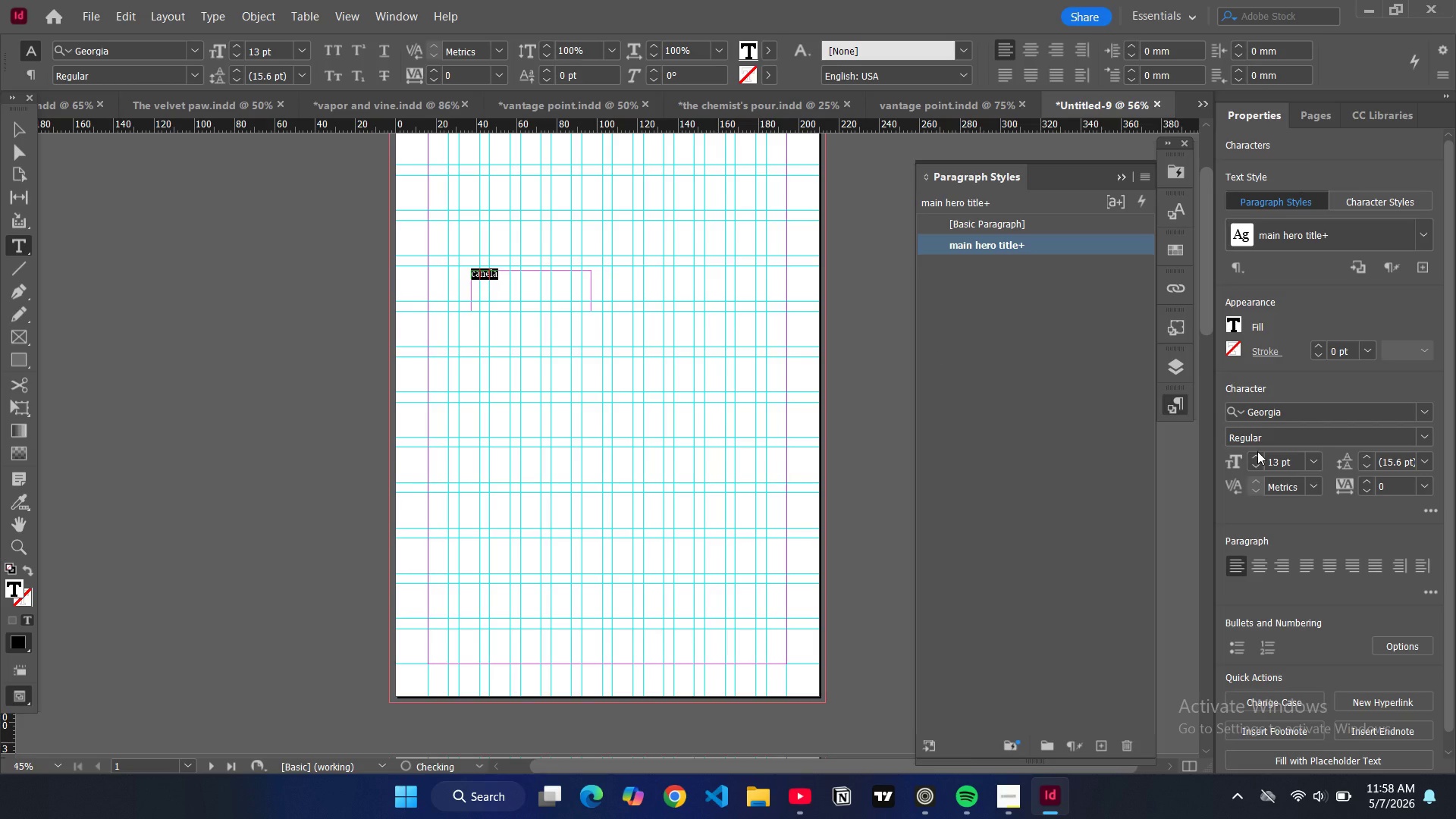 
triple_click([1258, 452])
 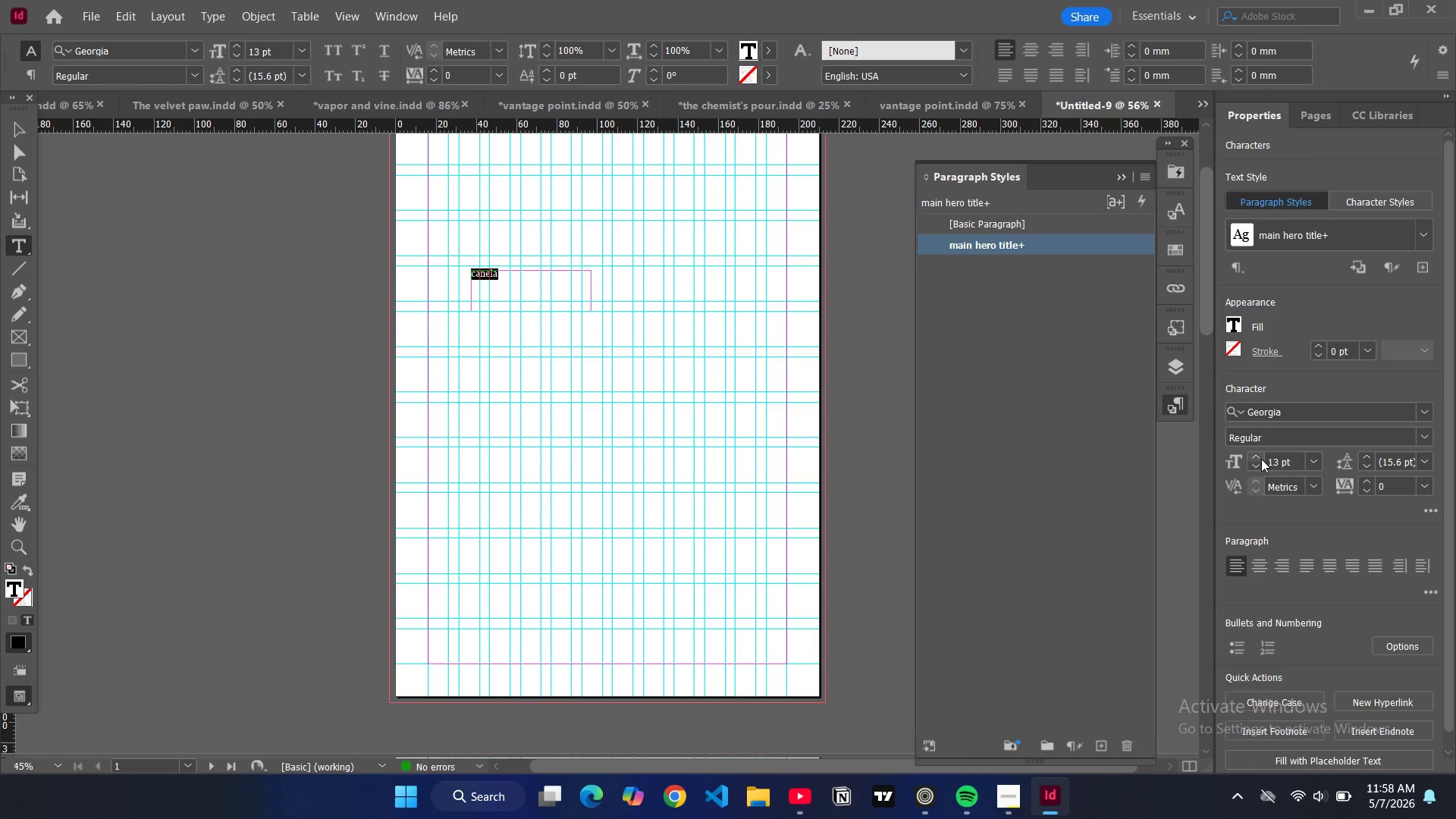 
double_click([1260, 457])
 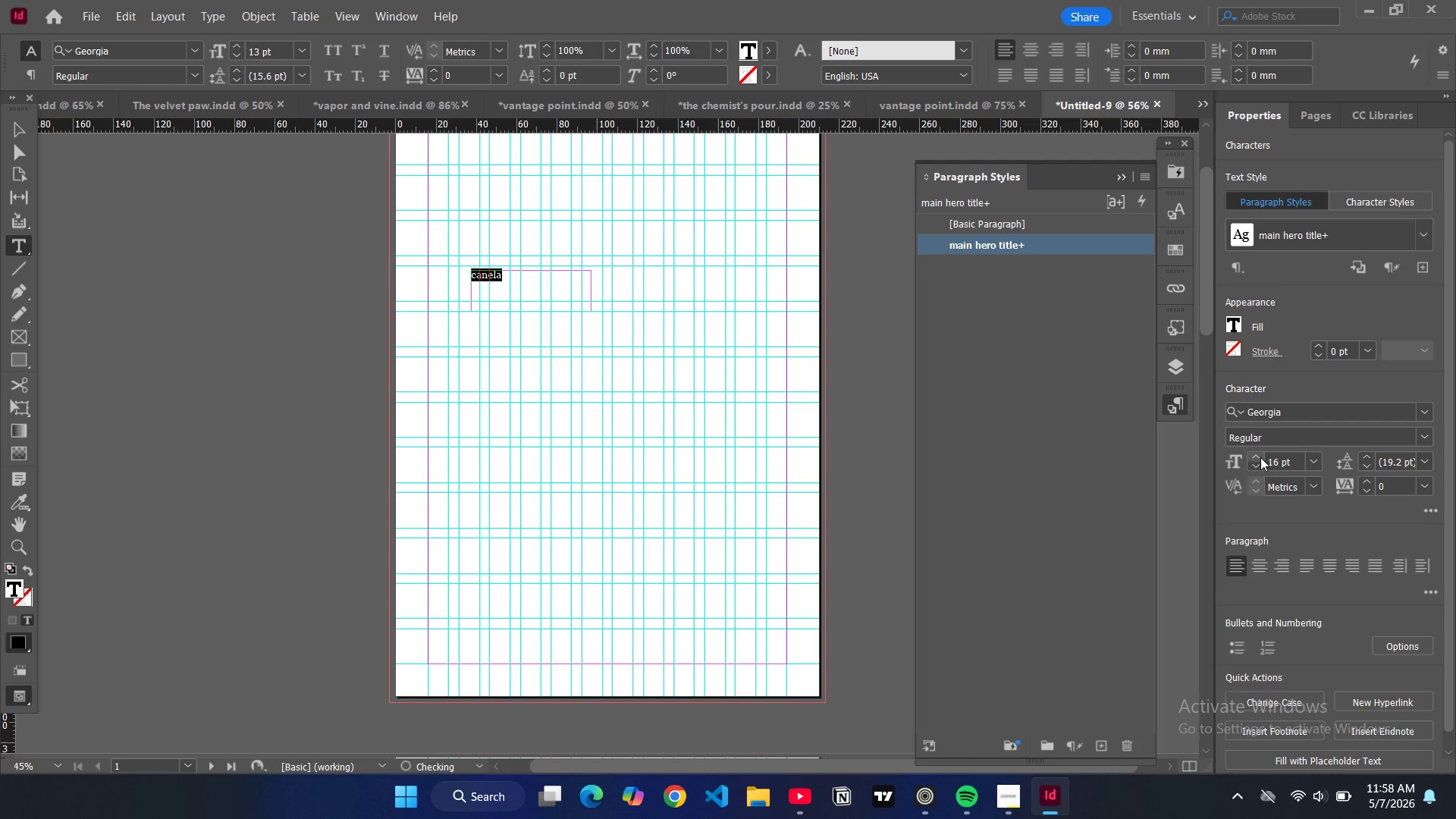 
triple_click([1260, 457])
 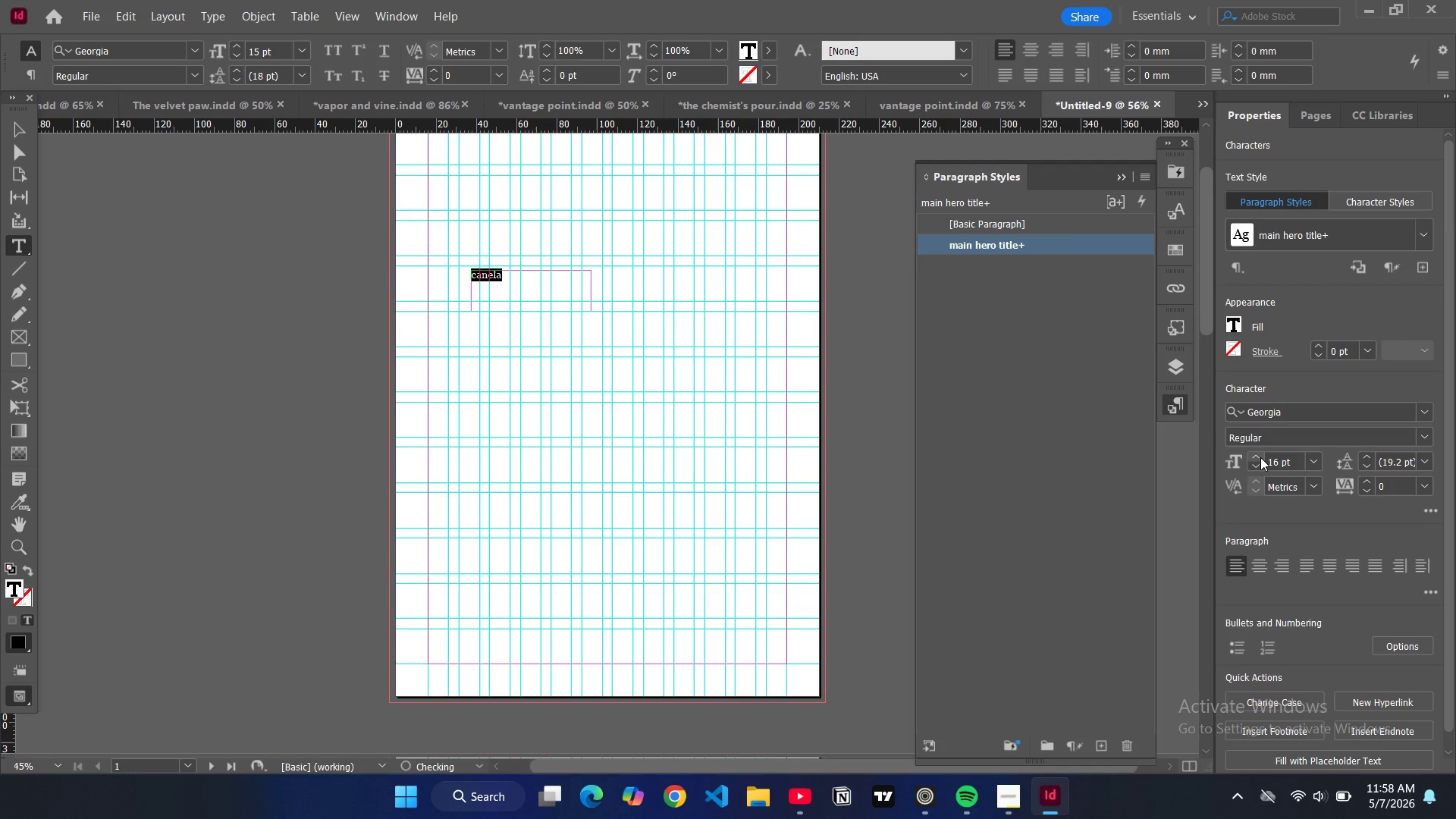 
triple_click([1260, 457])
 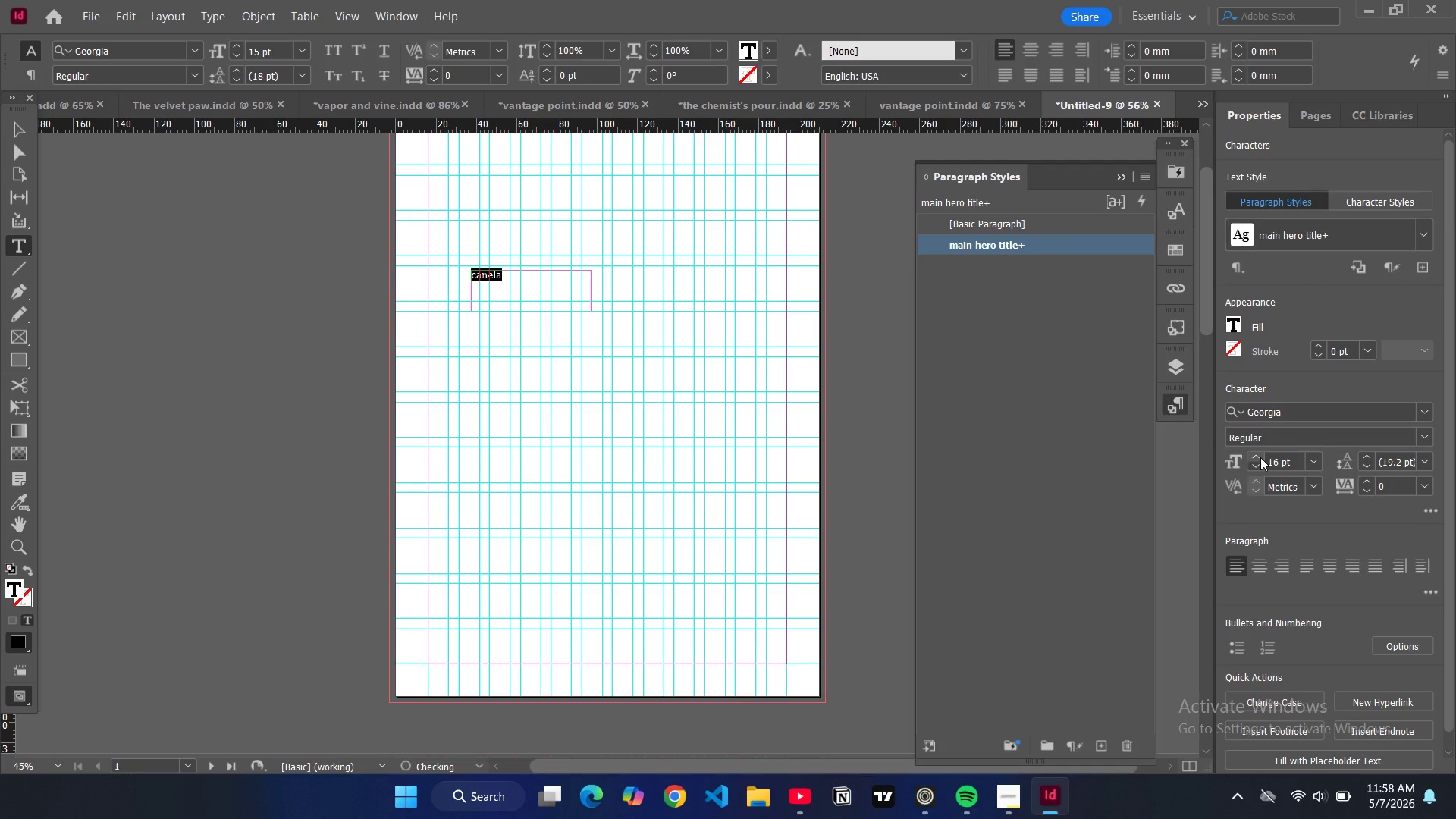 
triple_click([1260, 457])
 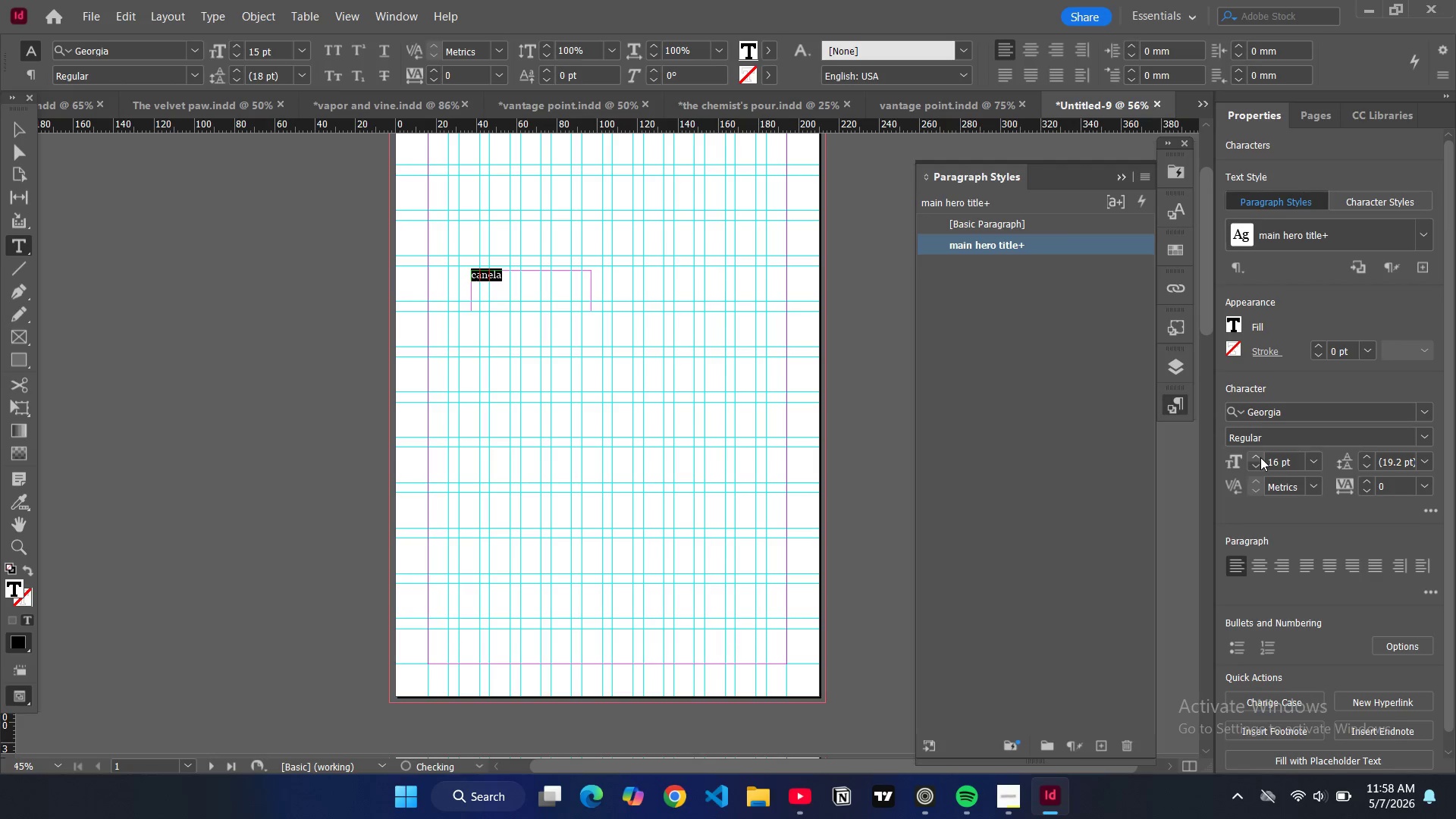 
triple_click([1260, 457])
 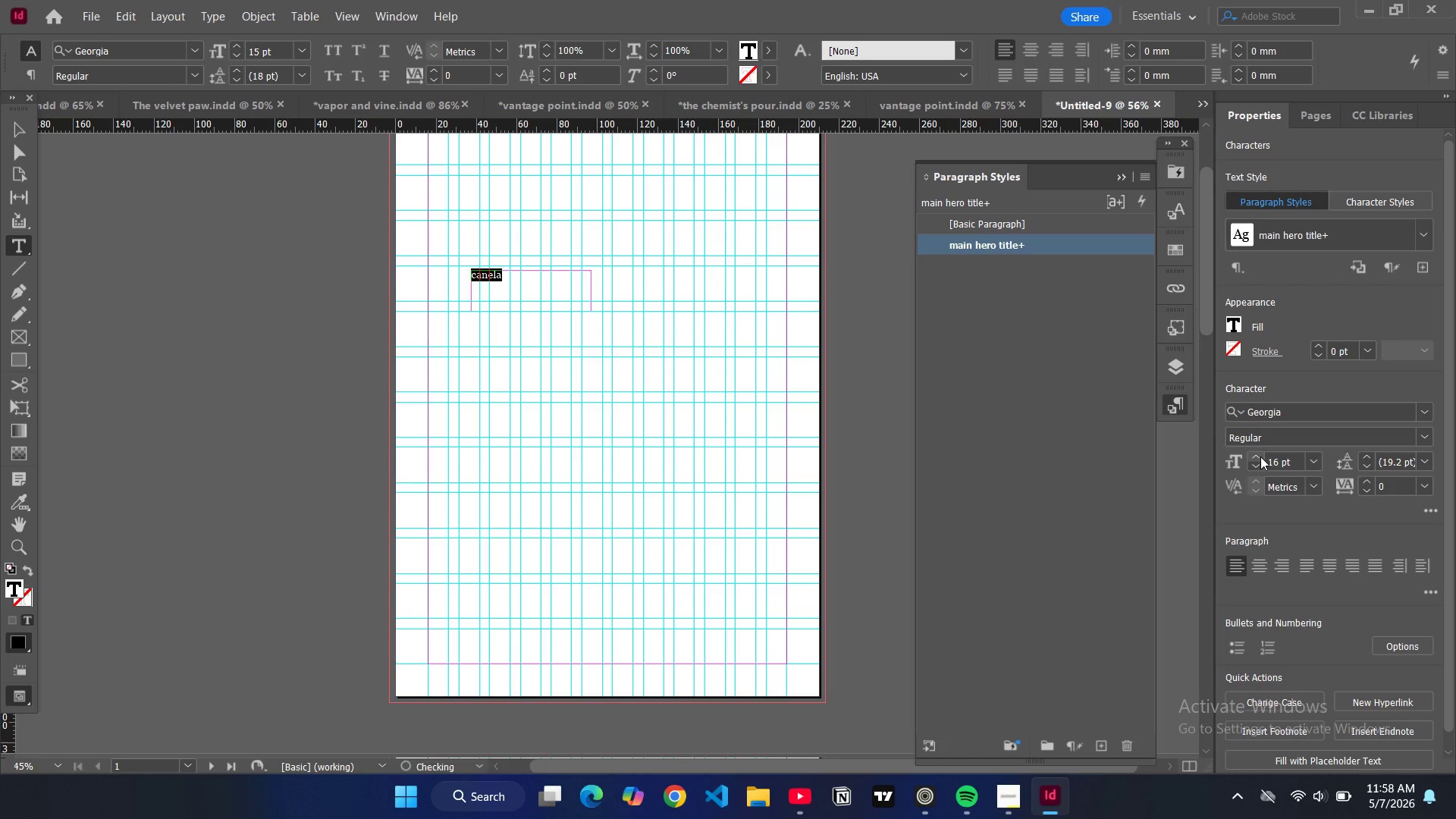 
triple_click([1260, 457])
 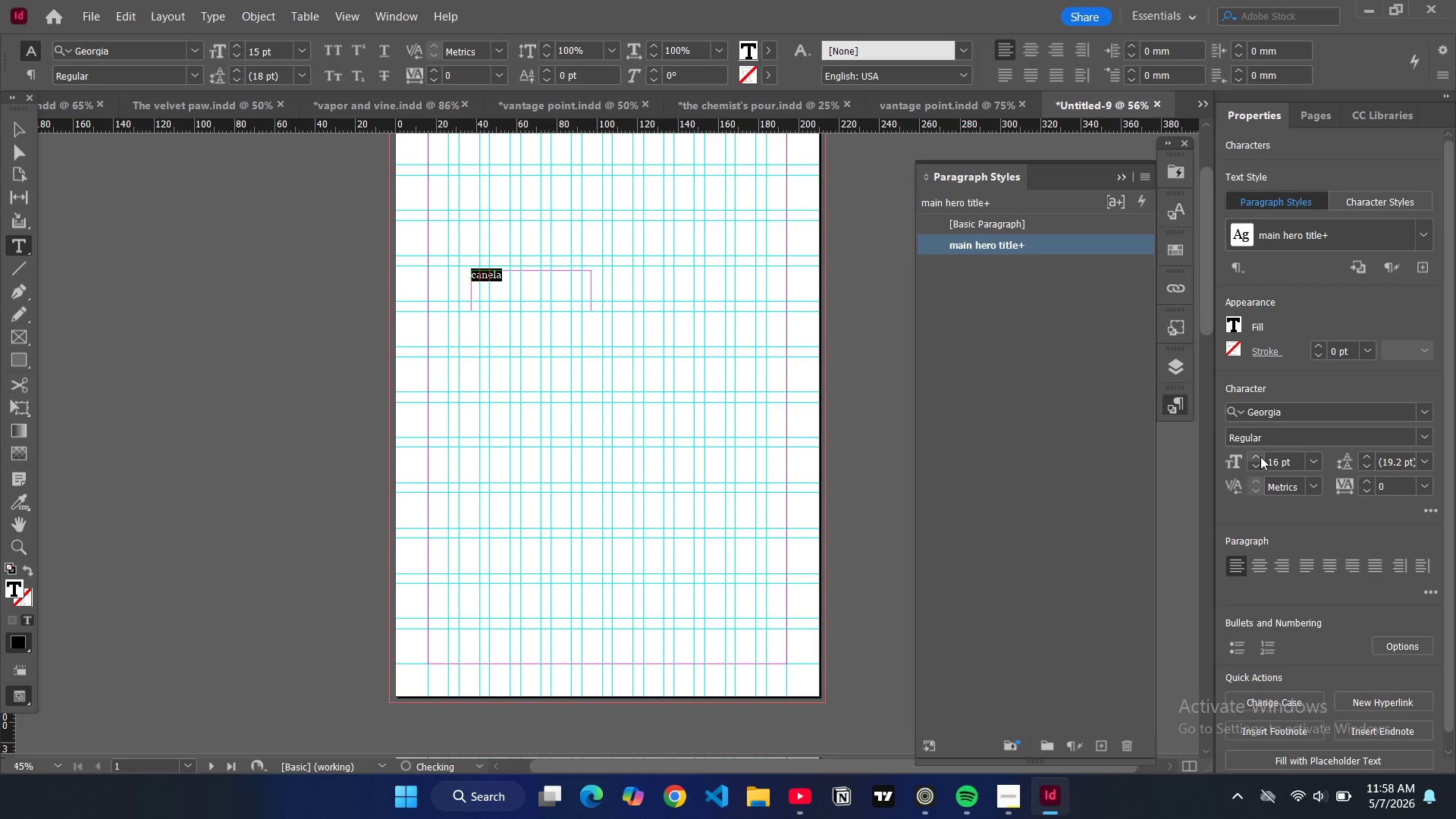 
triple_click([1260, 457])
 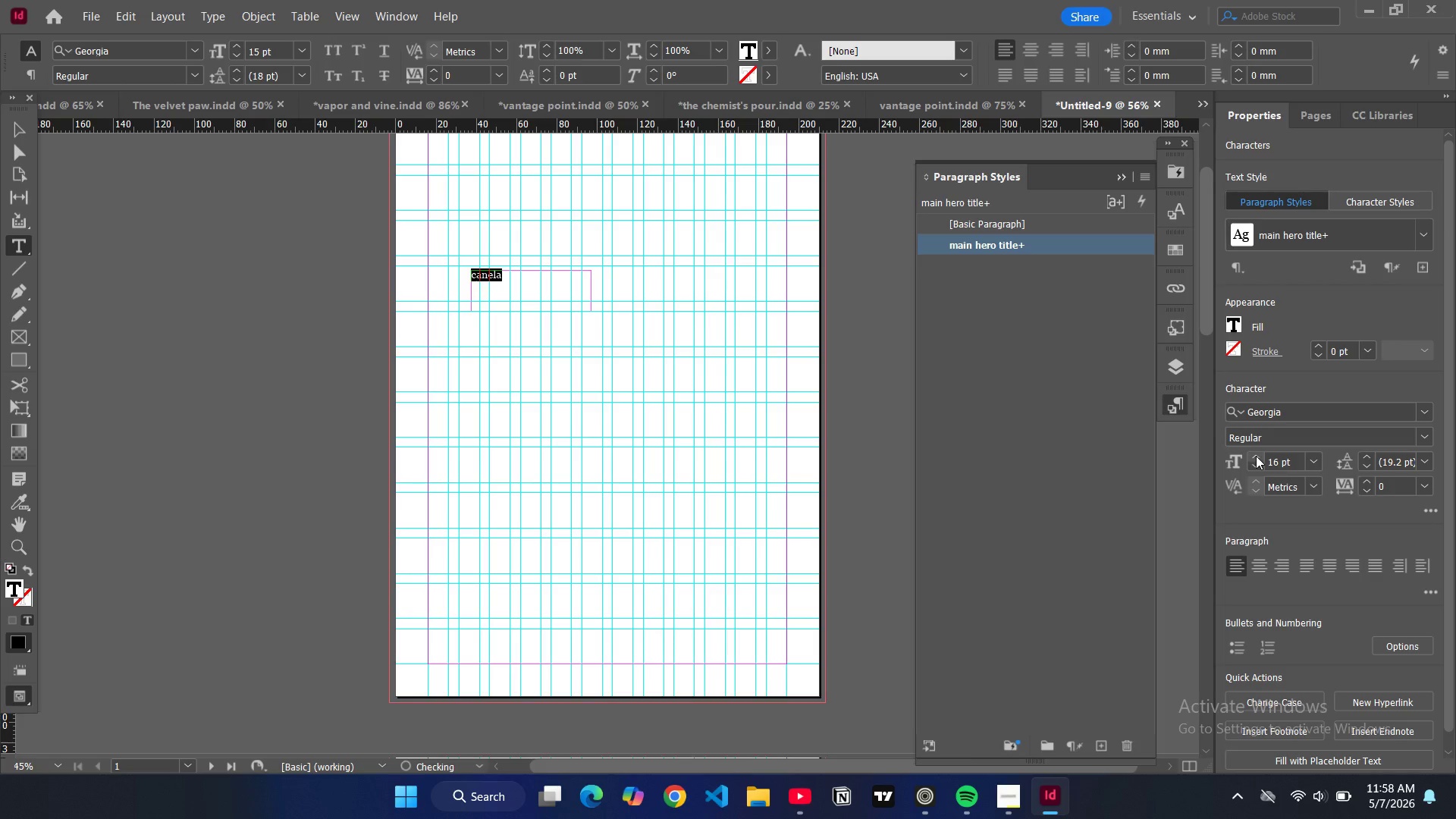 
triple_click([1257, 456])
 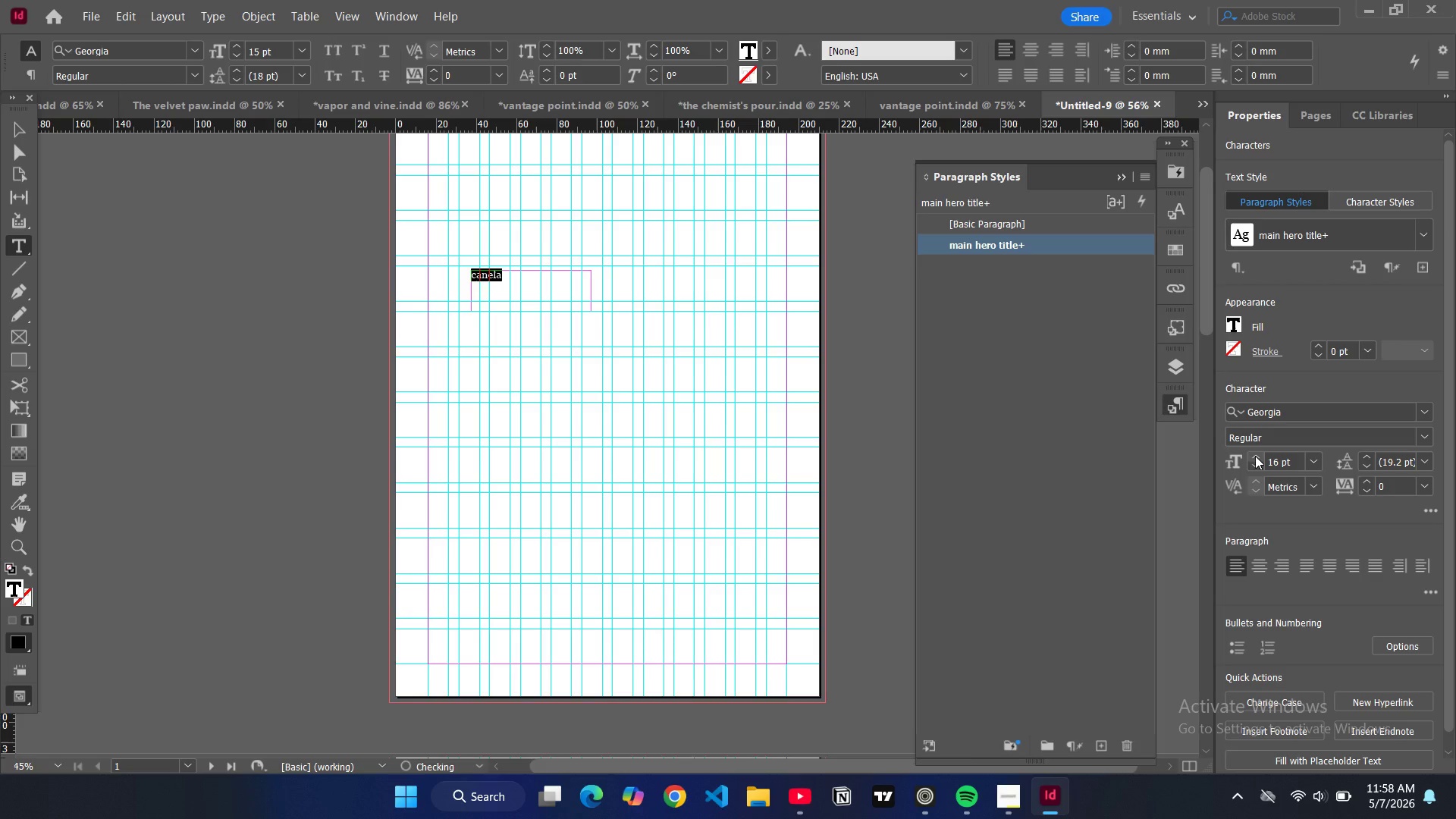 
triple_click([1255, 456])
 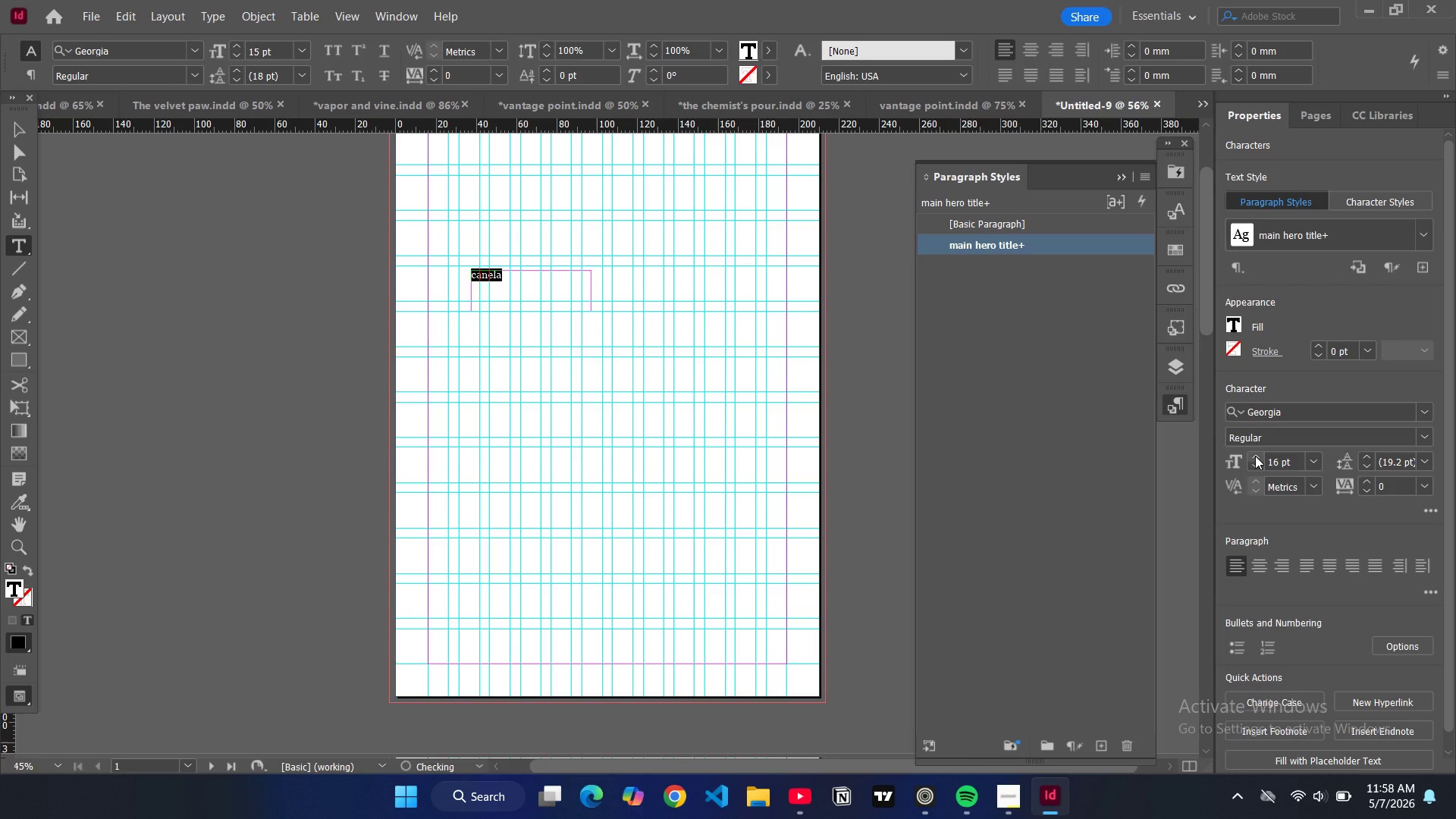 
triple_click([1255, 456])
 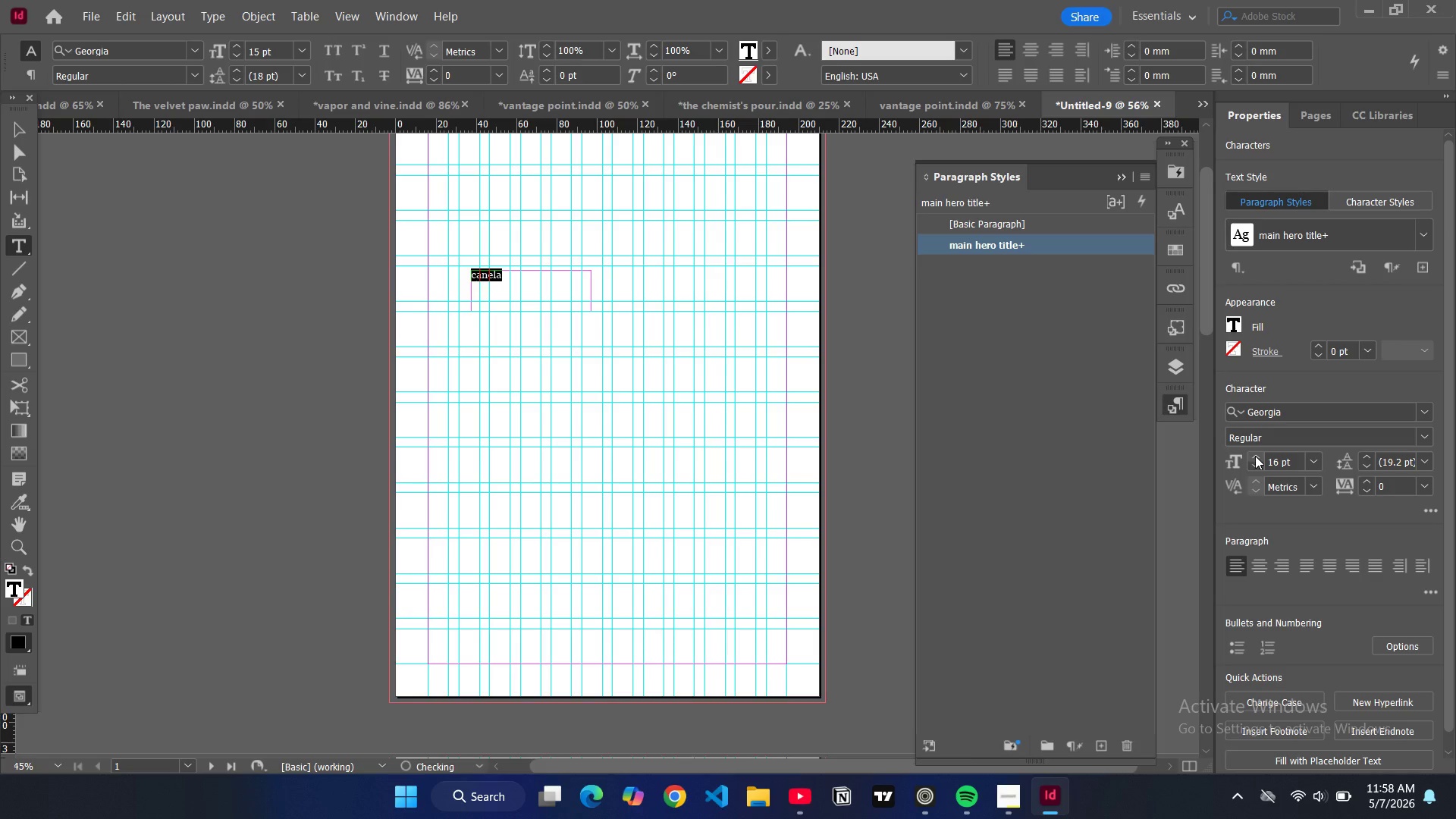 
triple_click([1255, 456])
 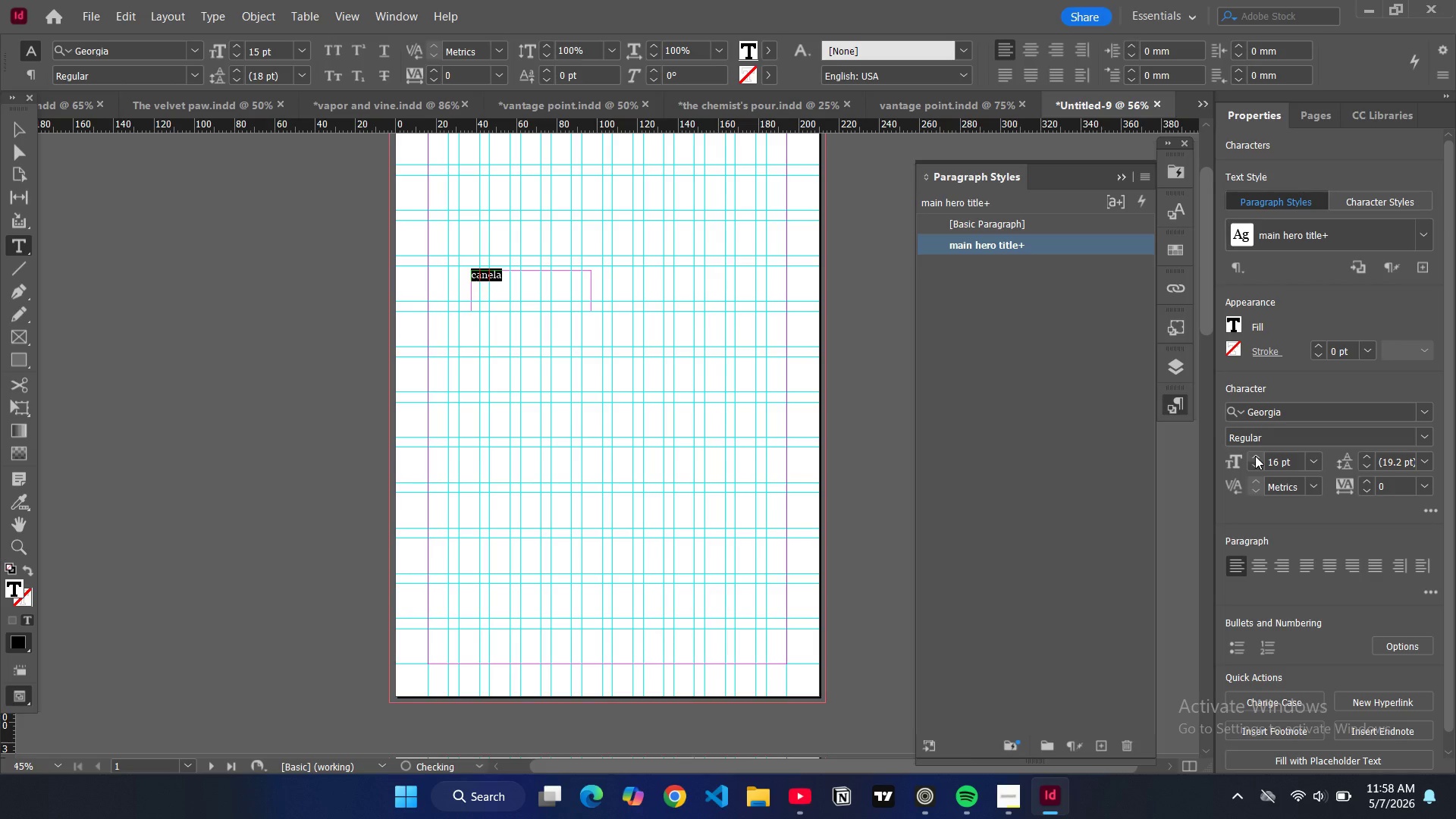 
triple_click([1255, 456])
 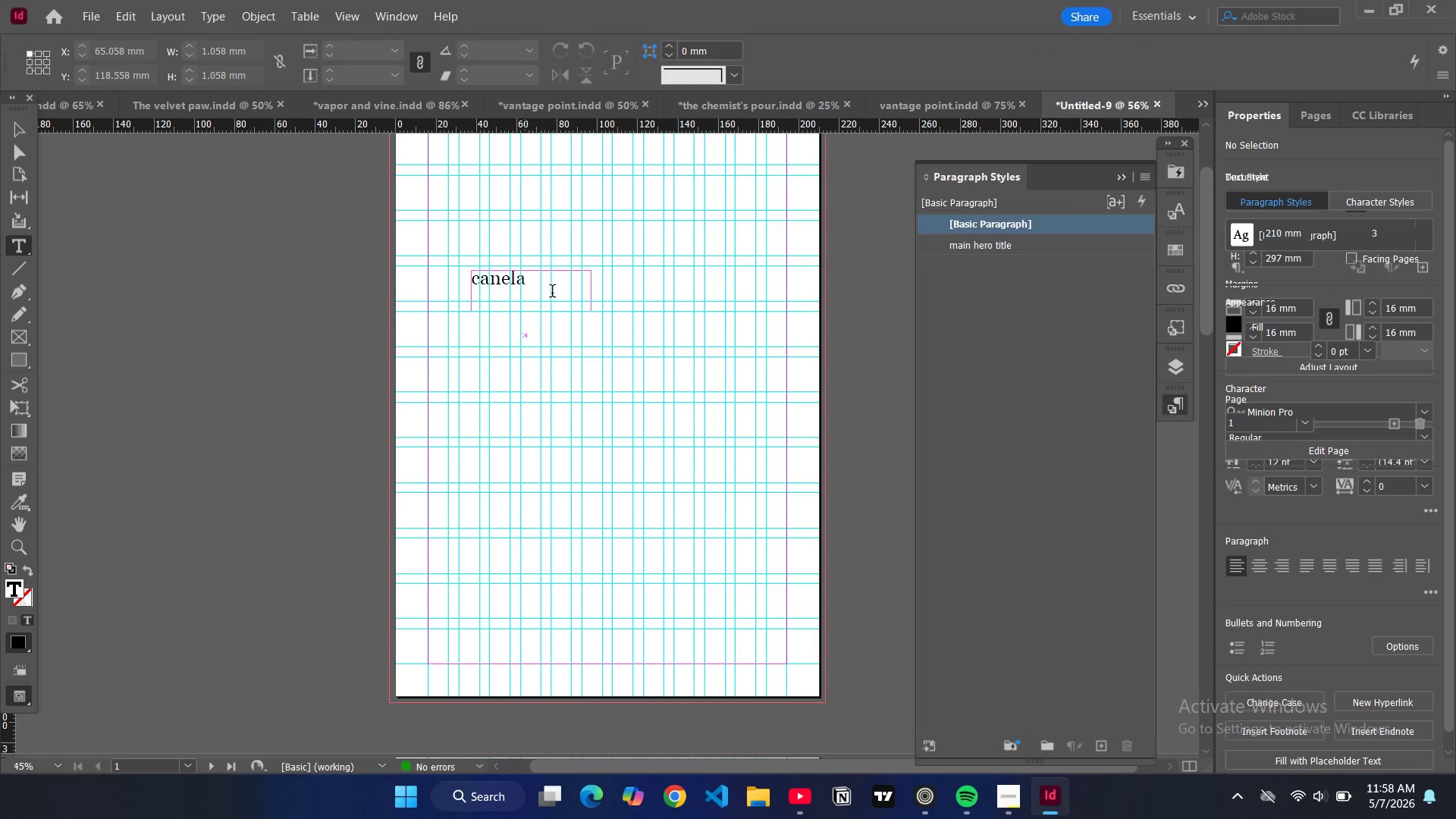 
wait(7.45)
 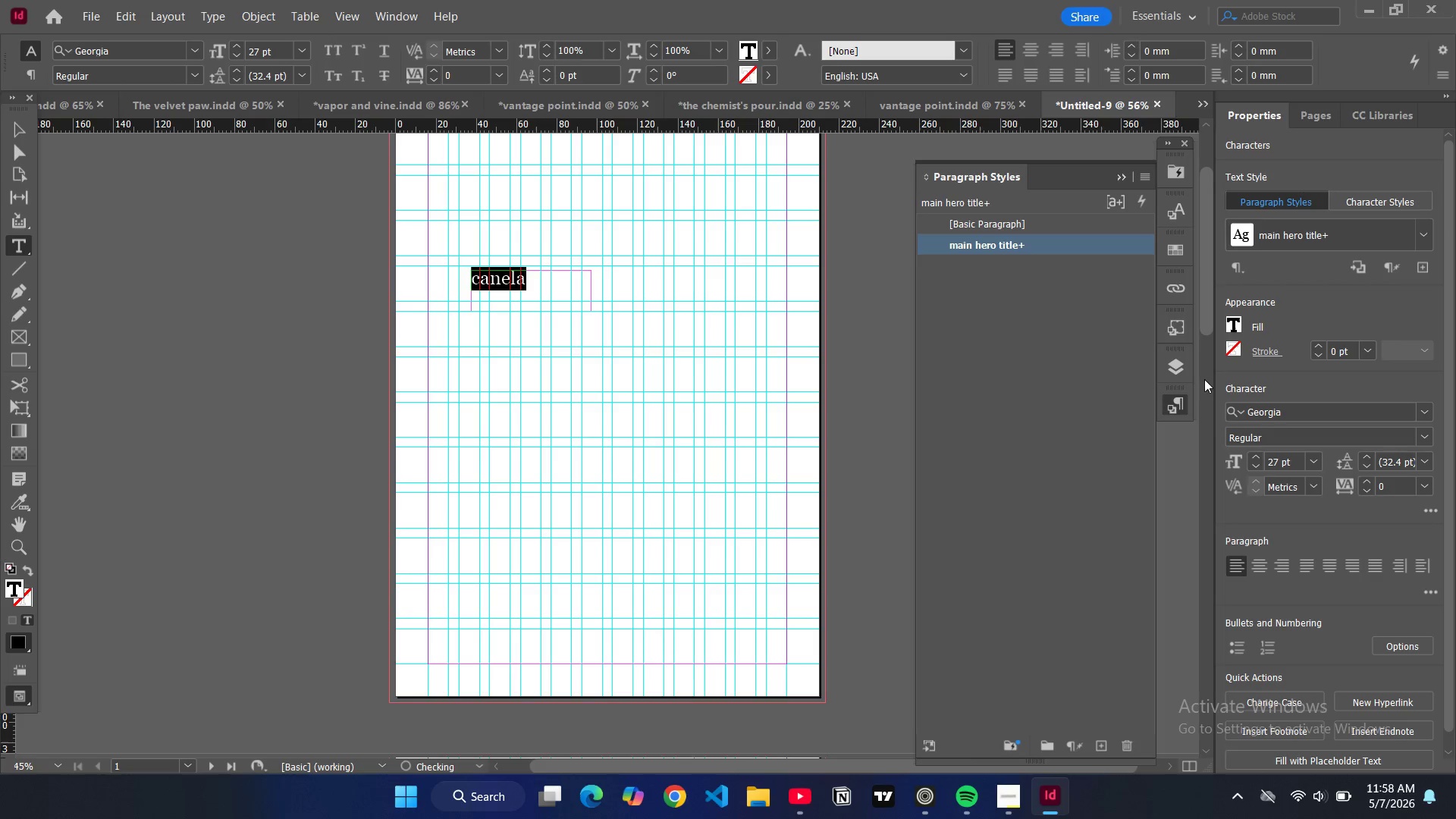 
left_click([14, 130])
 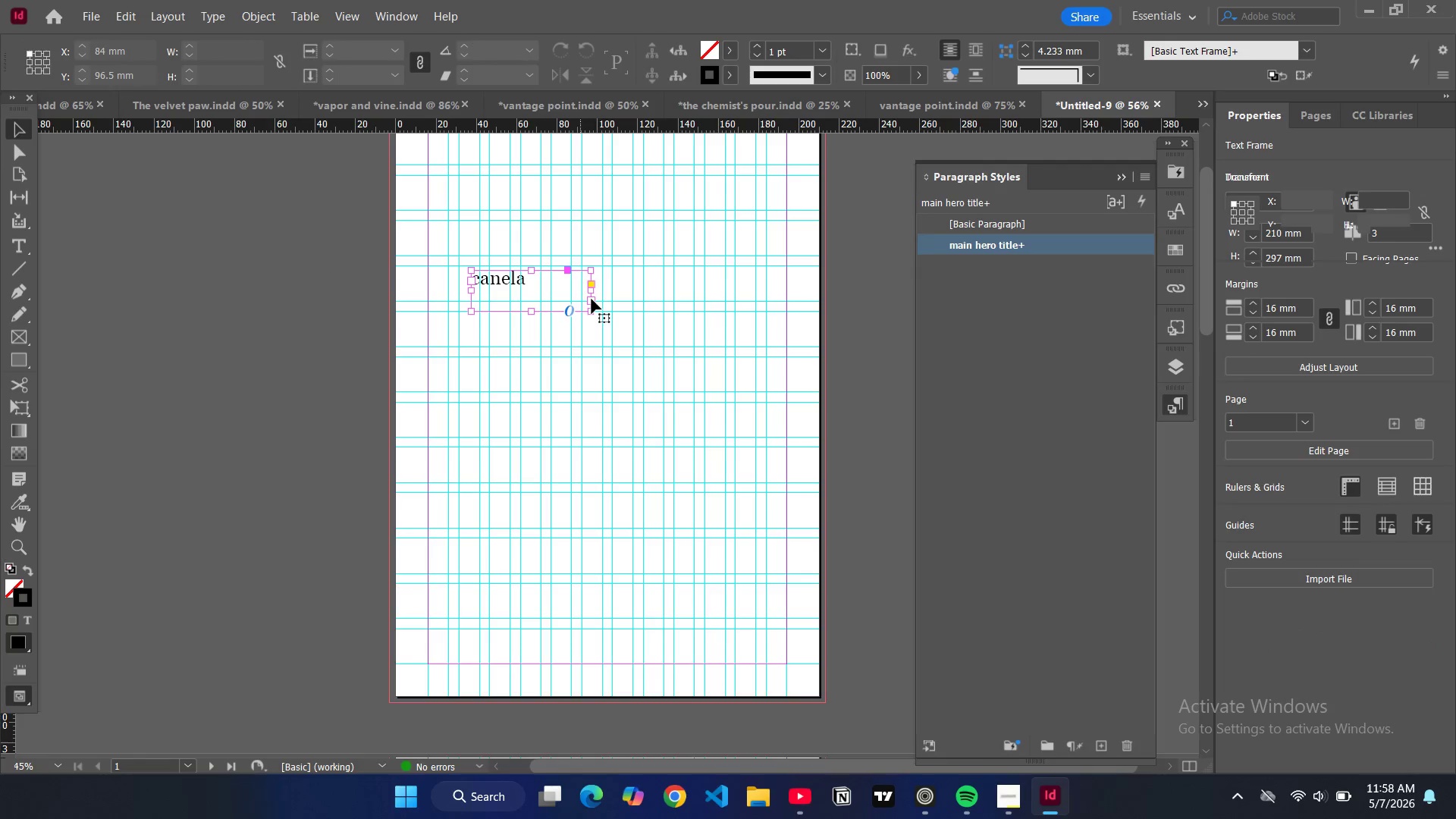 
key(Backspace)
 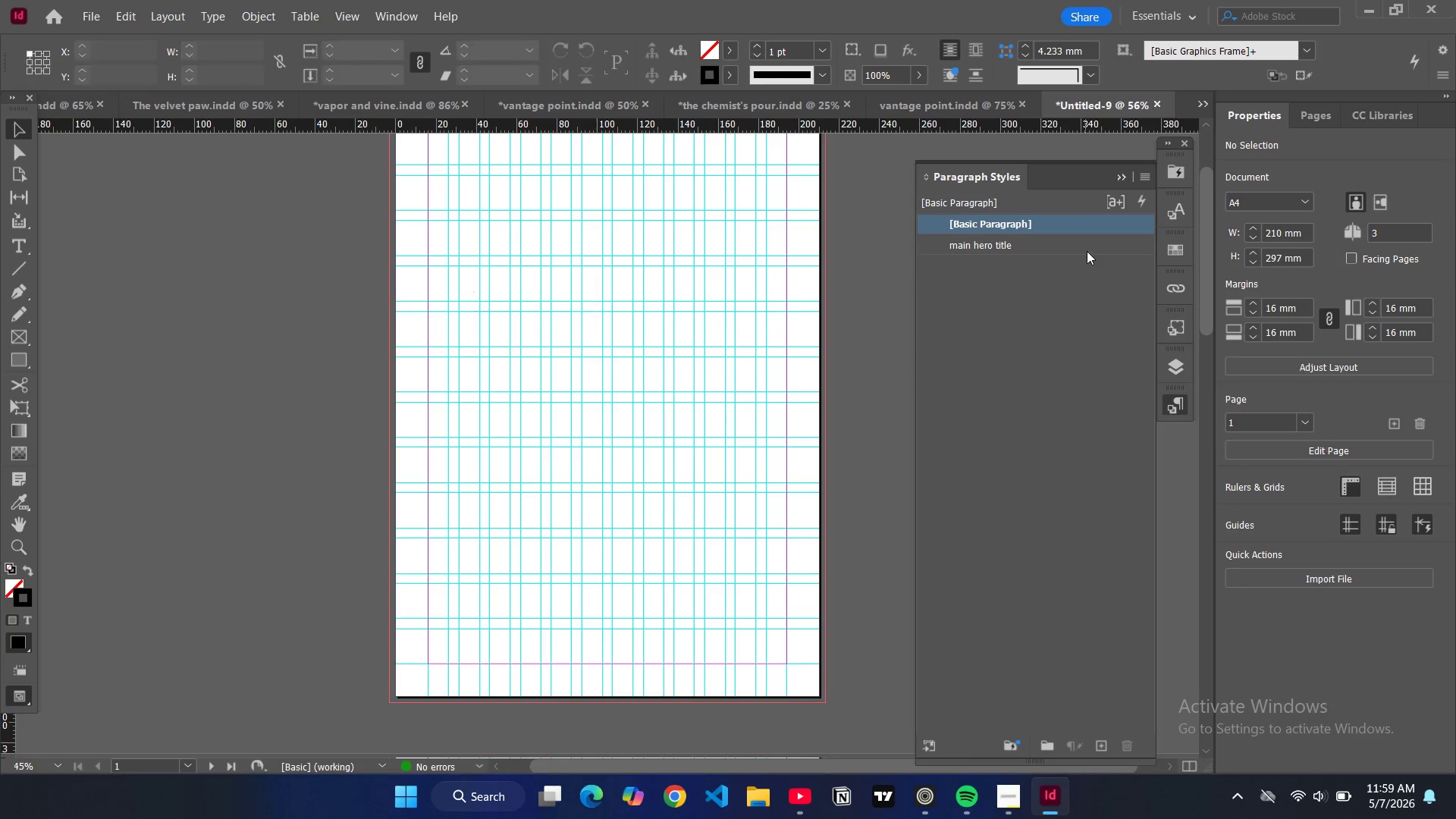 
double_click([1084, 248])
 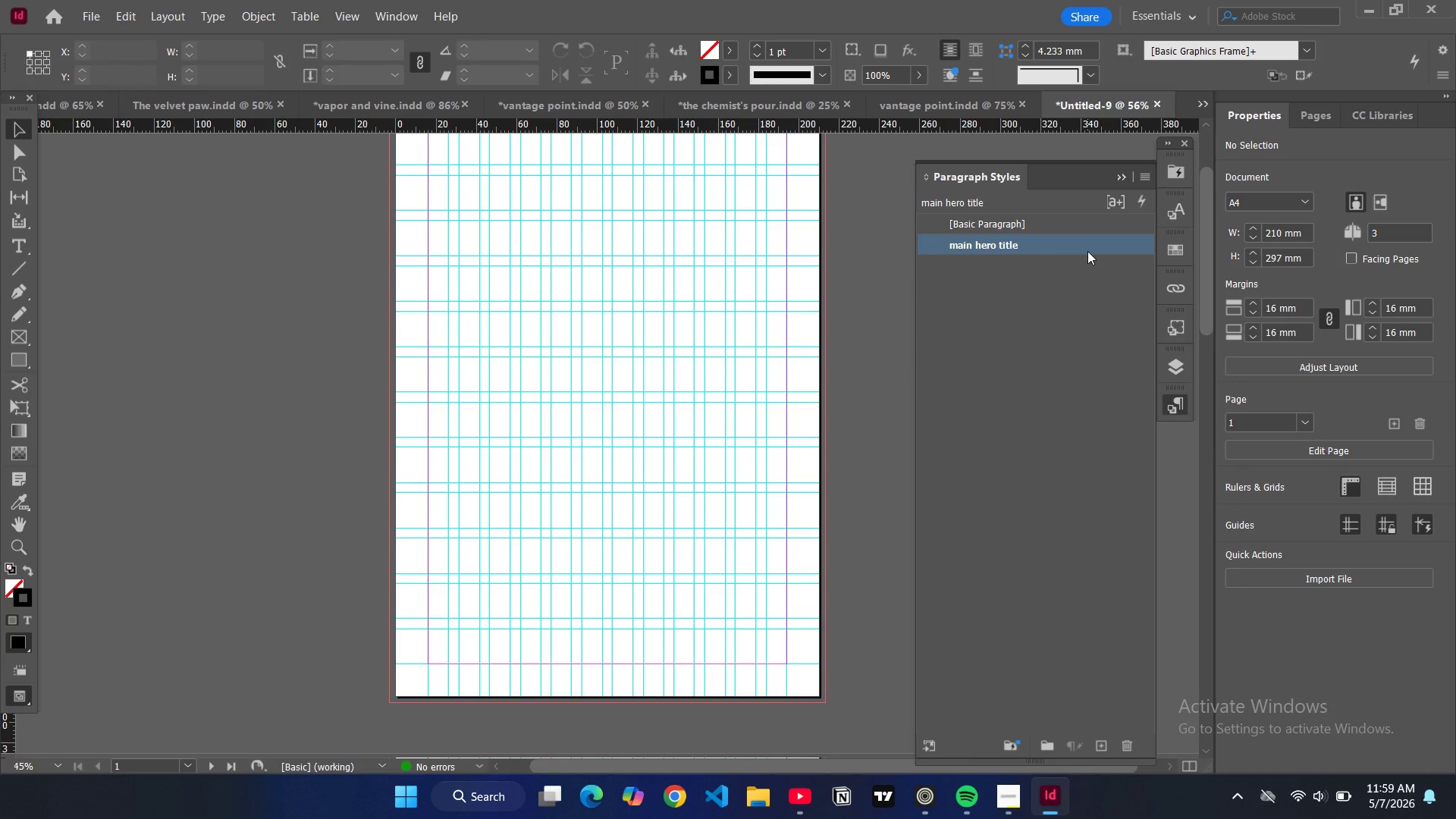 
wait(8.42)
 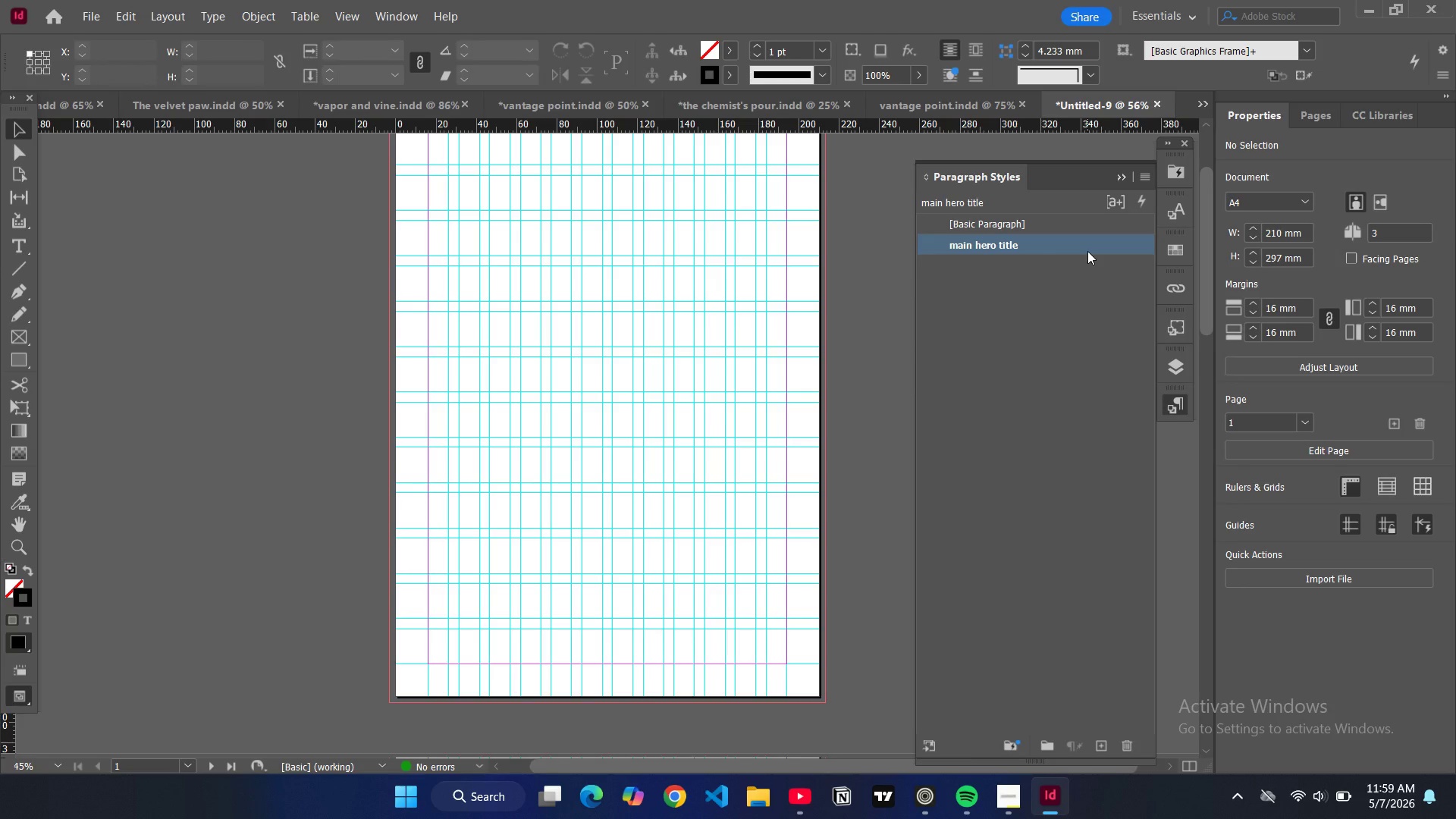 
double_click([1081, 243])
 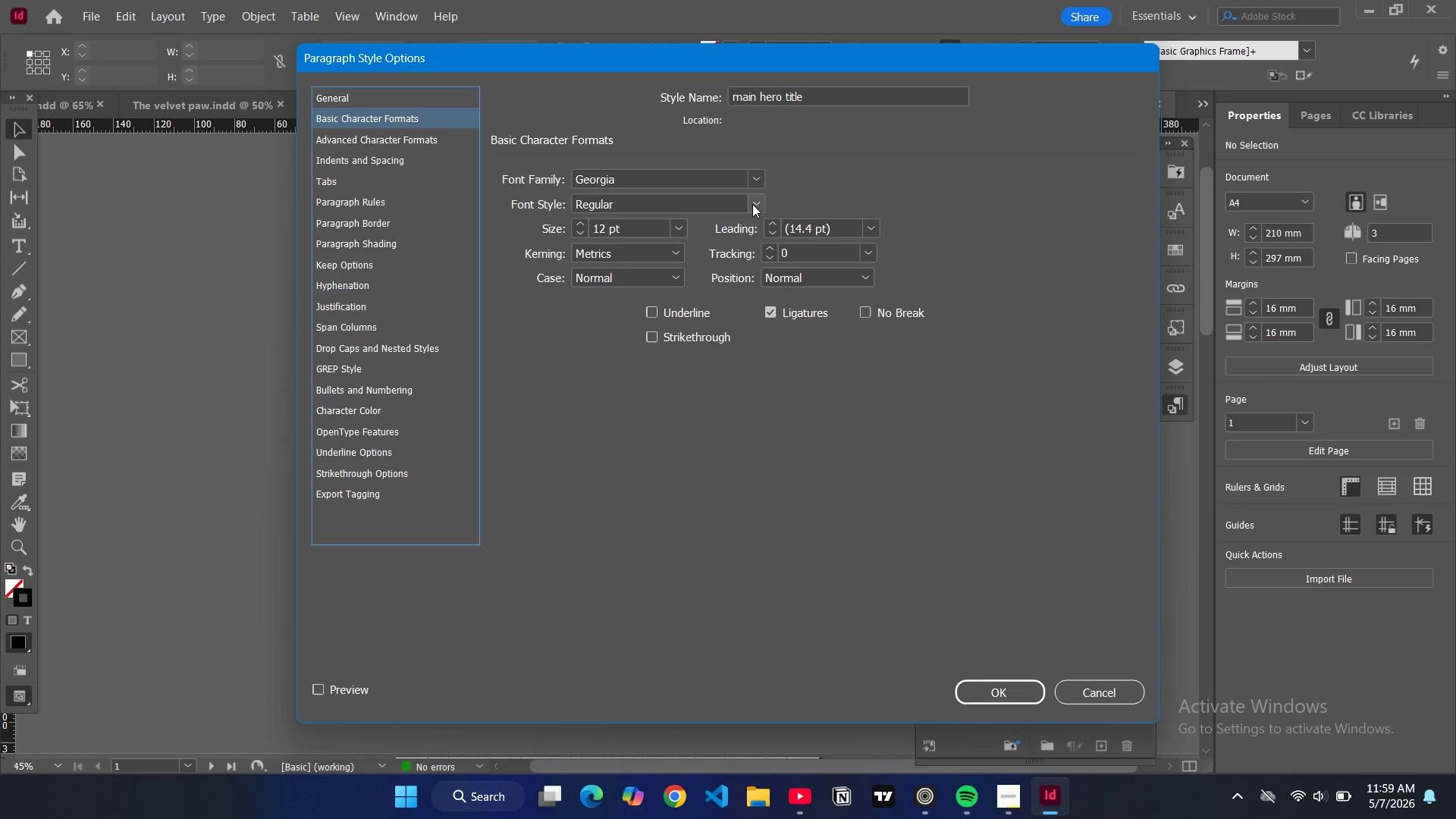 
wait(6.34)
 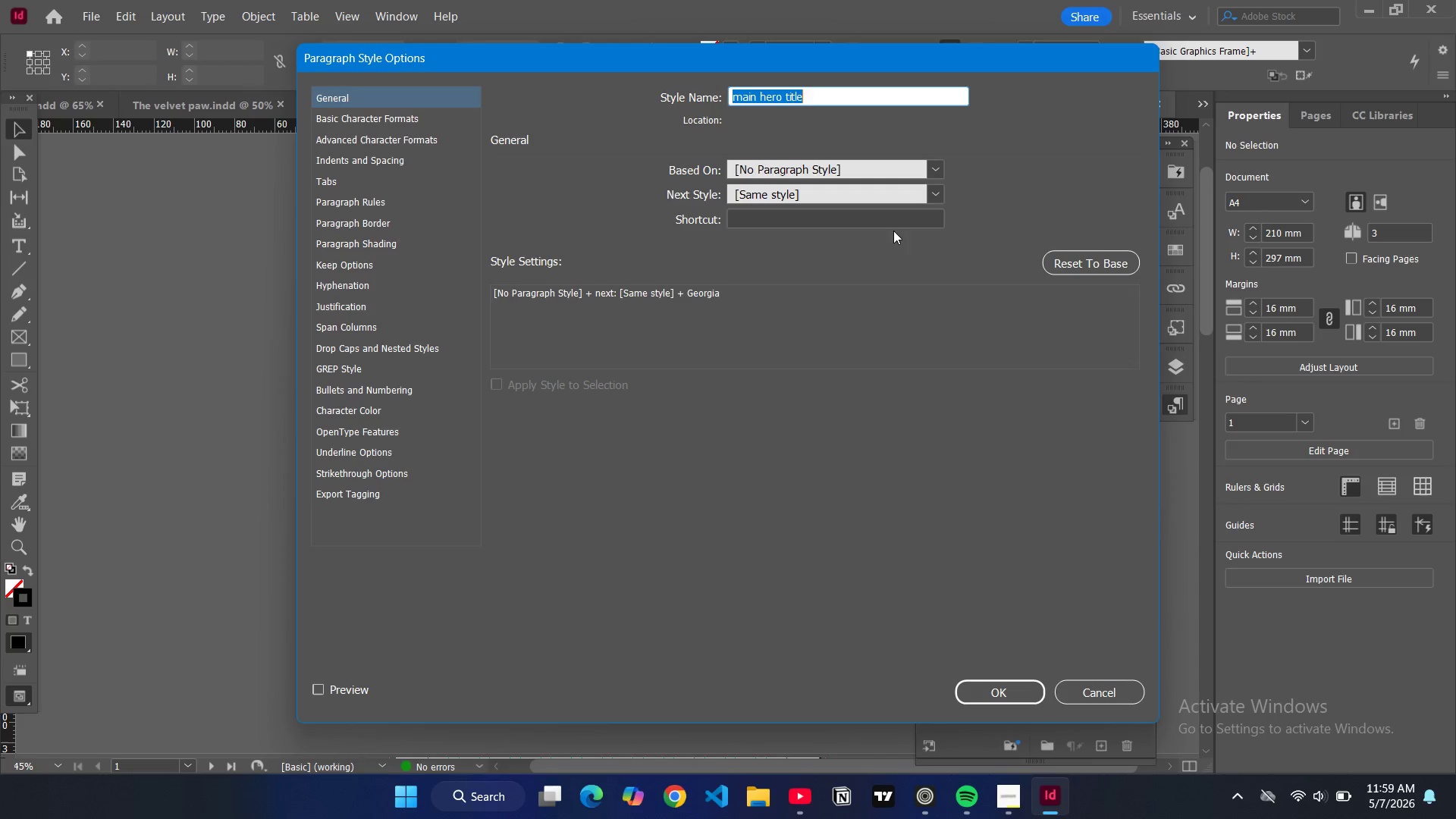 
left_click([752, 204])
 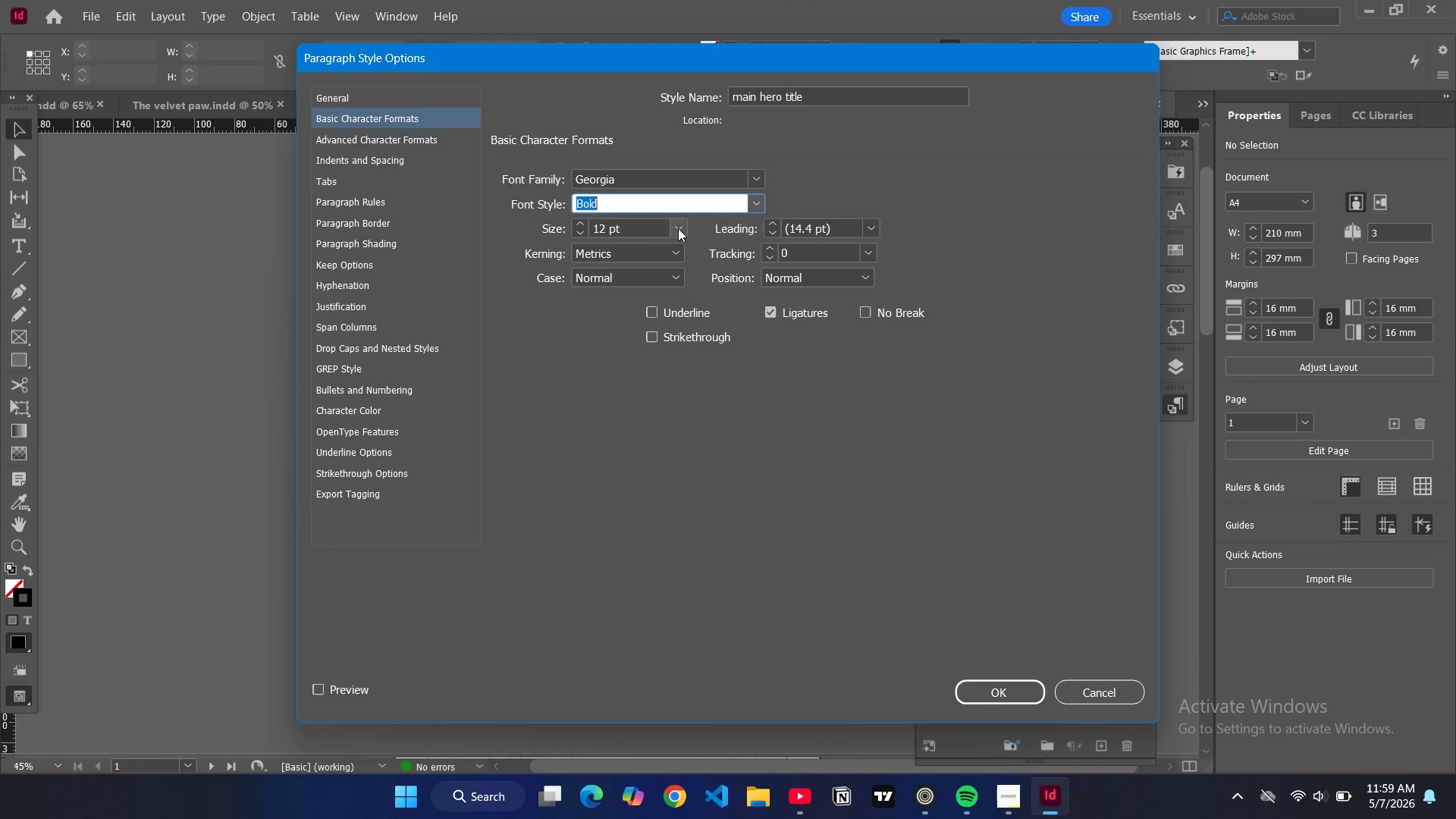 
left_click([679, 228])
 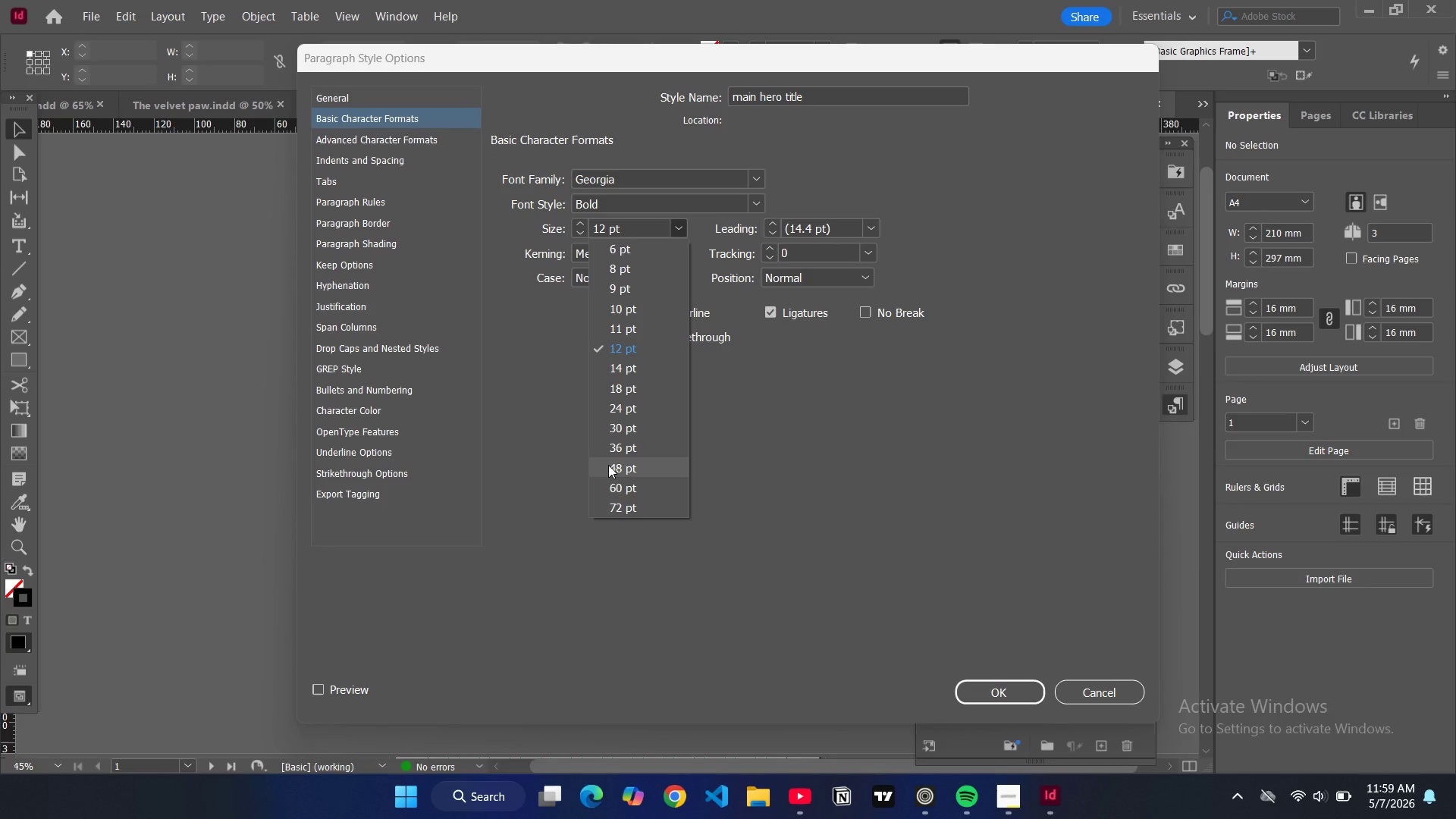 
left_click([608, 465])
 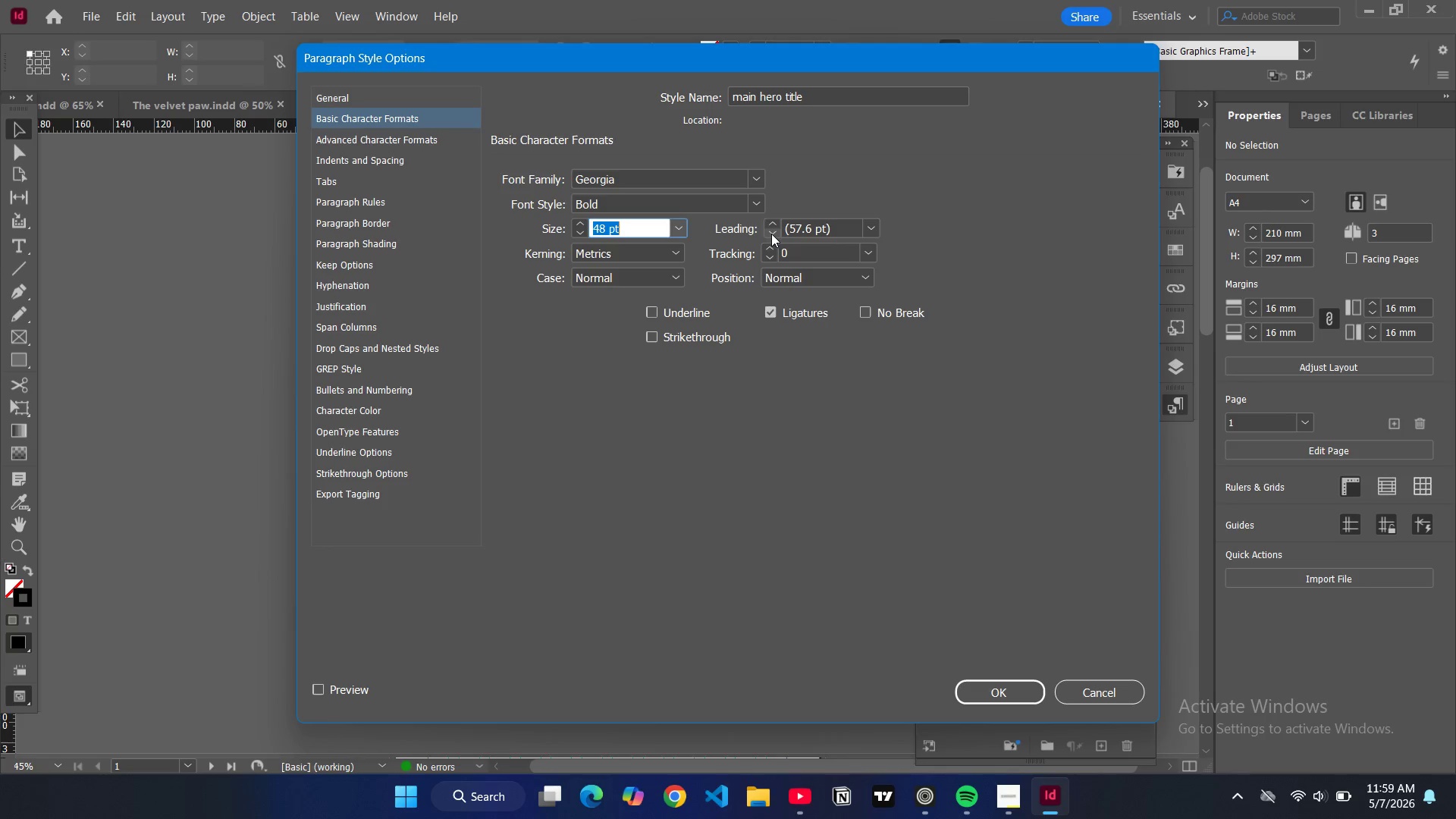 
double_click([771, 234])
 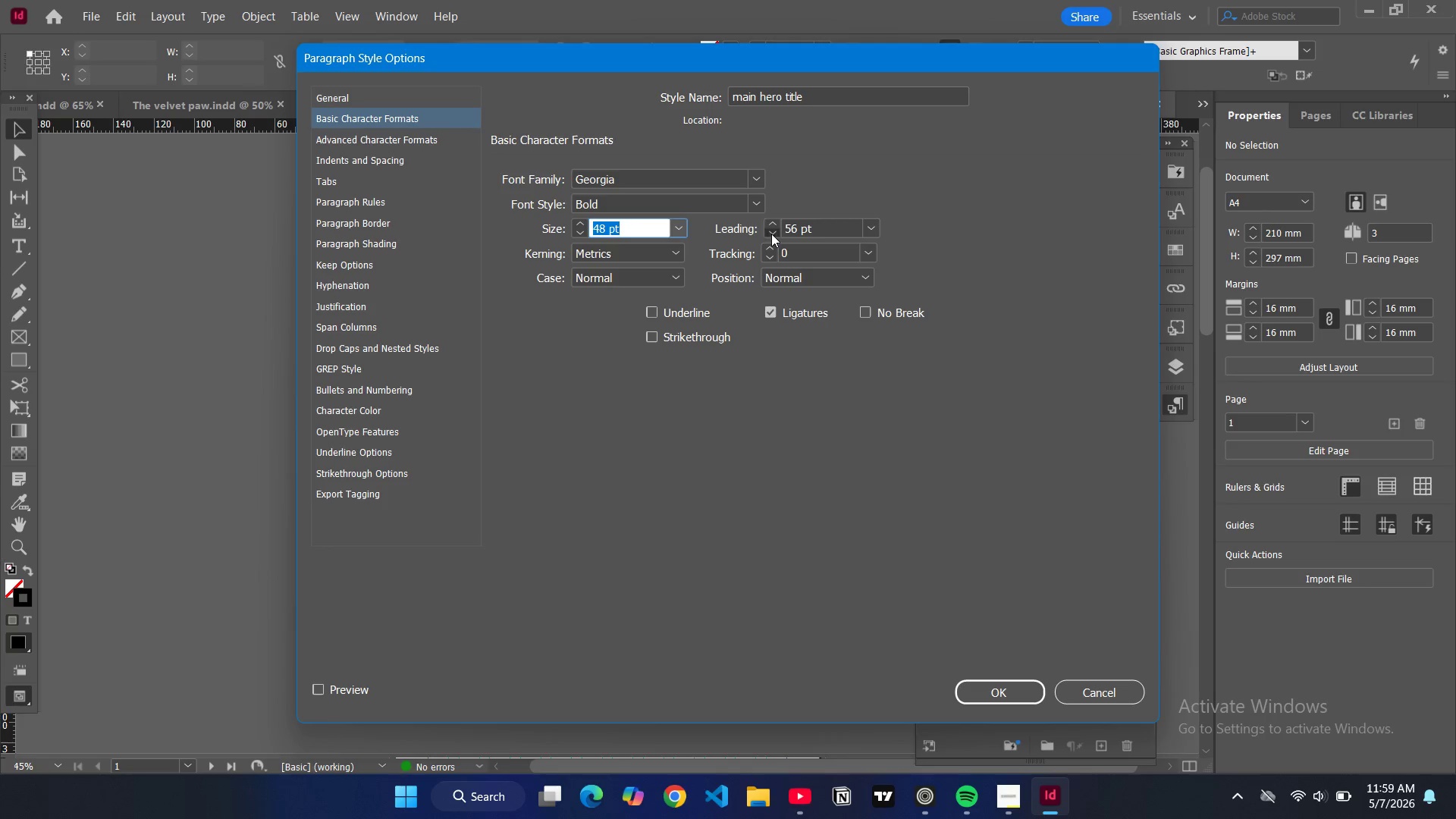 
triple_click([771, 234])
 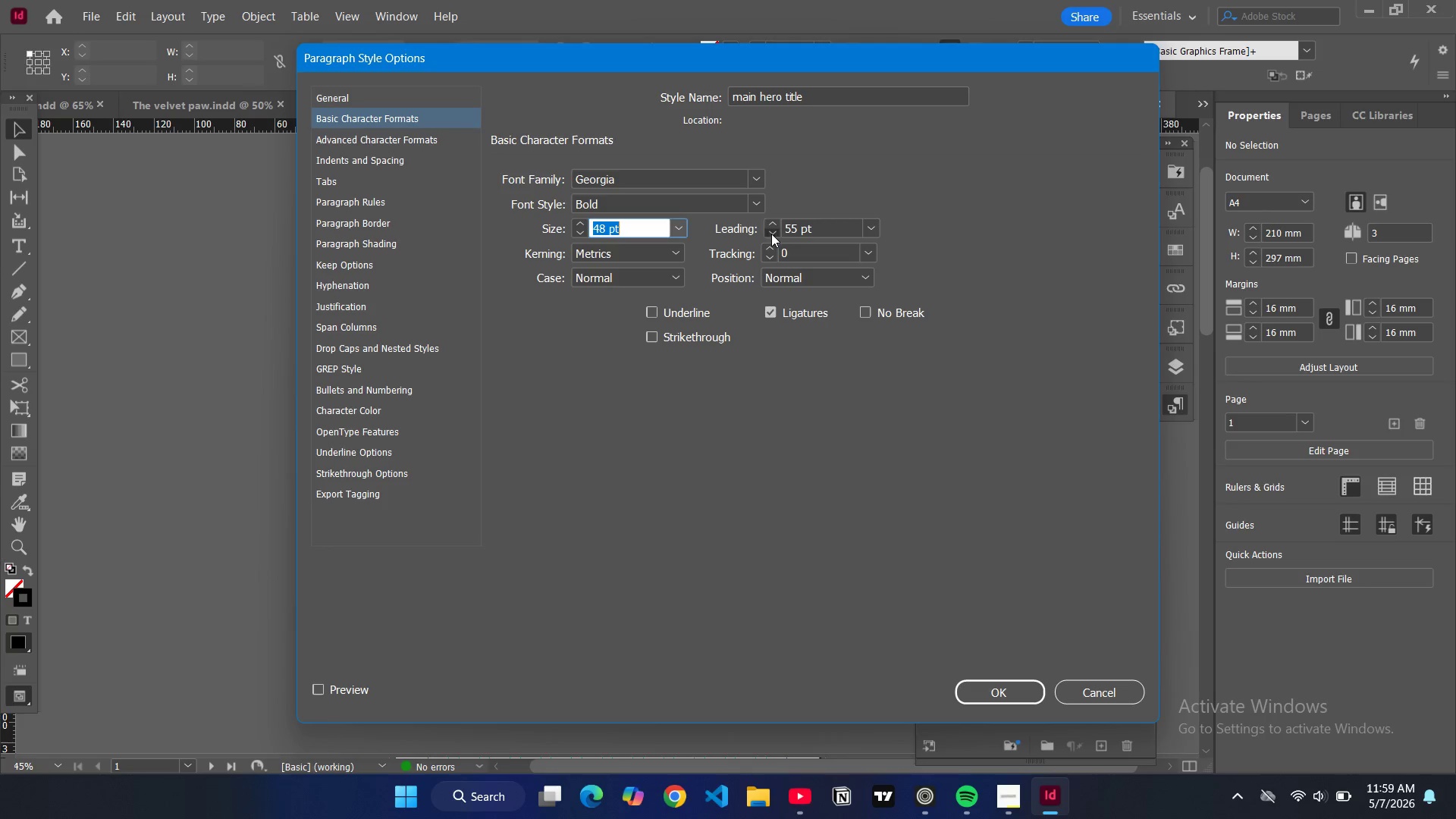 
triple_click([771, 234])
 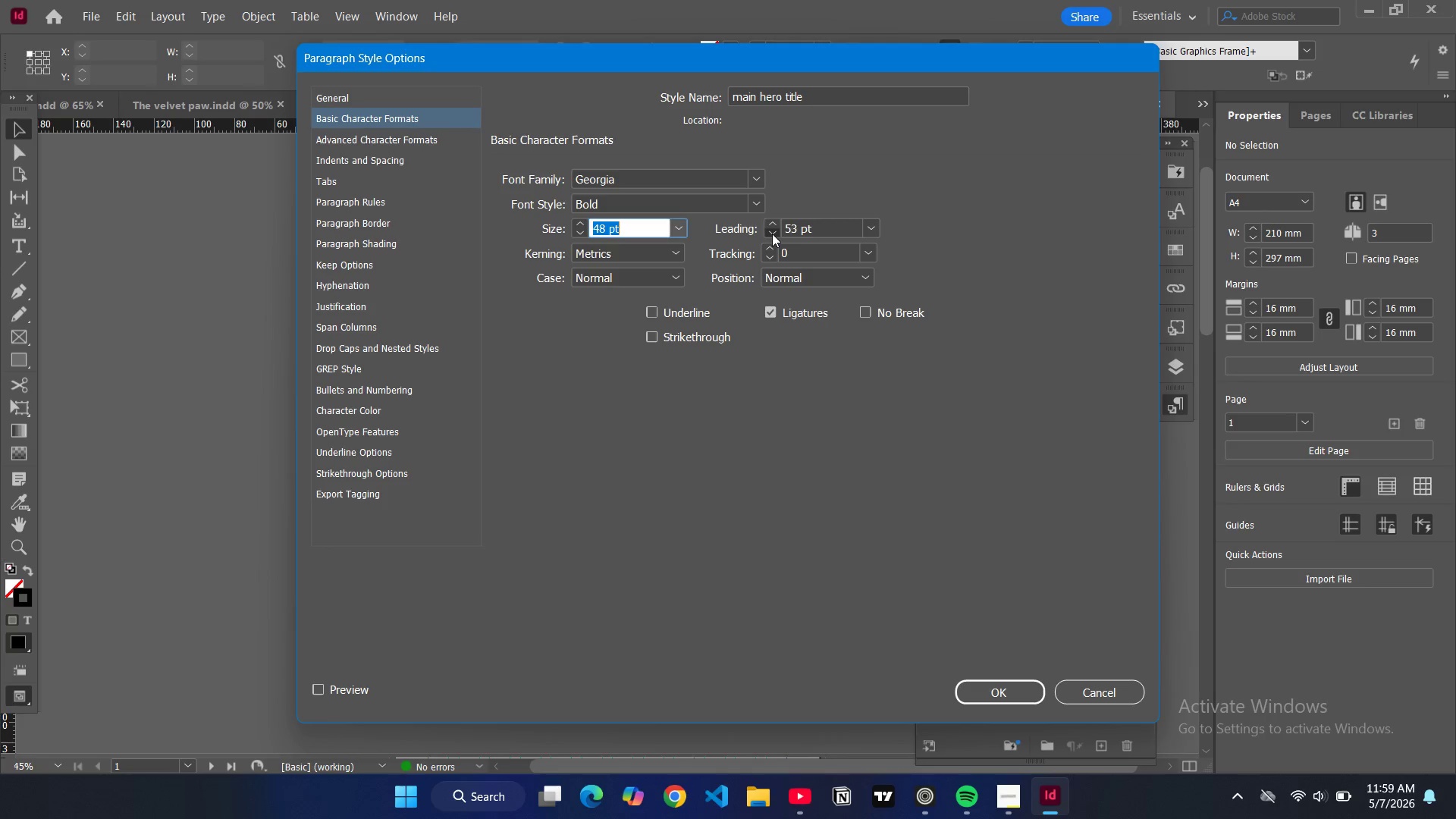 
triple_click([772, 234])
 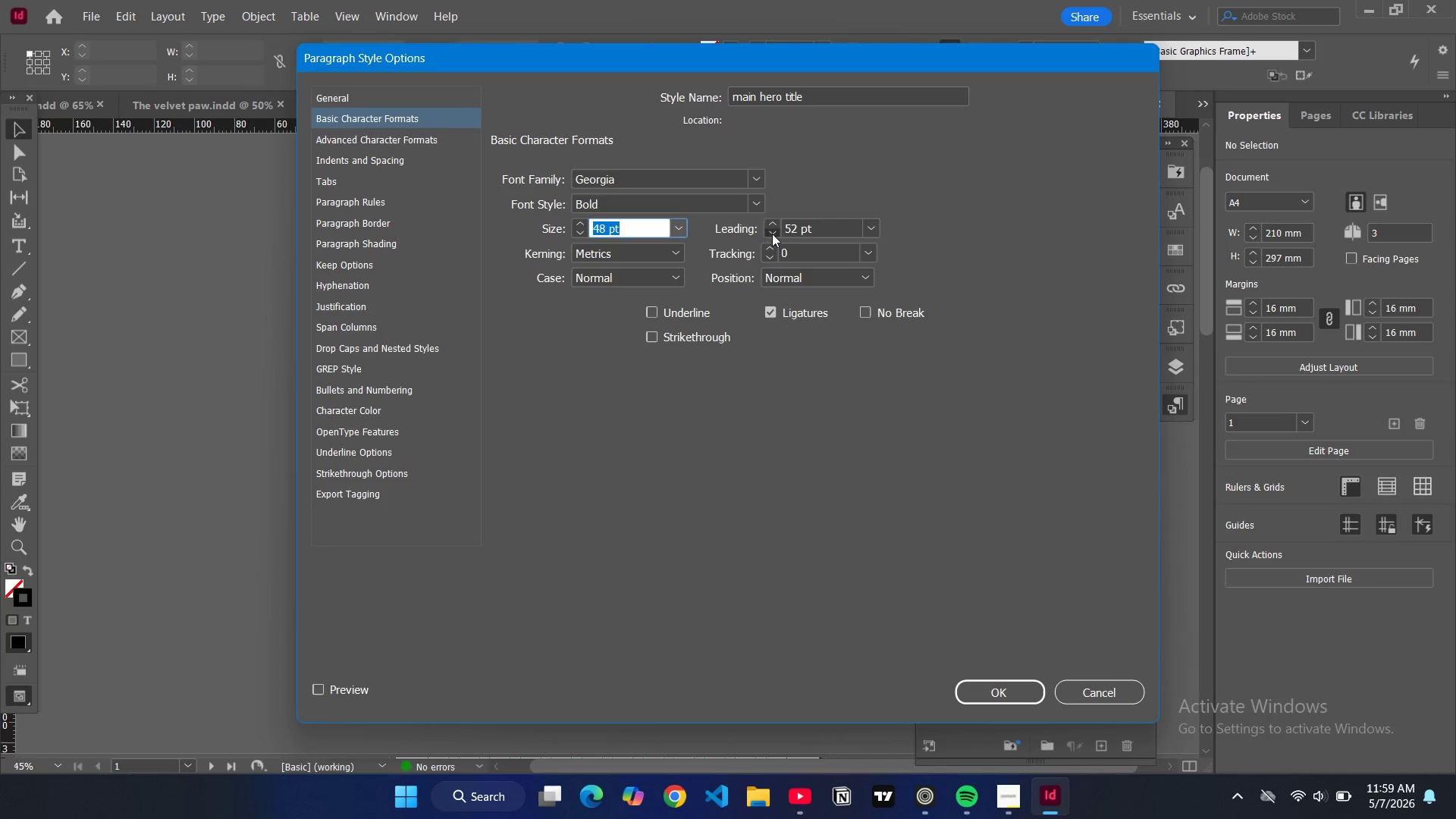 
triple_click([772, 234])
 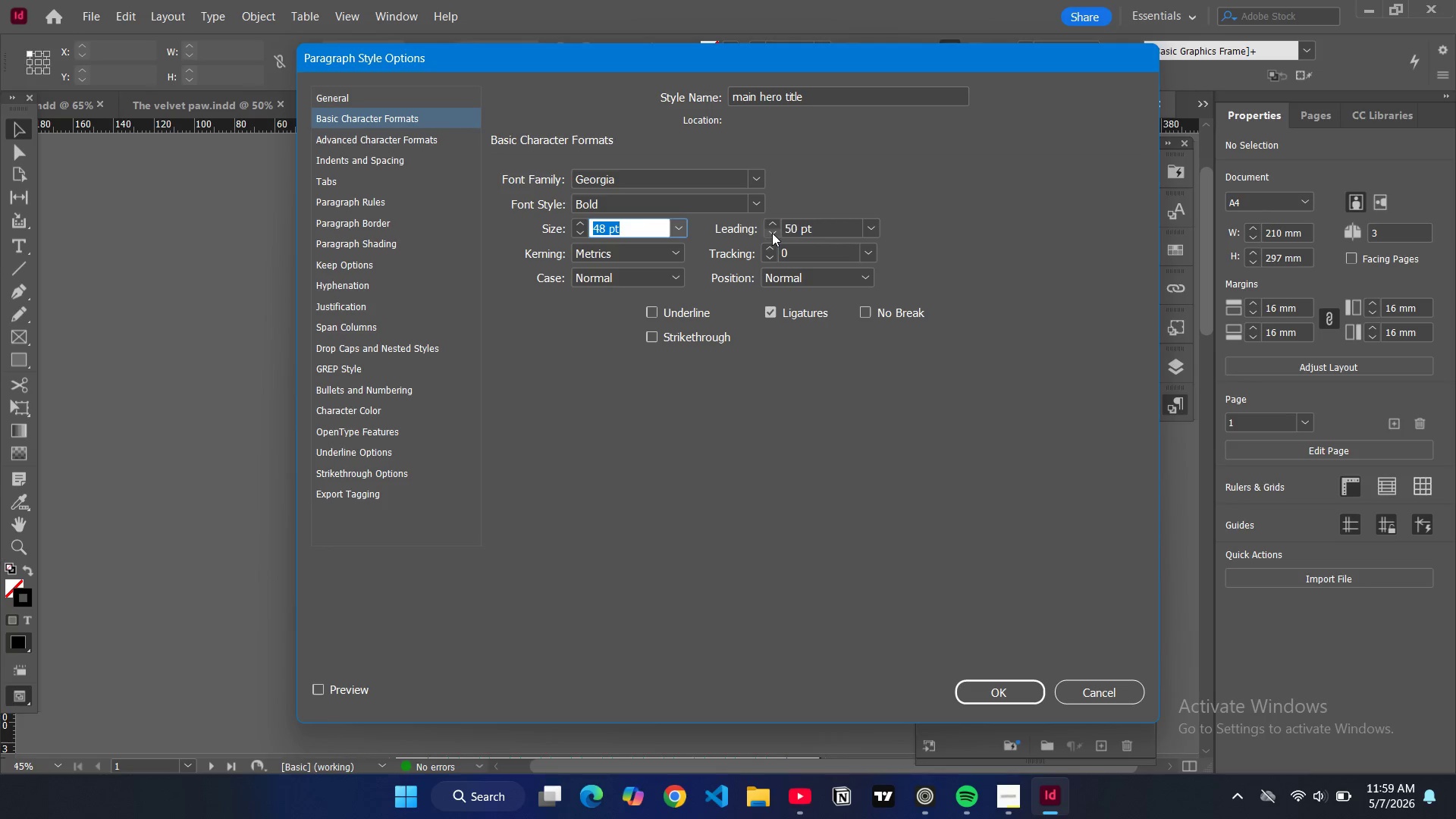 
triple_click([772, 233])
 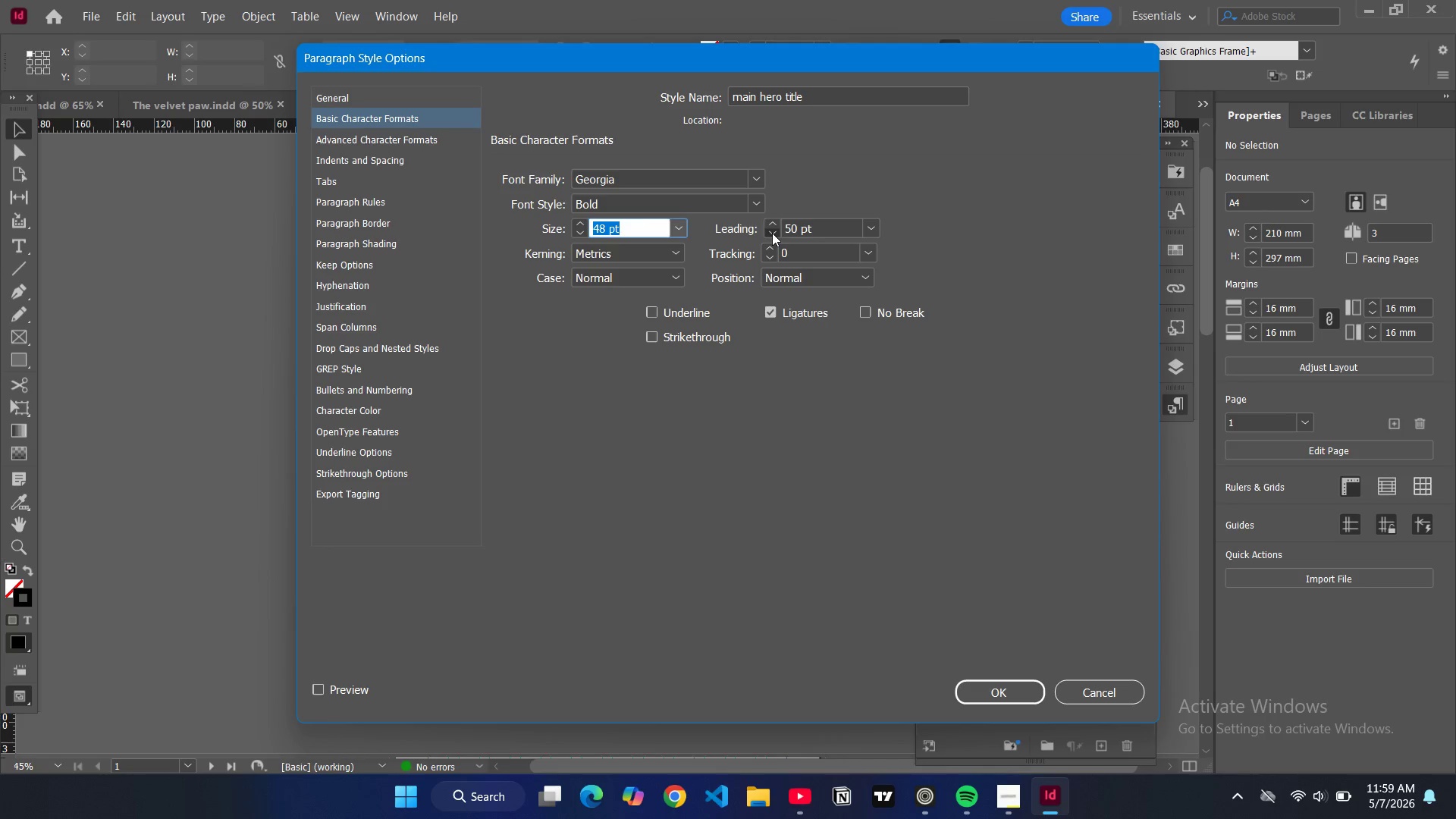 
triple_click([772, 233])
 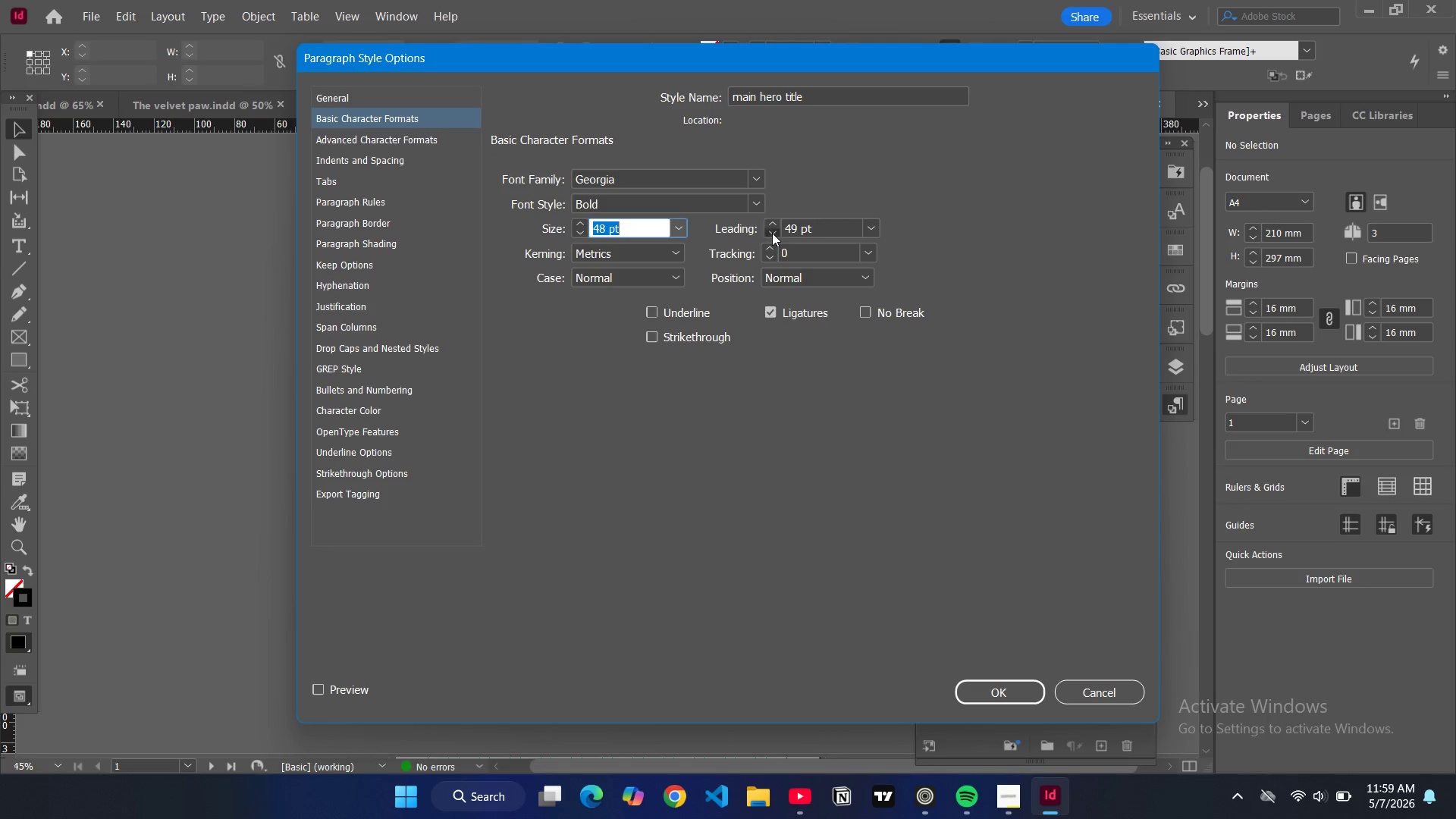 
triple_click([772, 233])
 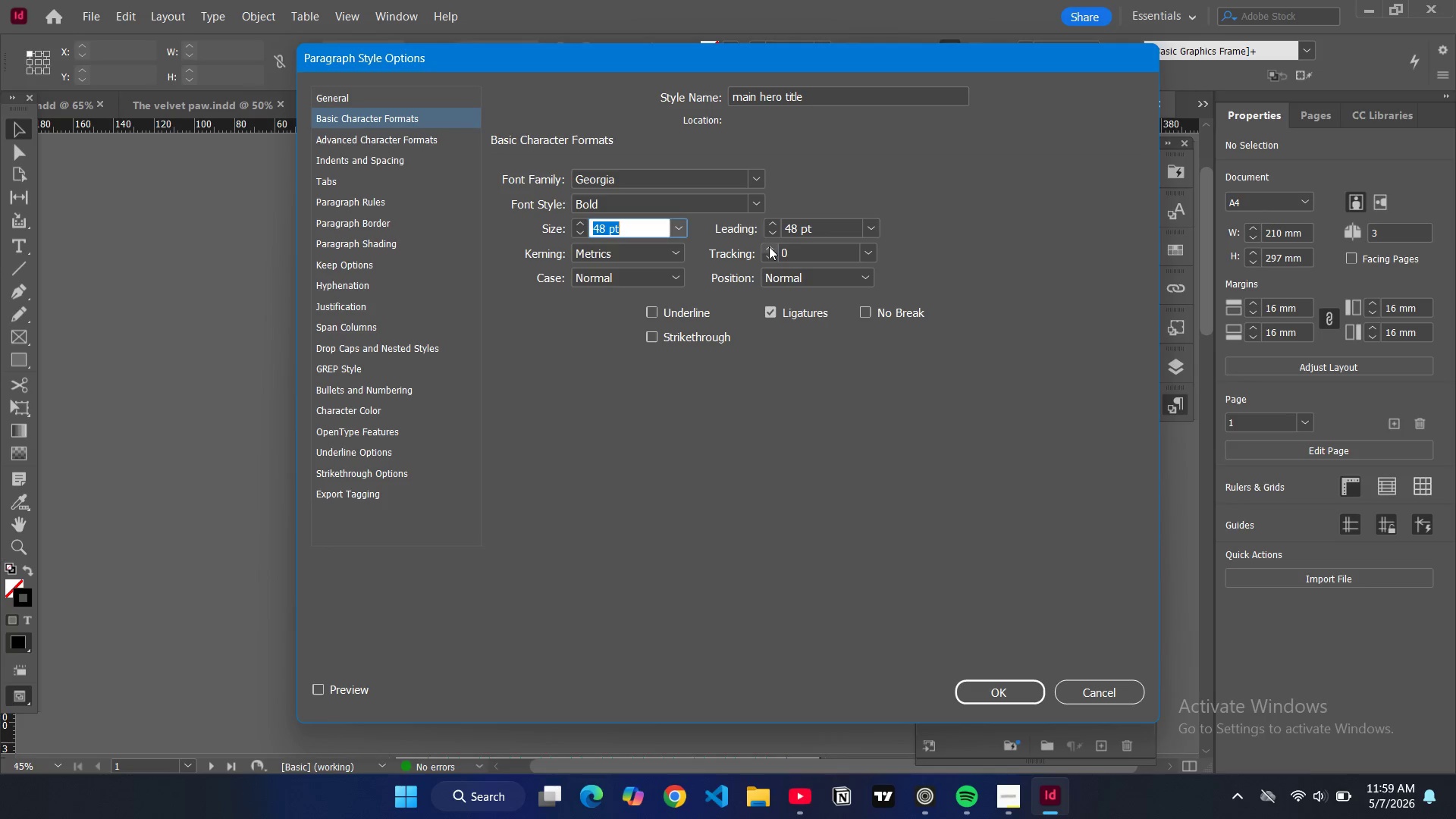 
triple_click([770, 246])
 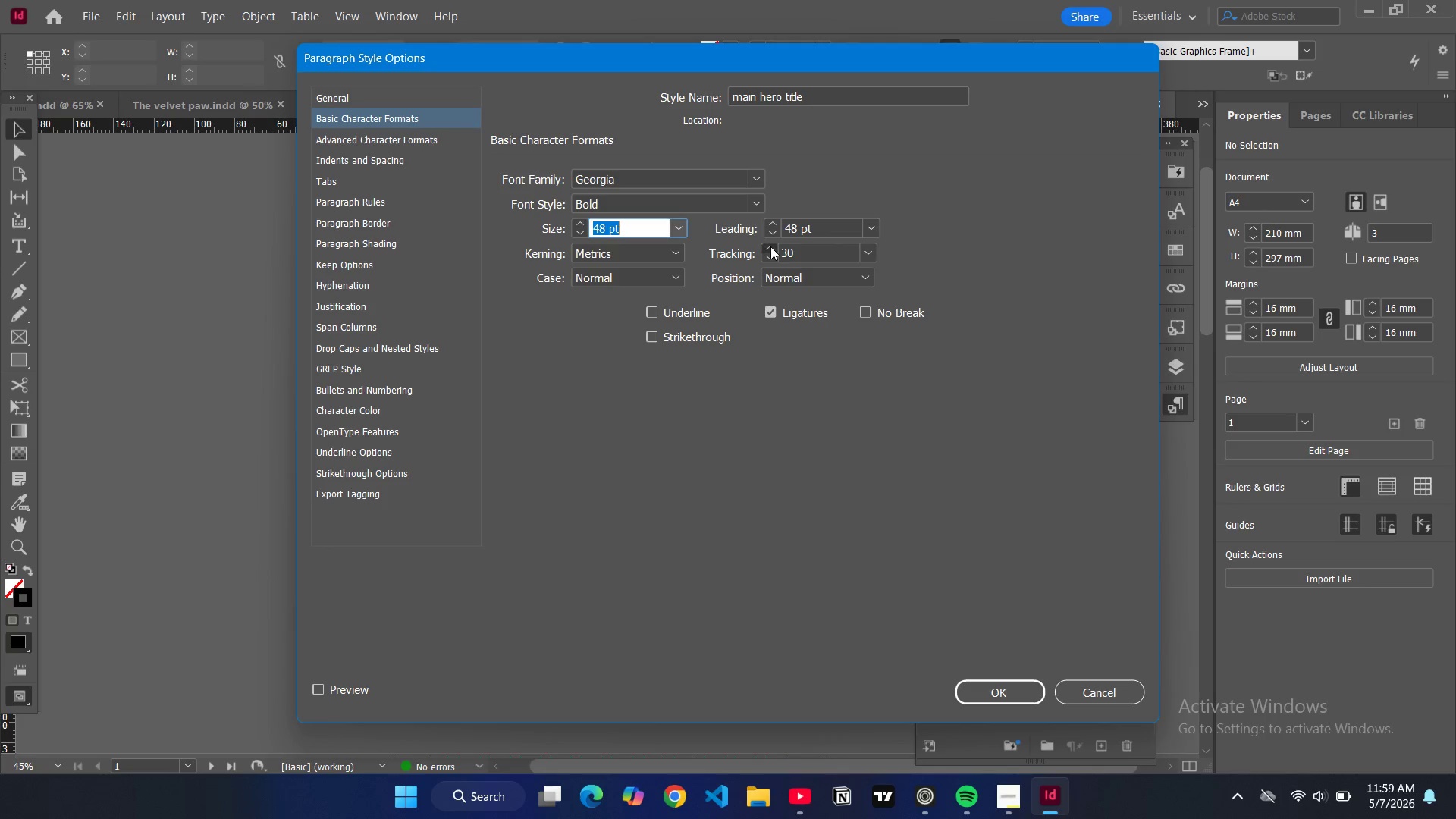 
triple_click([770, 246])
 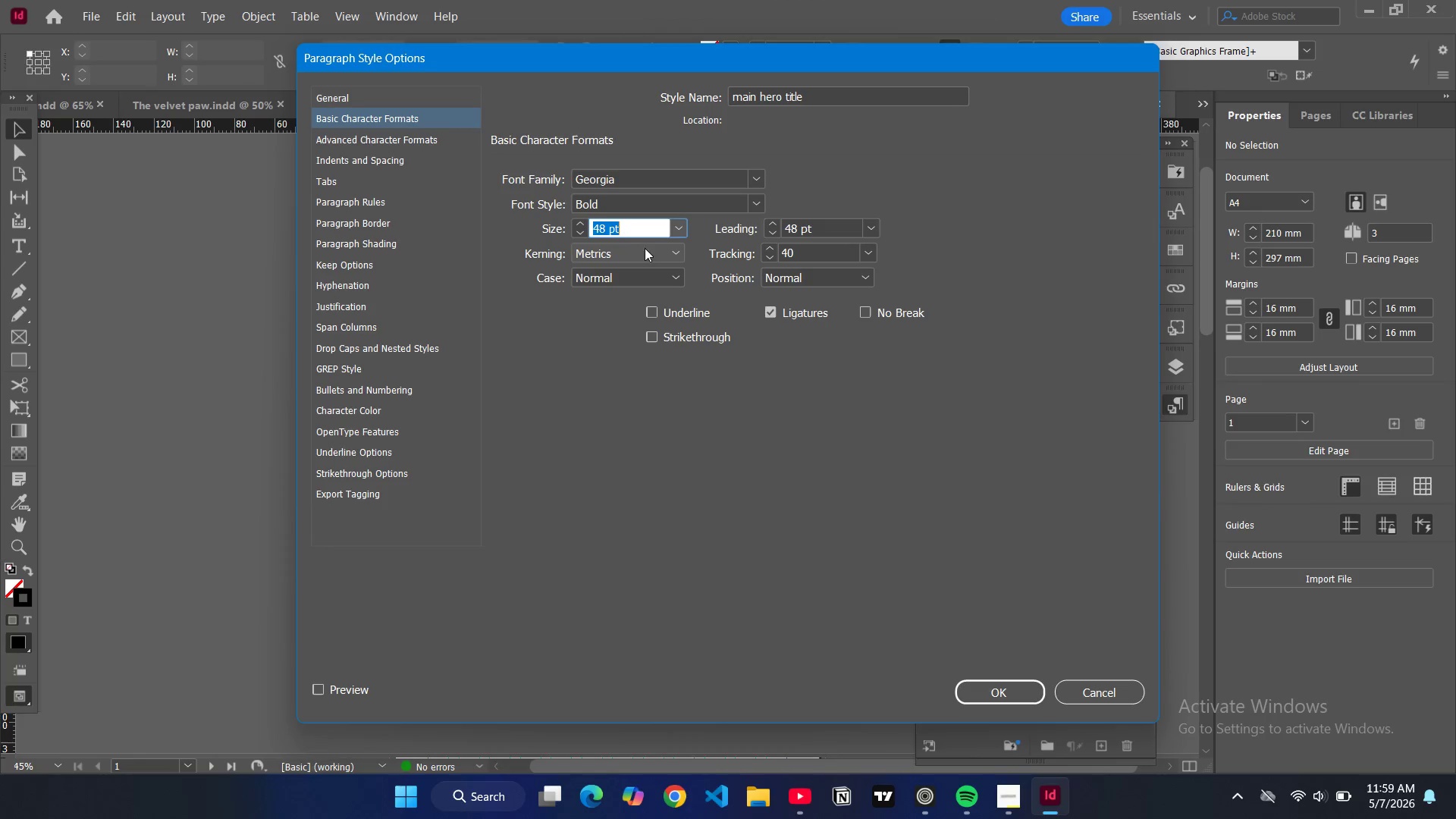 
wait(26.95)
 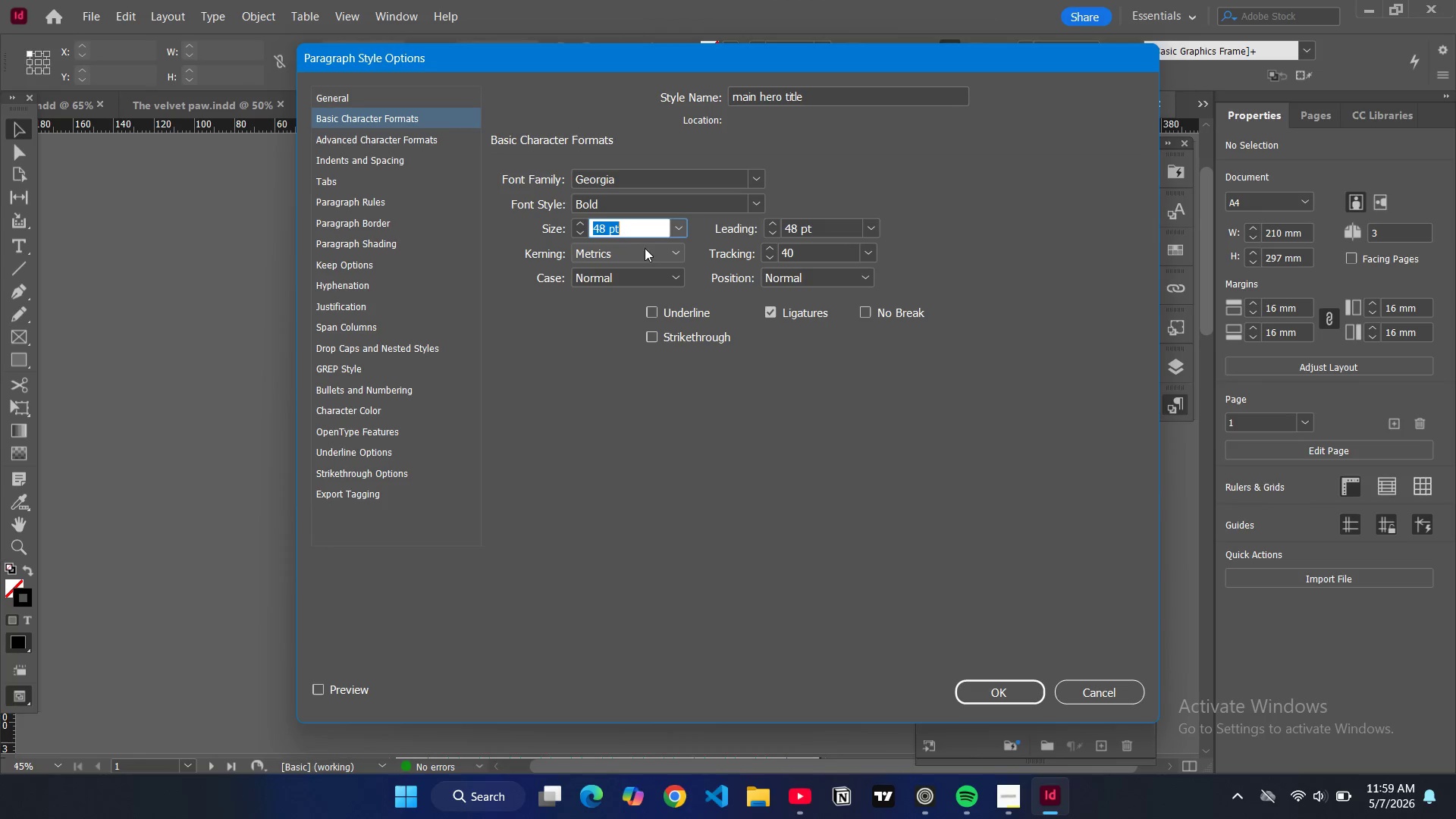 
left_click([932, 568])
 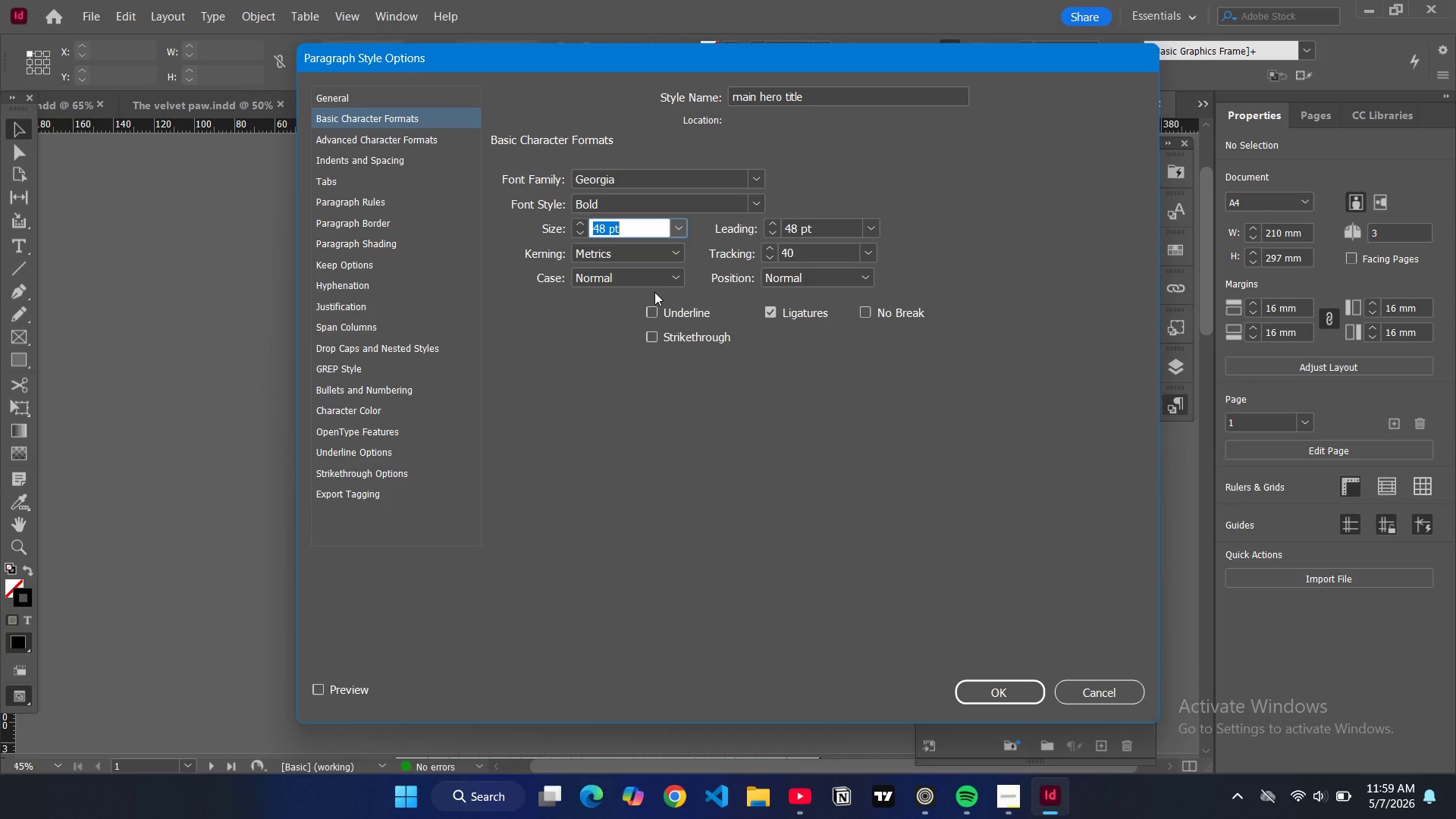 
left_click_drag(start_coordinate=[657, 277], to_coordinate=[658, 271])
 